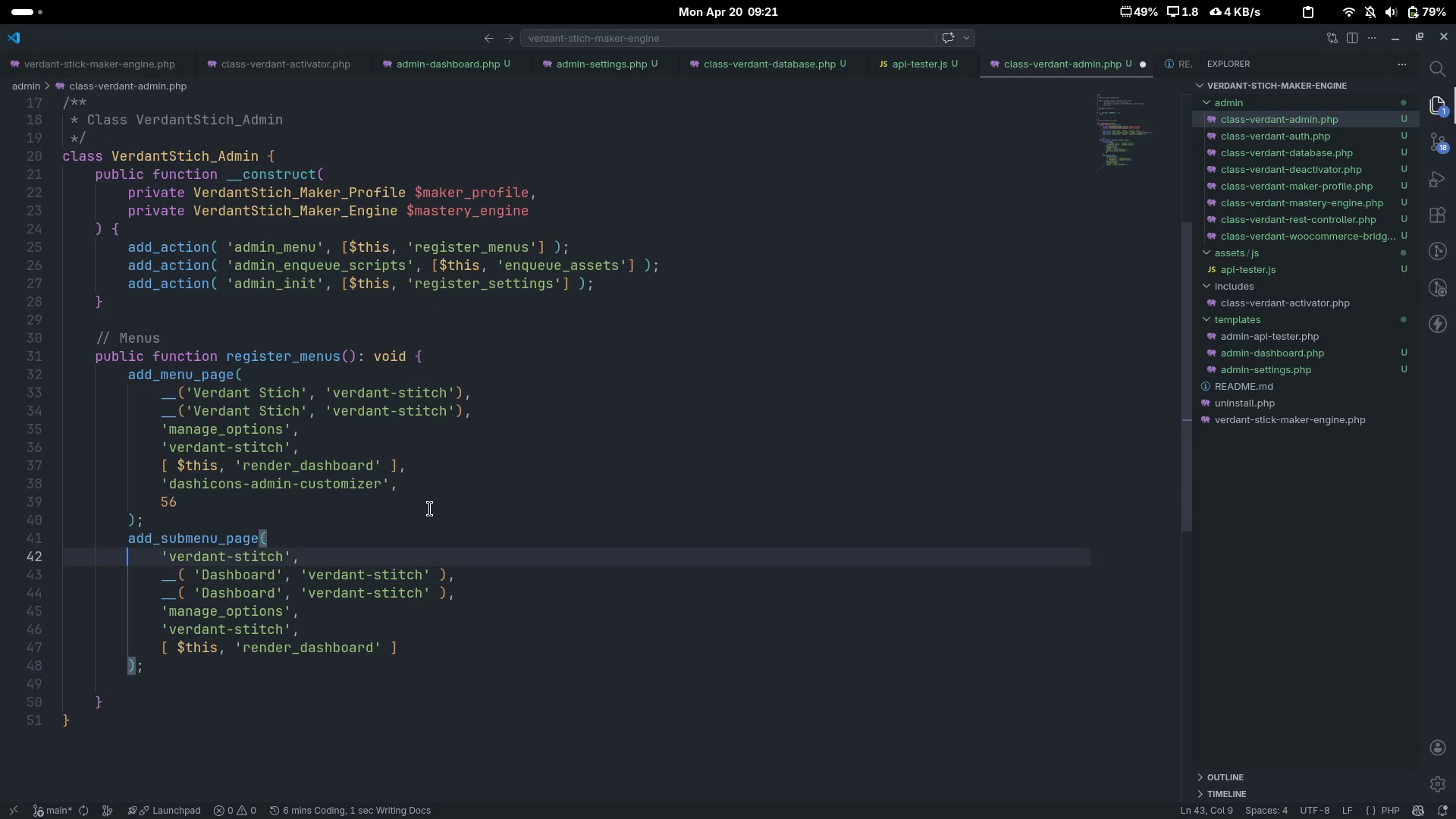 
key(ArrowUp)
 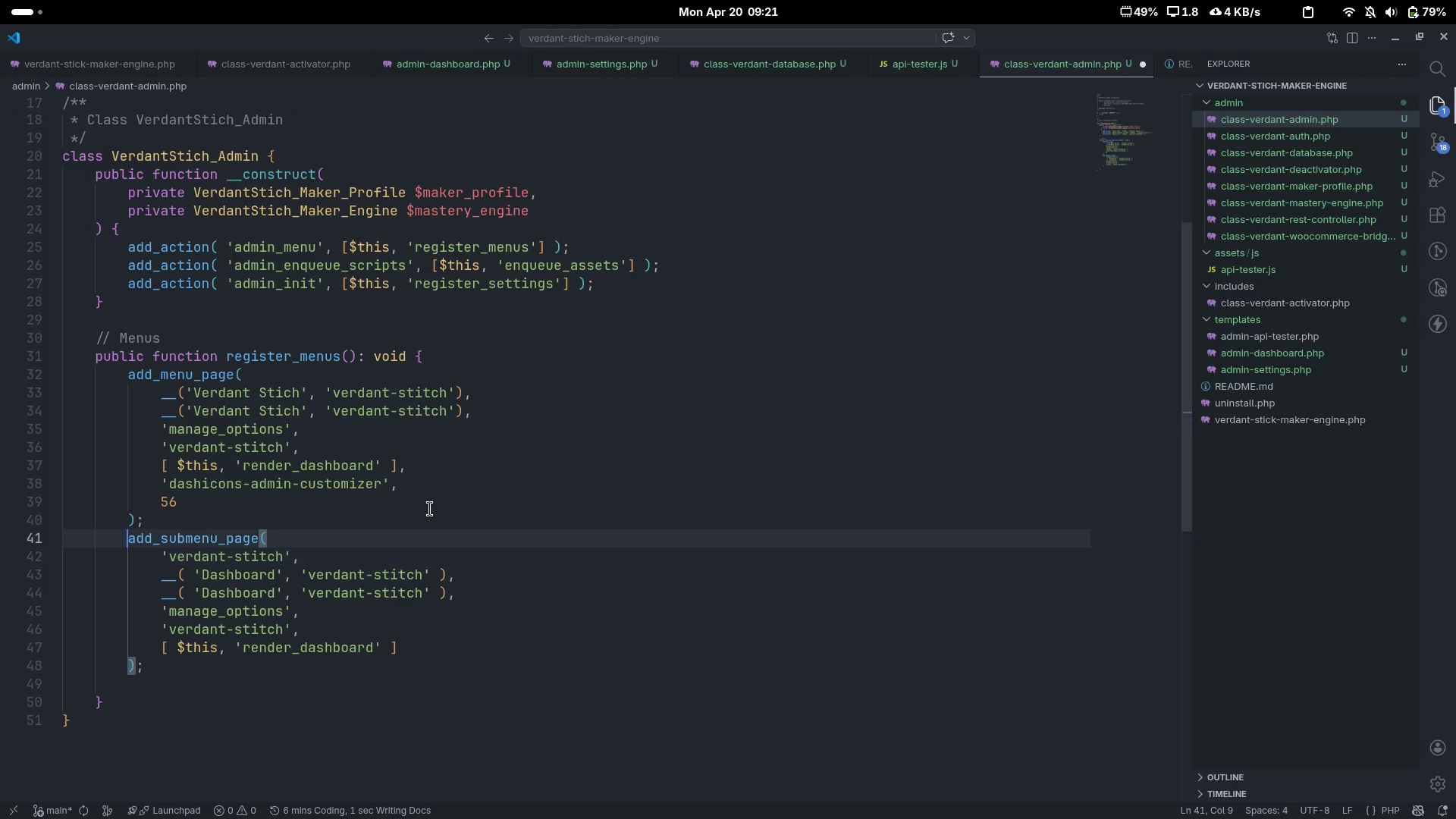 
key(ArrowUp)
 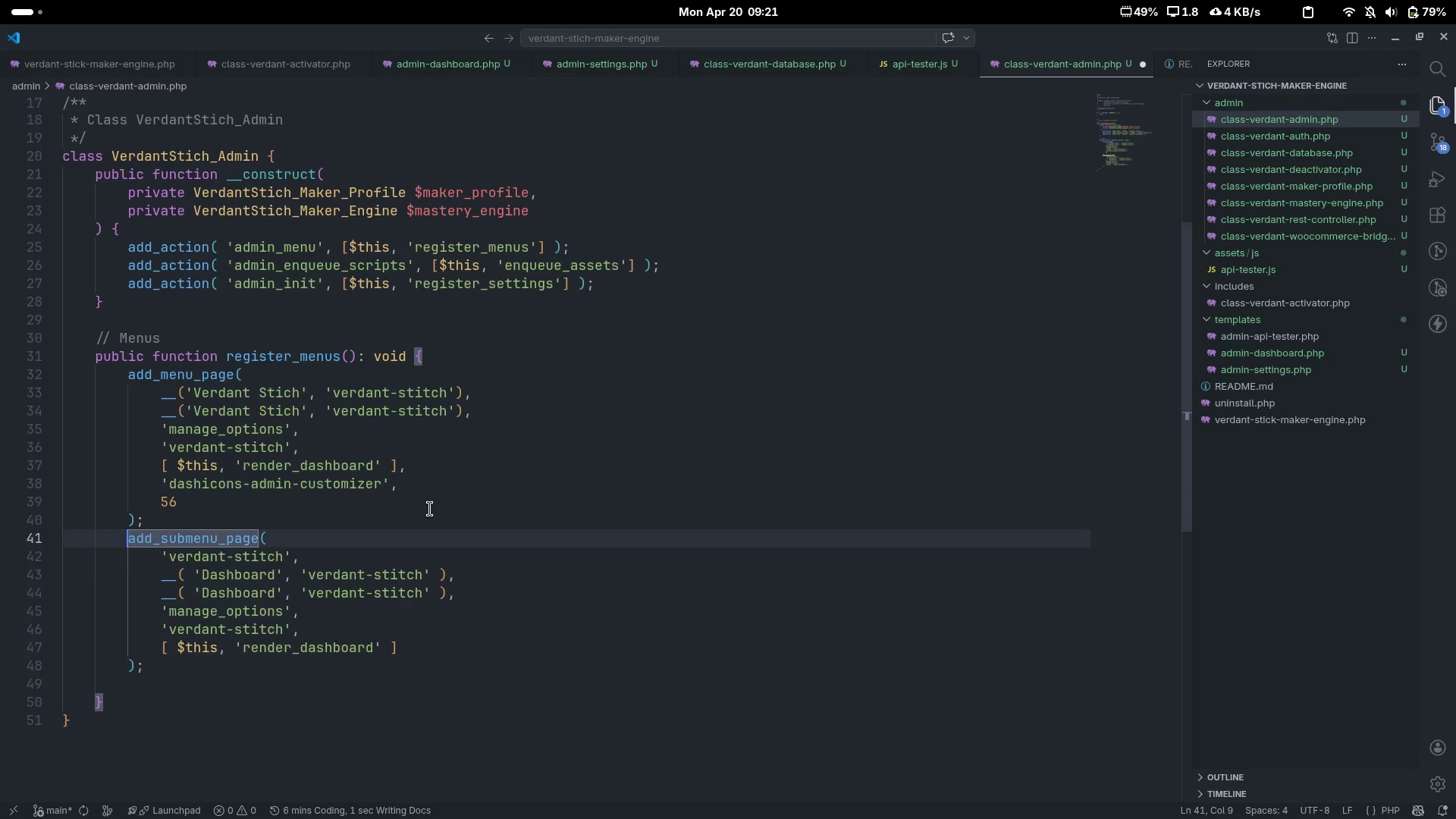 
key(Enter)
 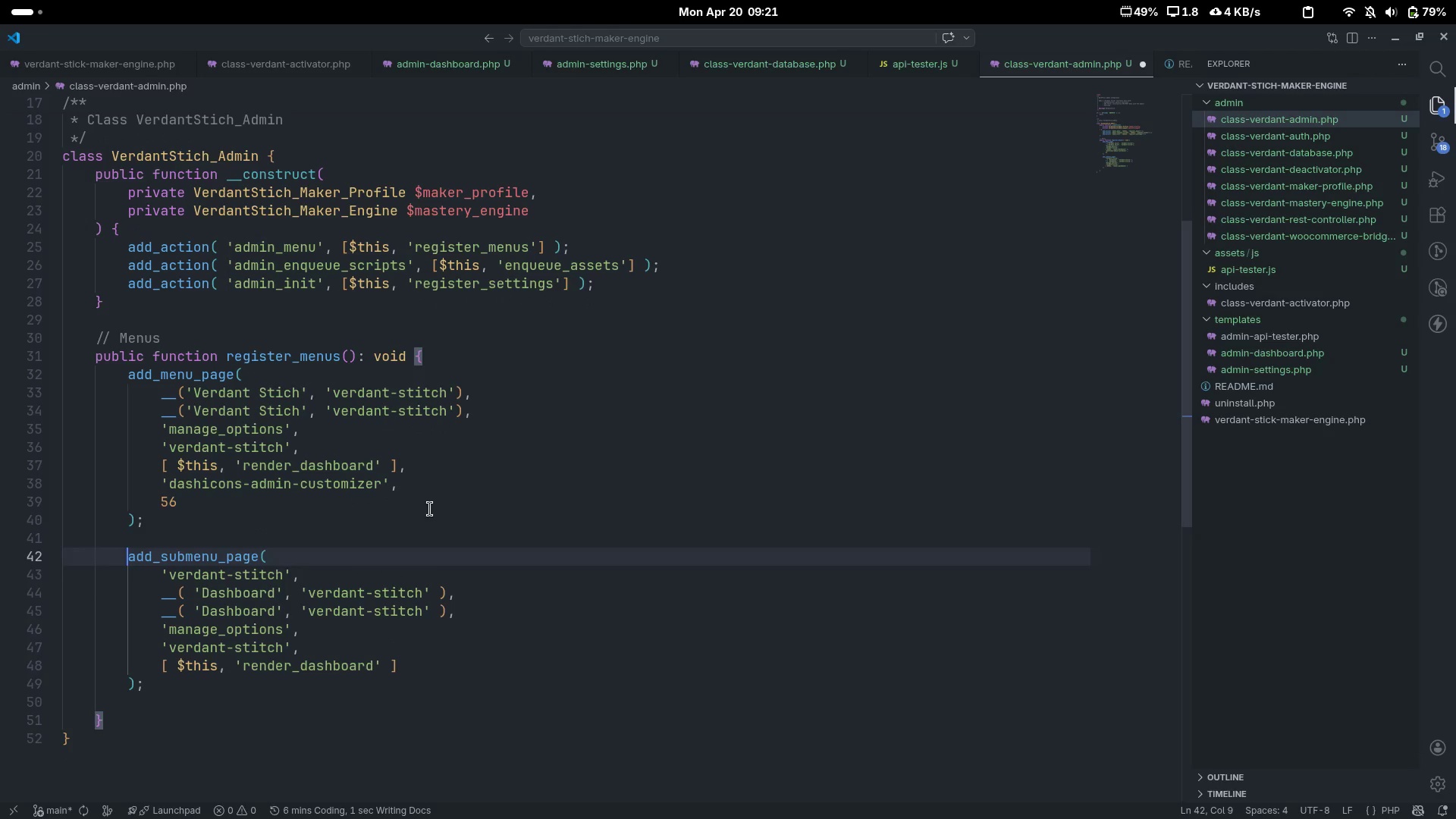 
hold_key(key=ArrowDown, duration=0.73)
 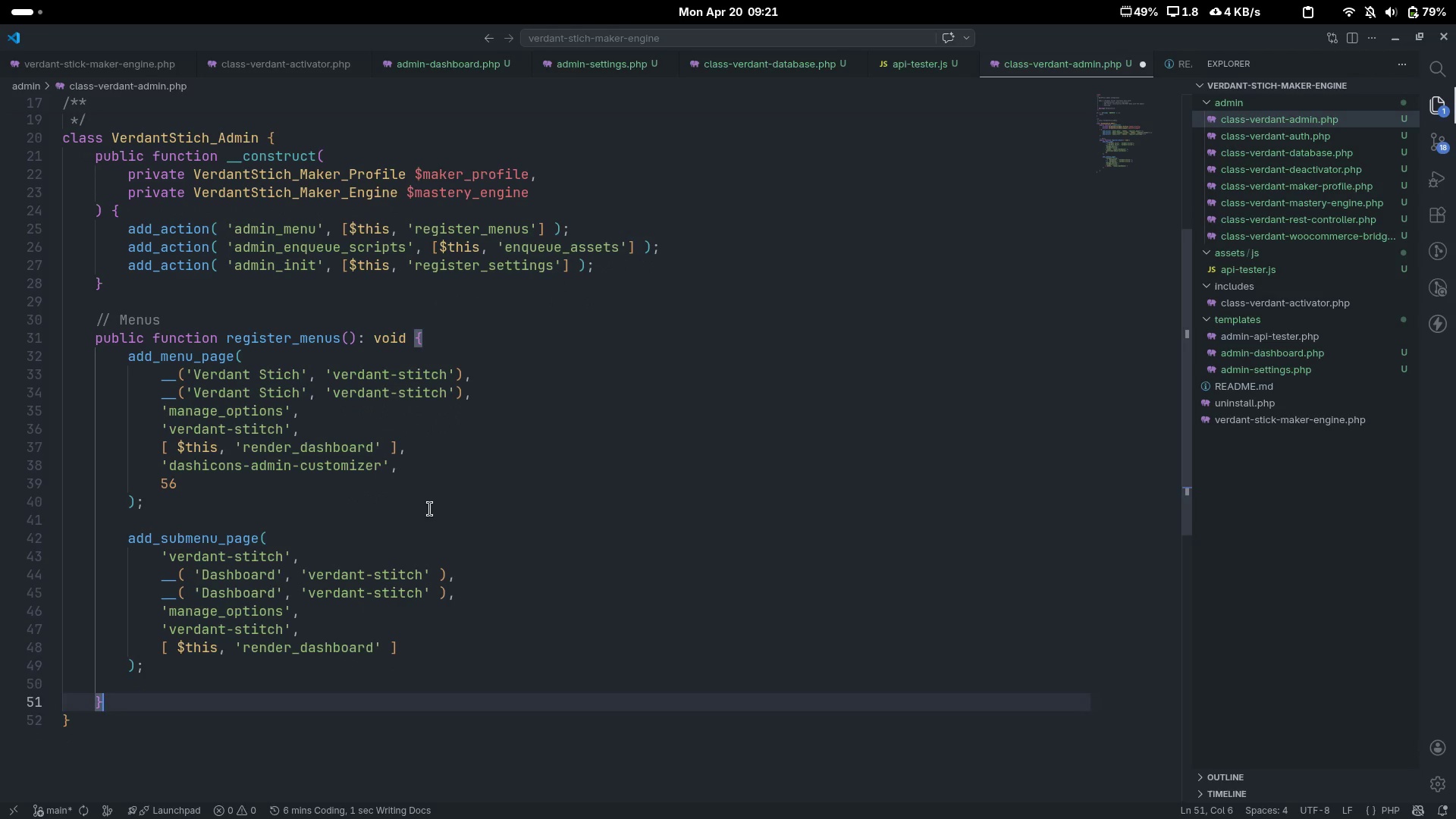 
key(ArrowUp)
 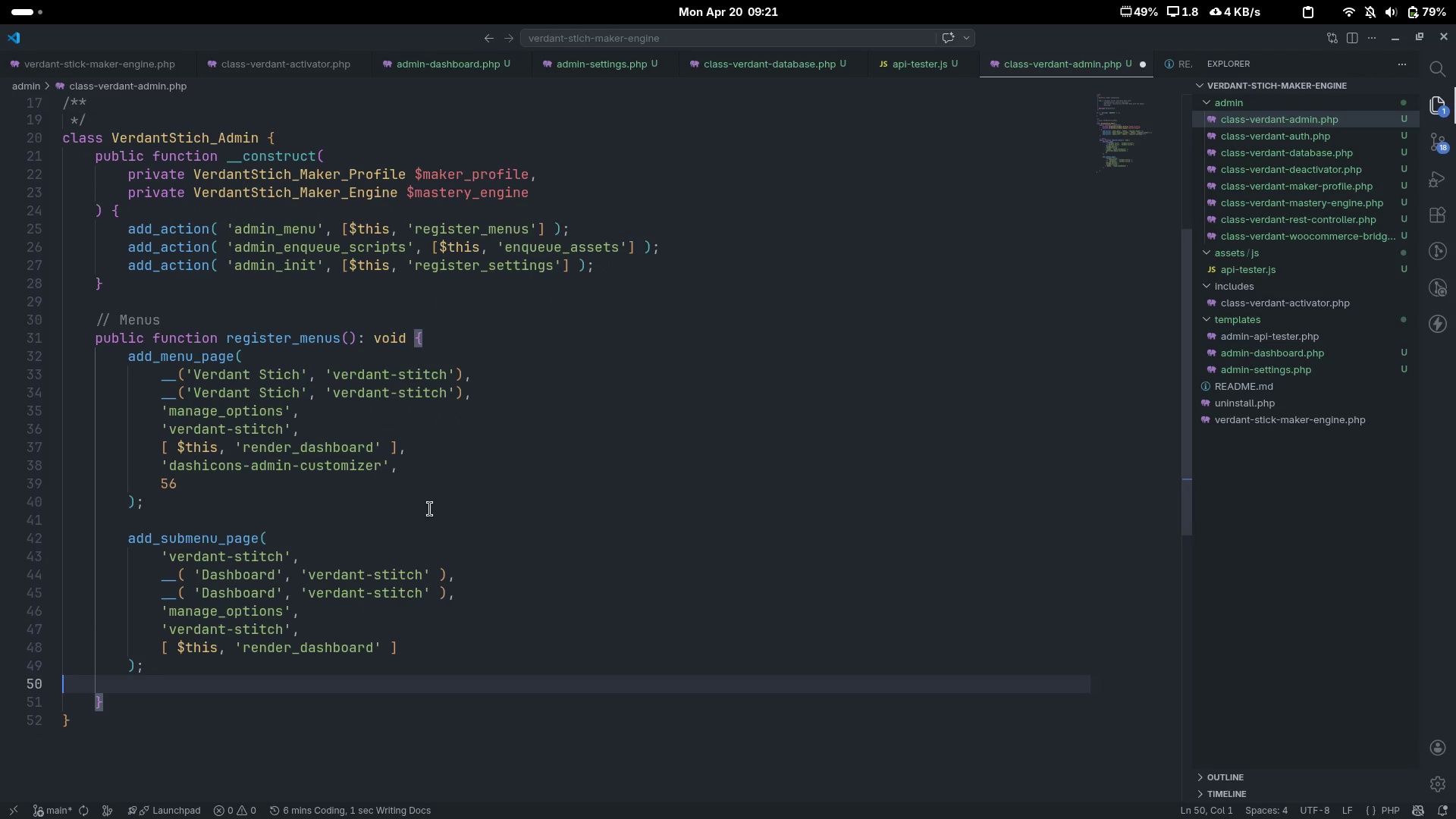 
key(Tab)
 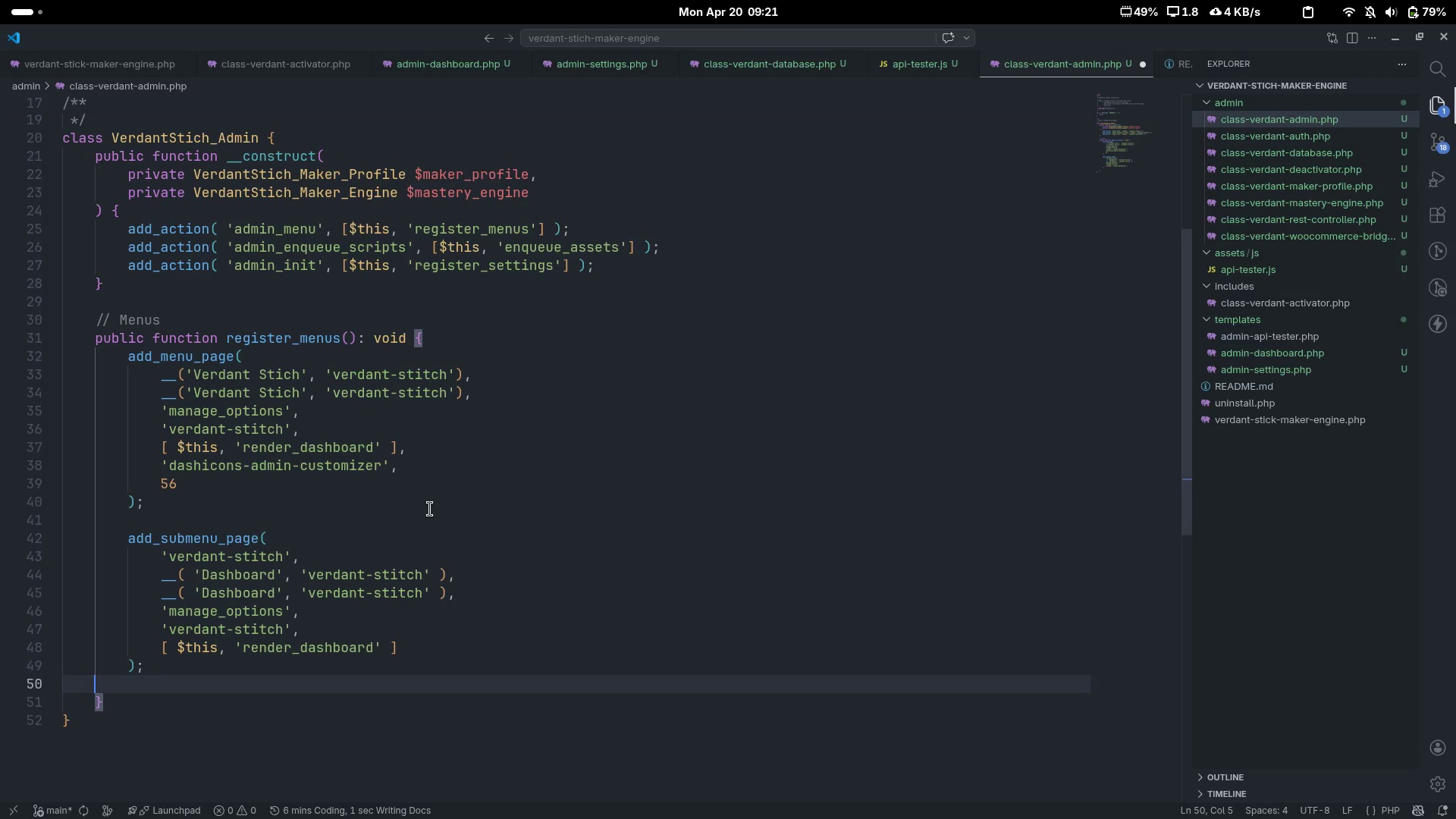 
key(Tab)
 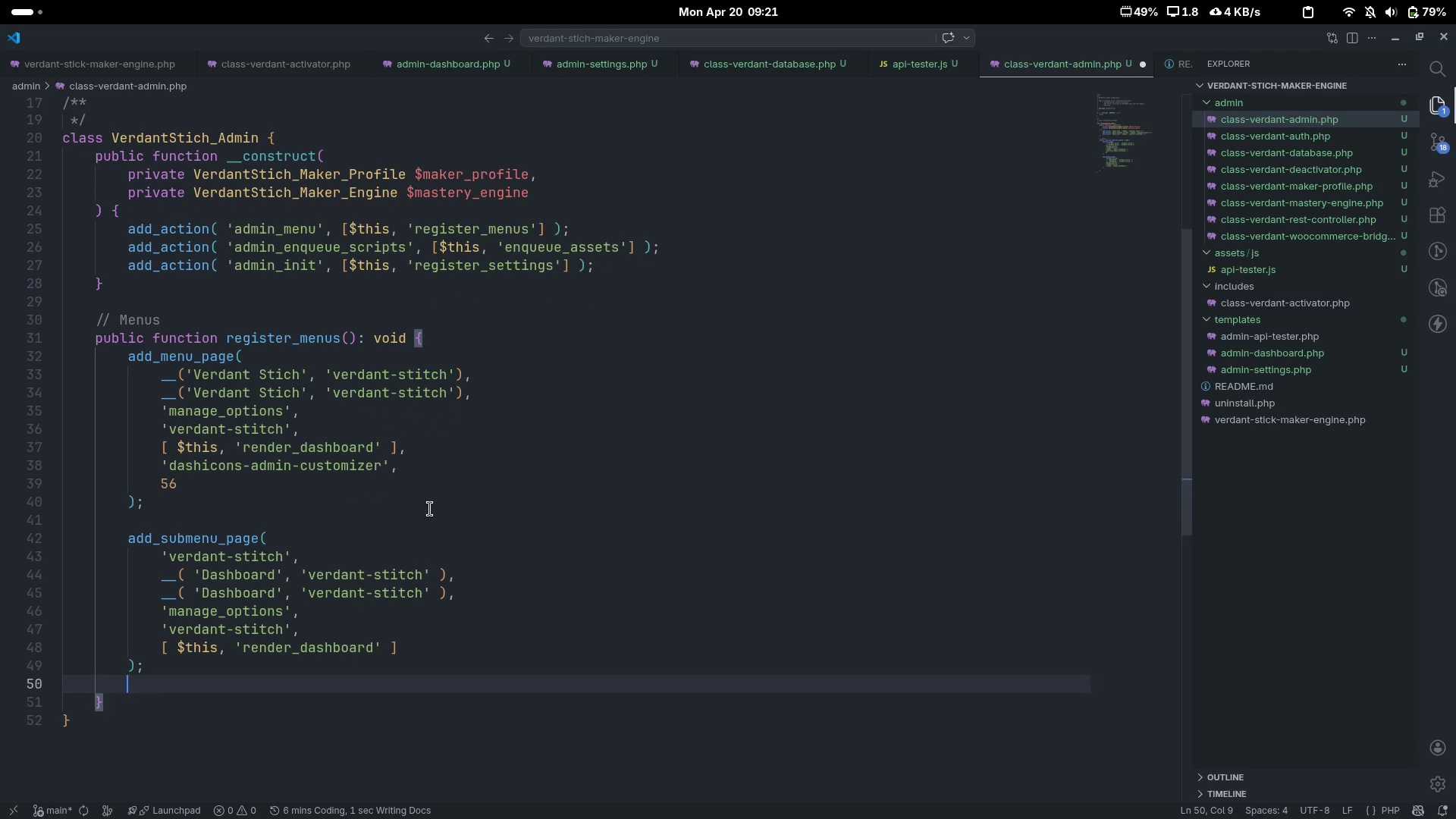 
key(Enter)
 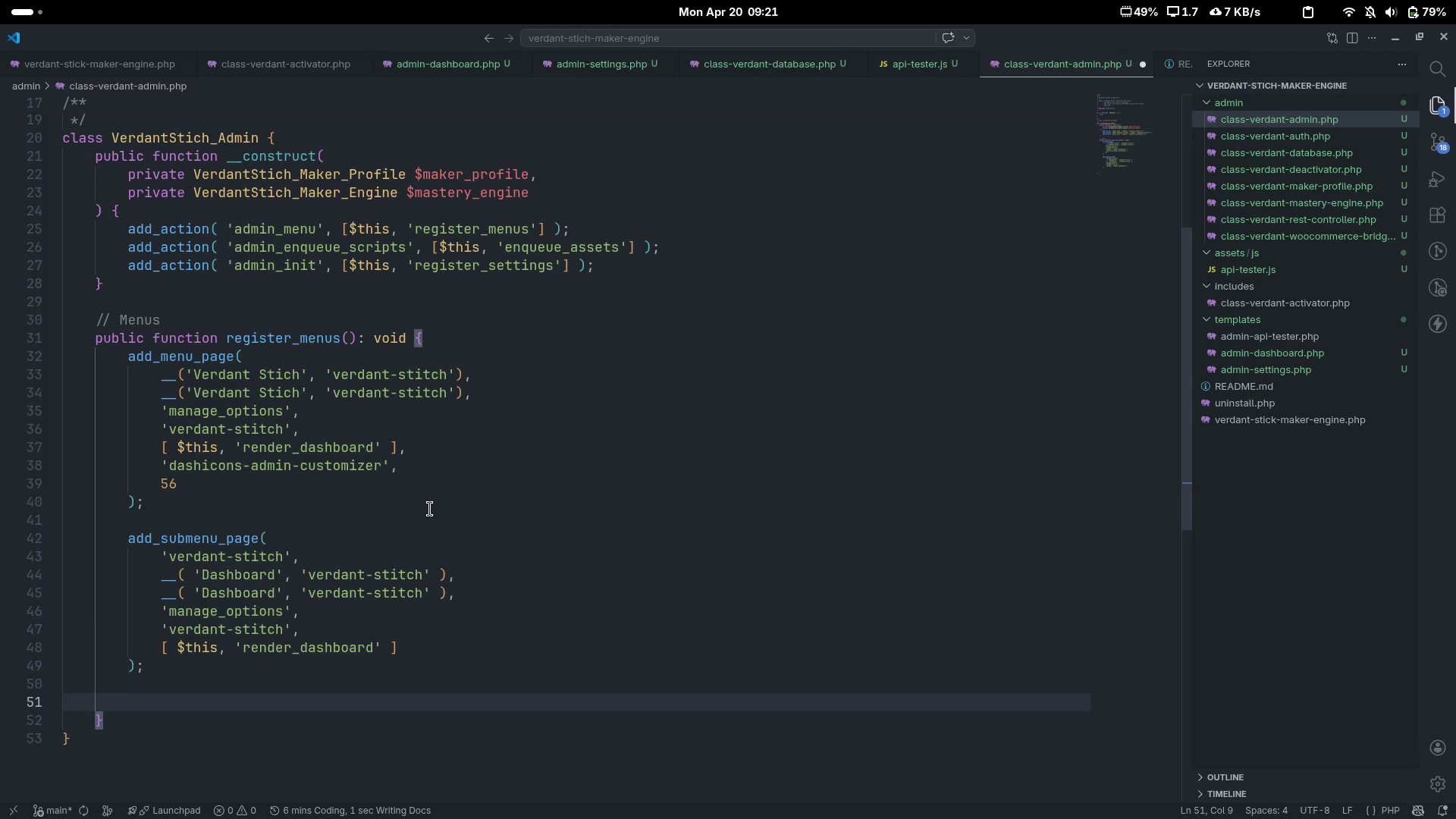 
type(add_submenu_page()
 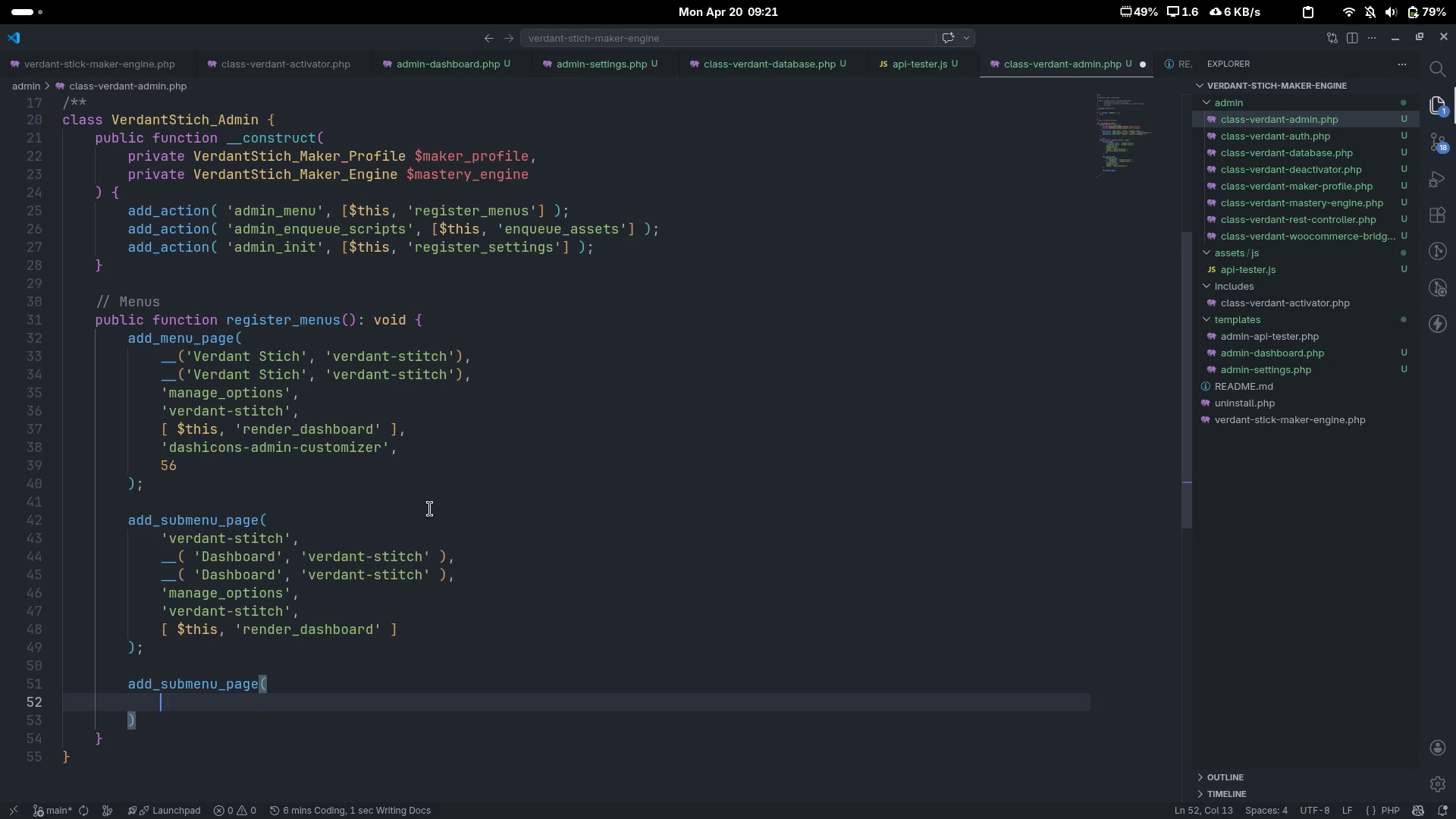 
 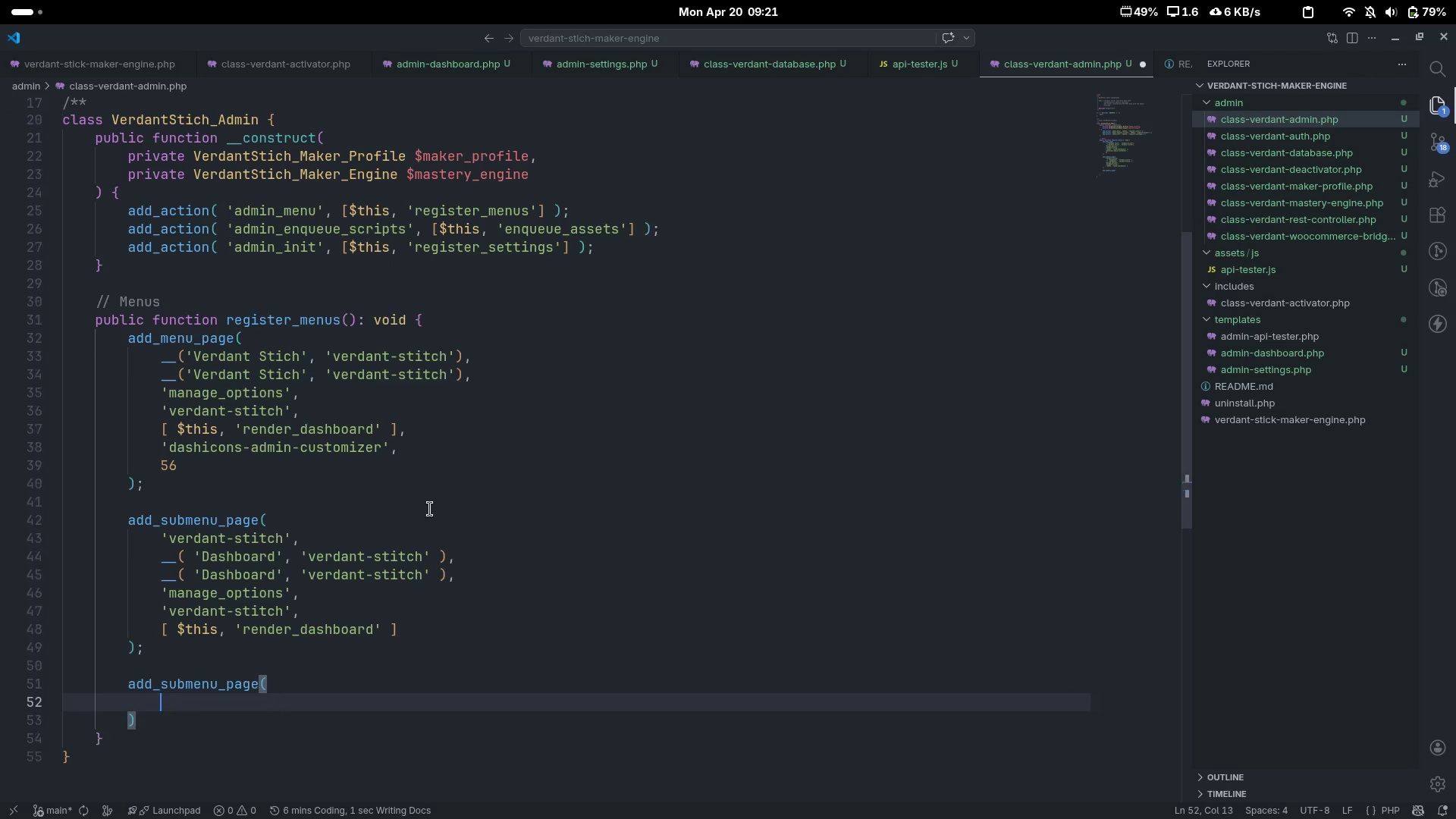 
key(Enter)
 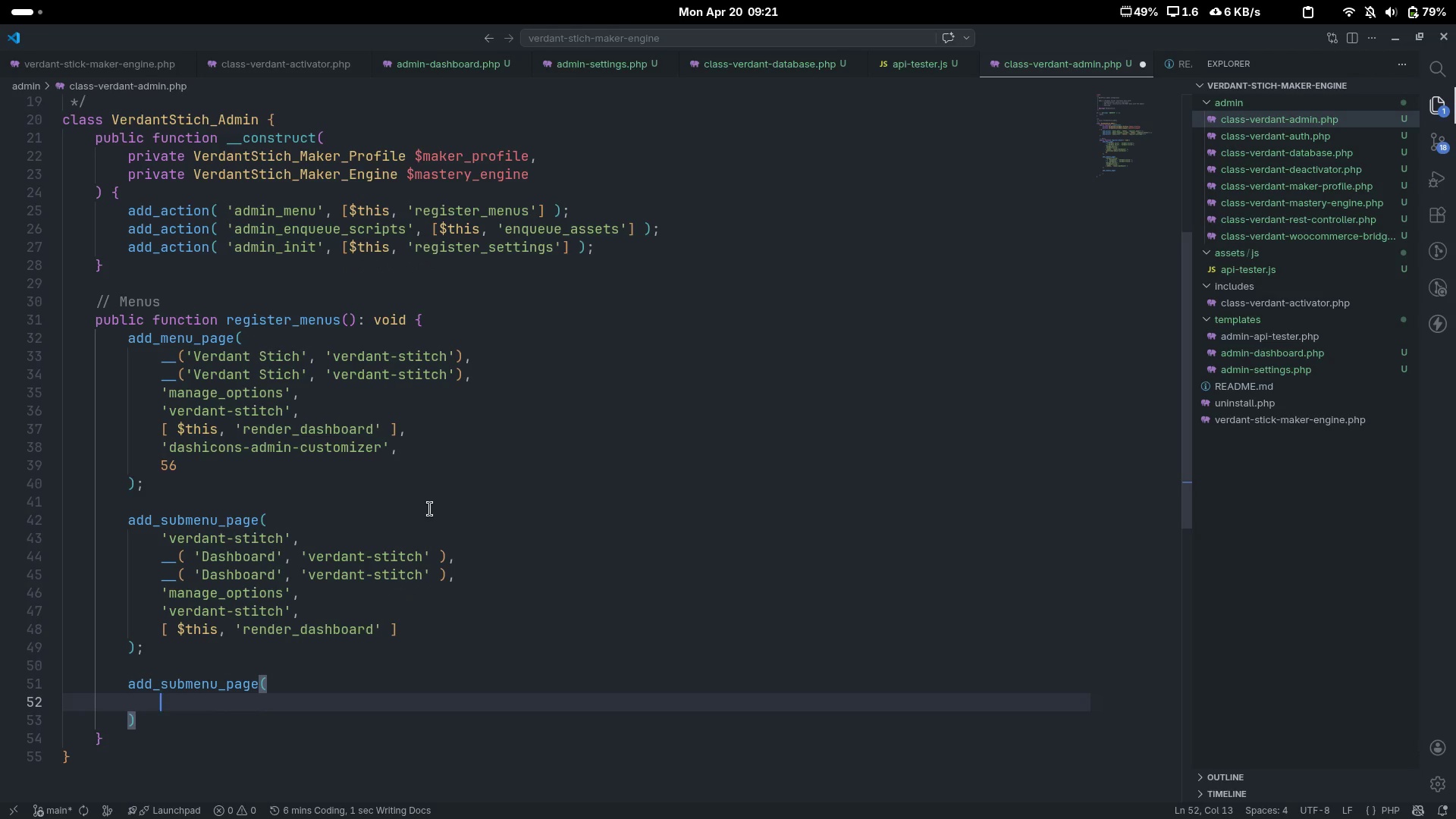 
type('verdant-stitch)
 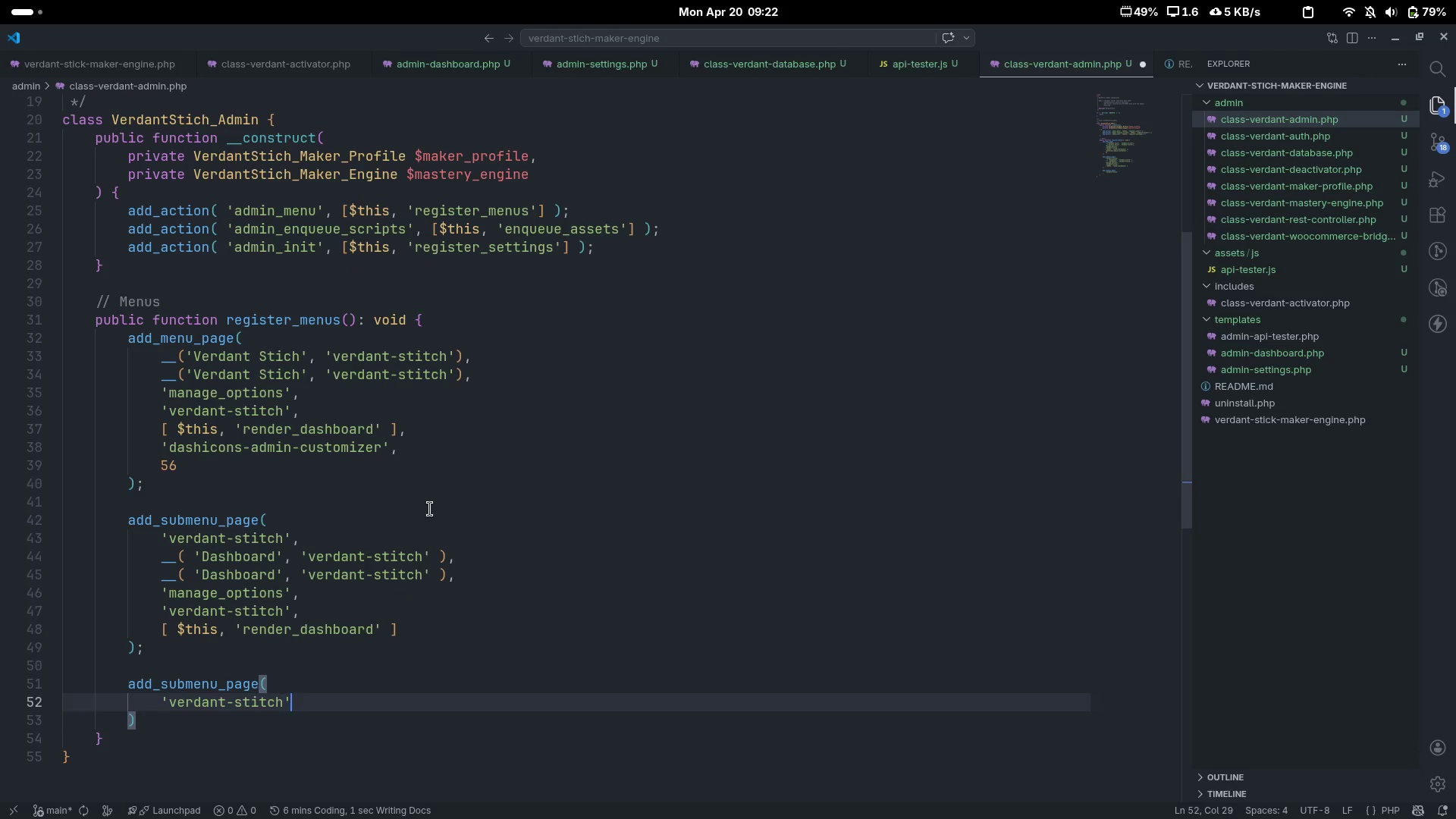 
 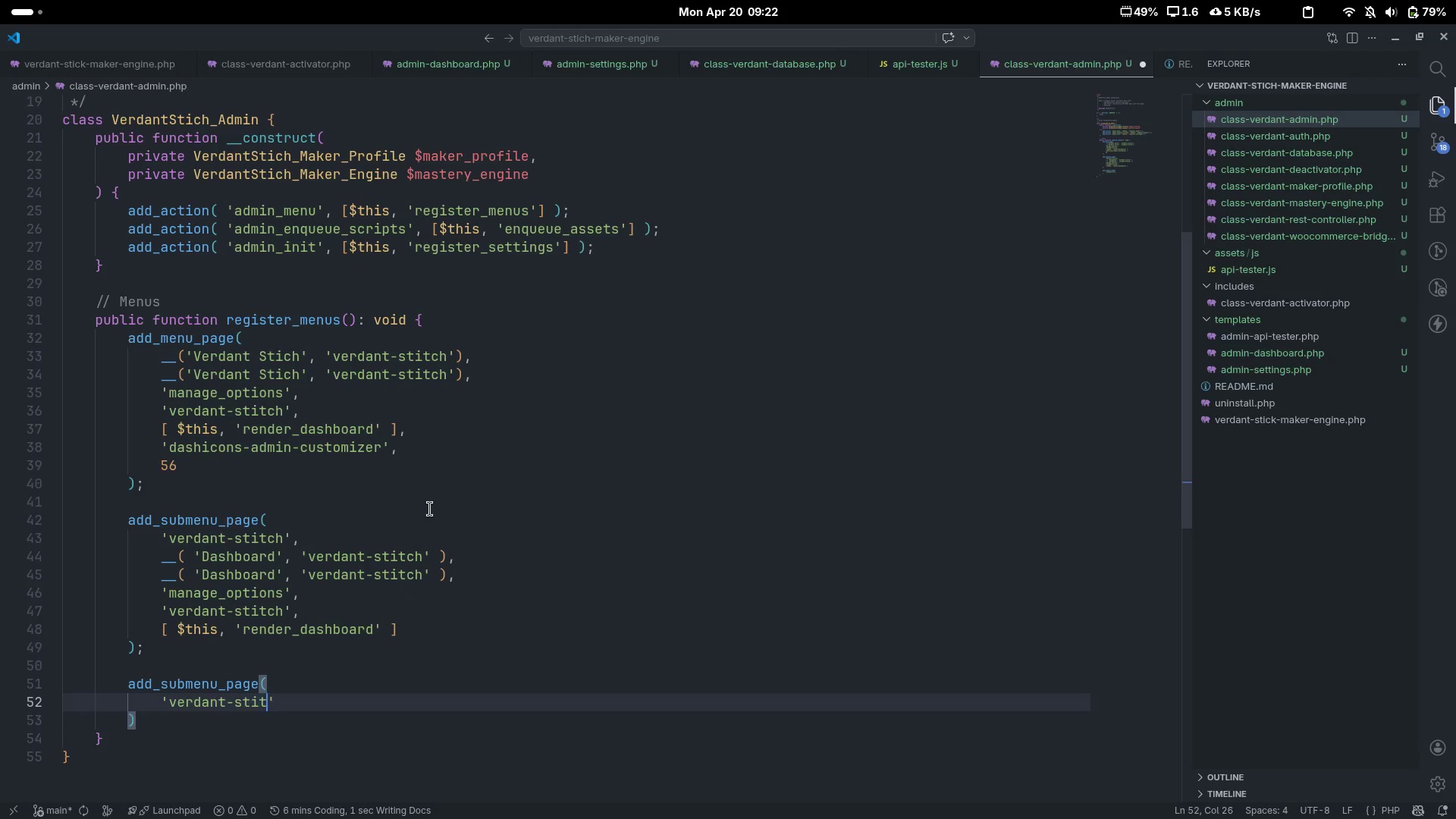 
key(ArrowRight)
 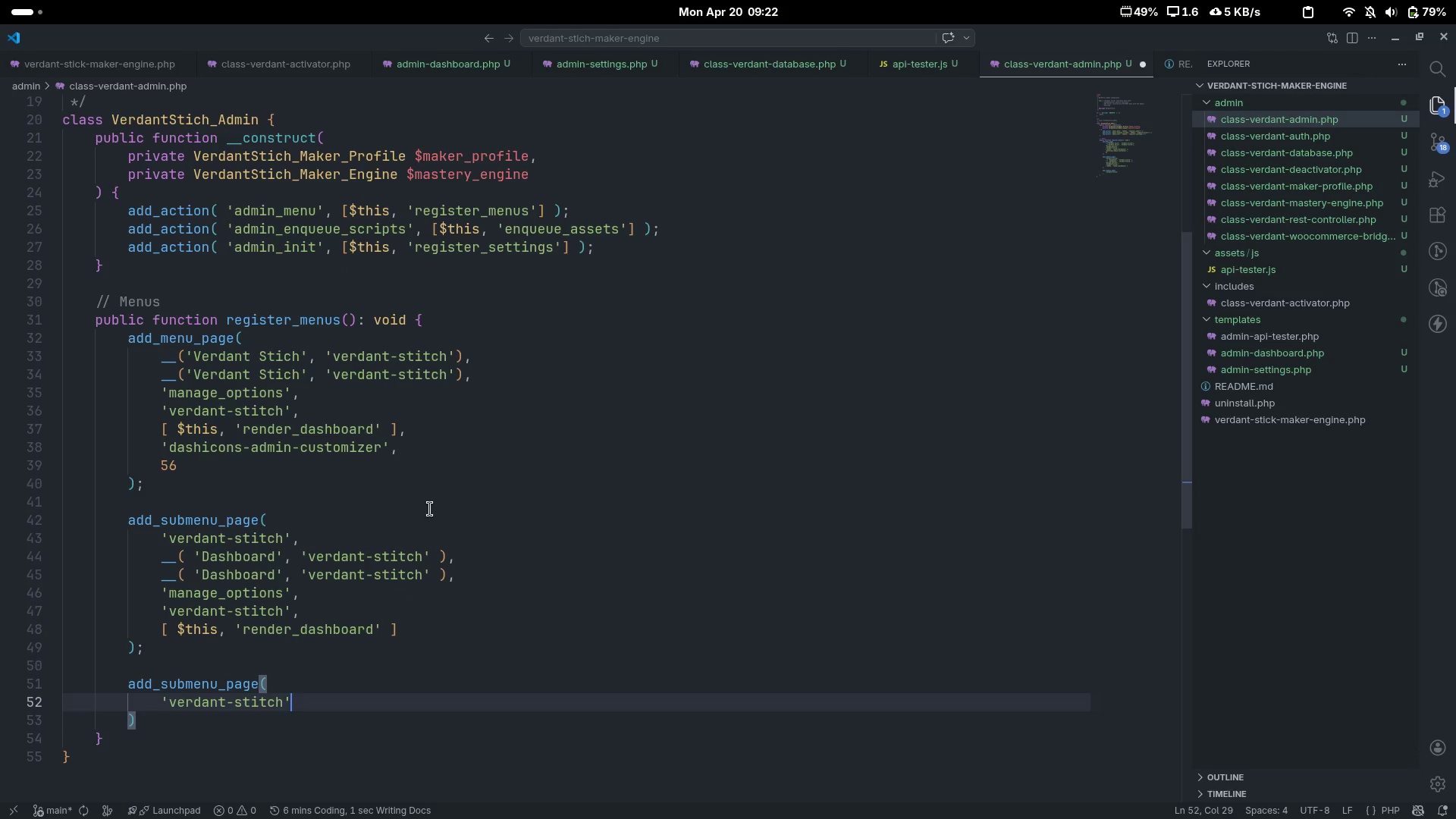 
key(Comma)
 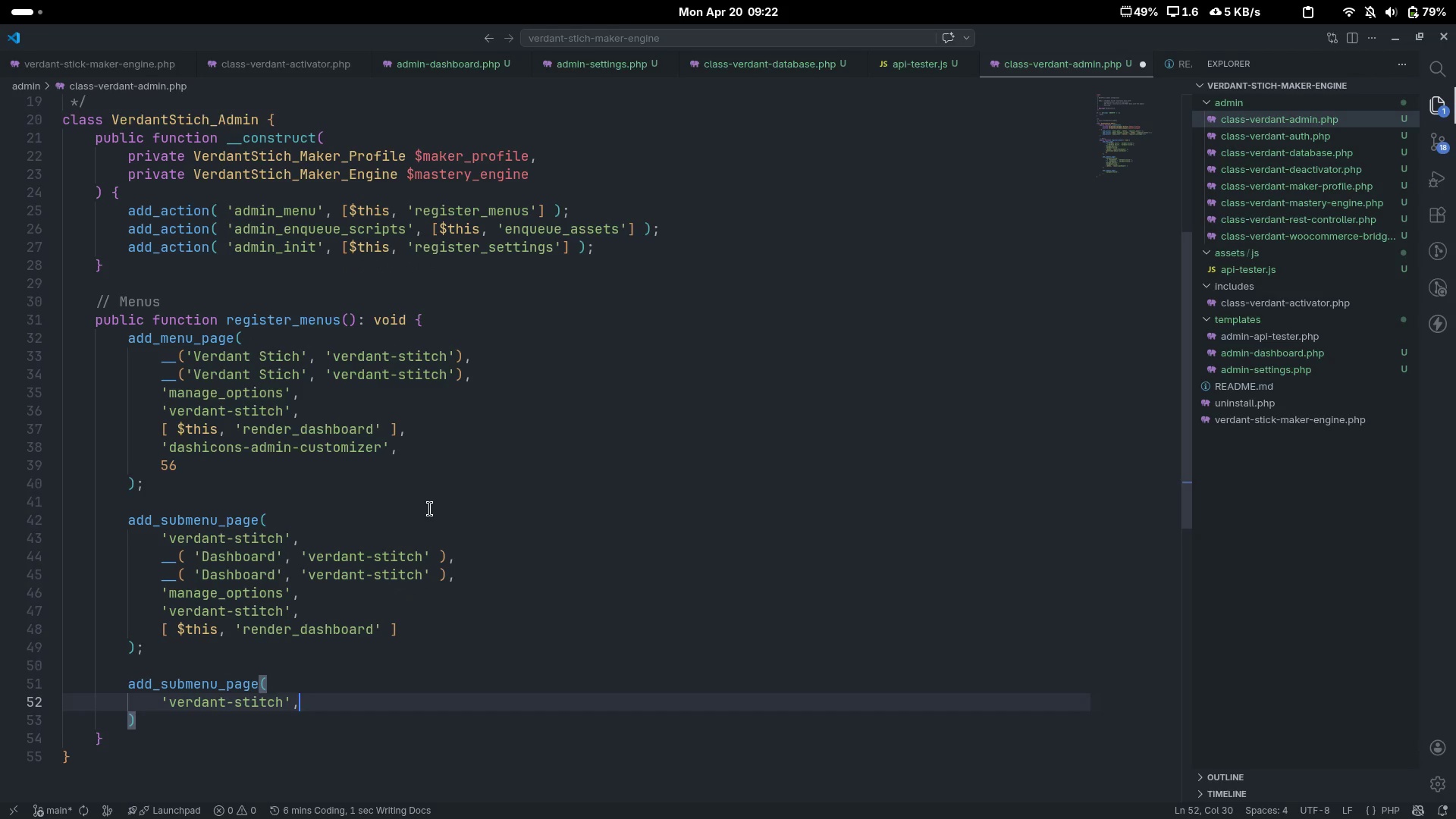 
key(Enter)
 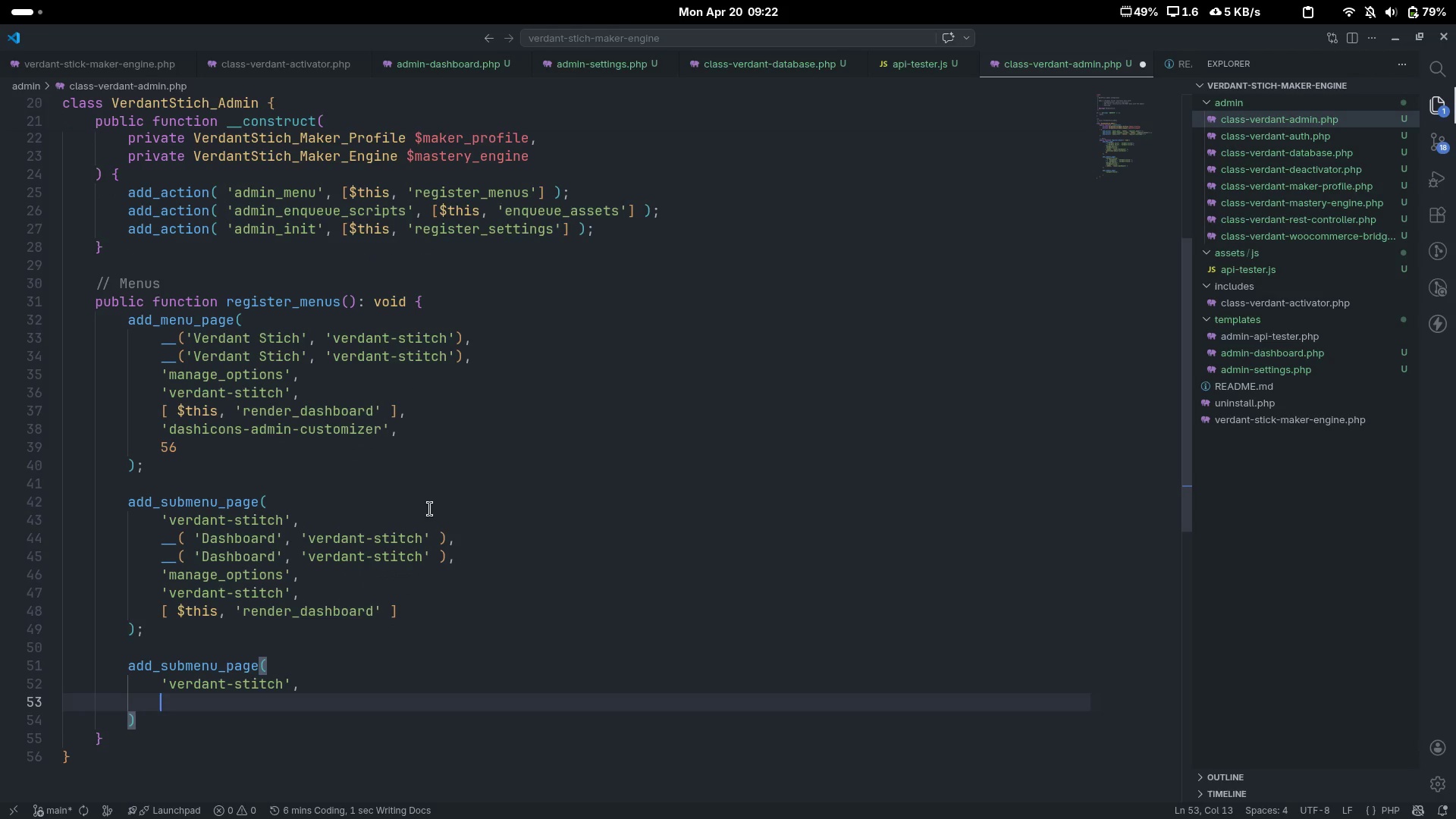 
key(Shift+Minus)
 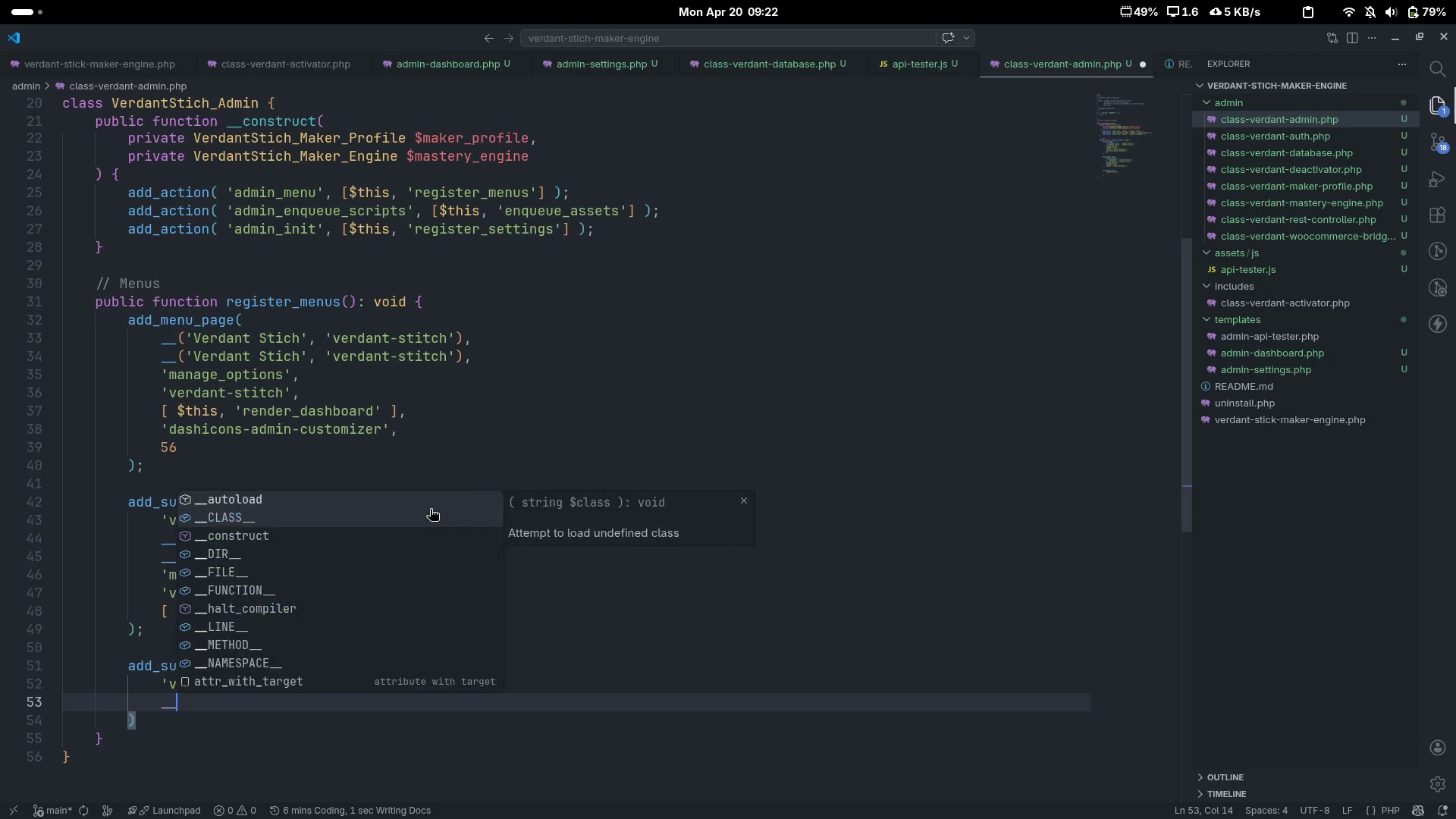 
key(Shift+Minus)
 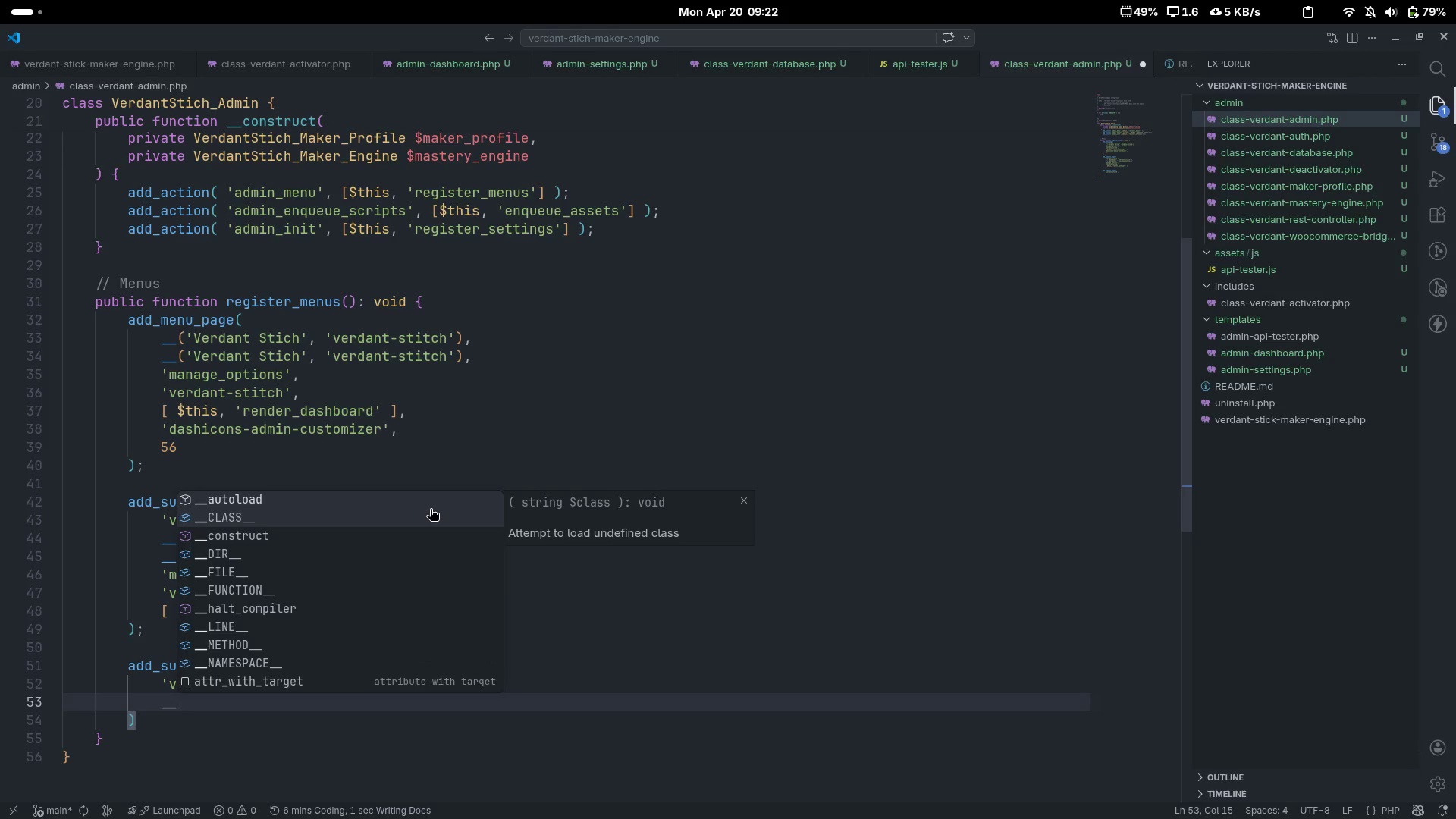 
key(Shift+ShiftLeft)
 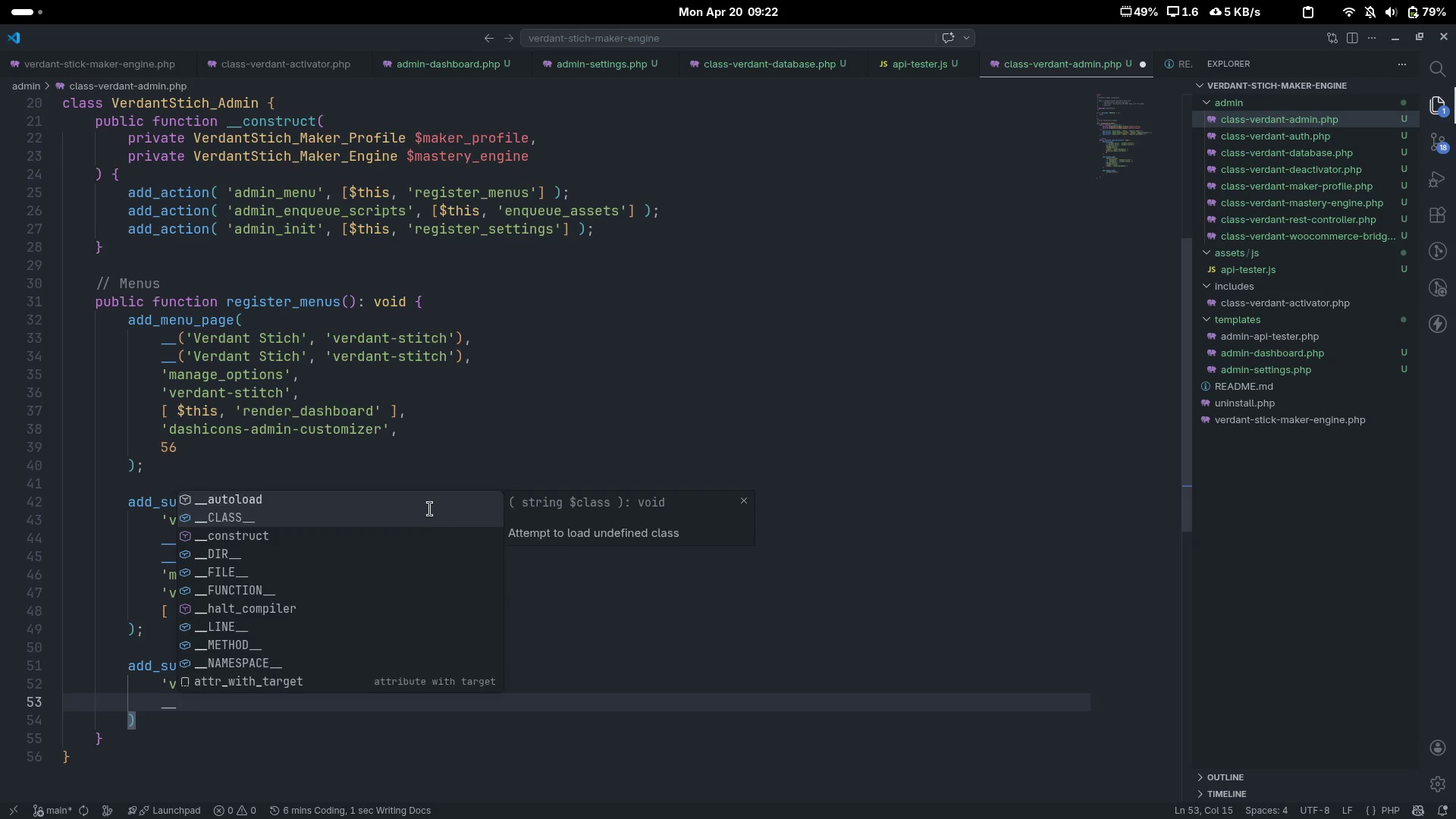 
key(Shift+9)
 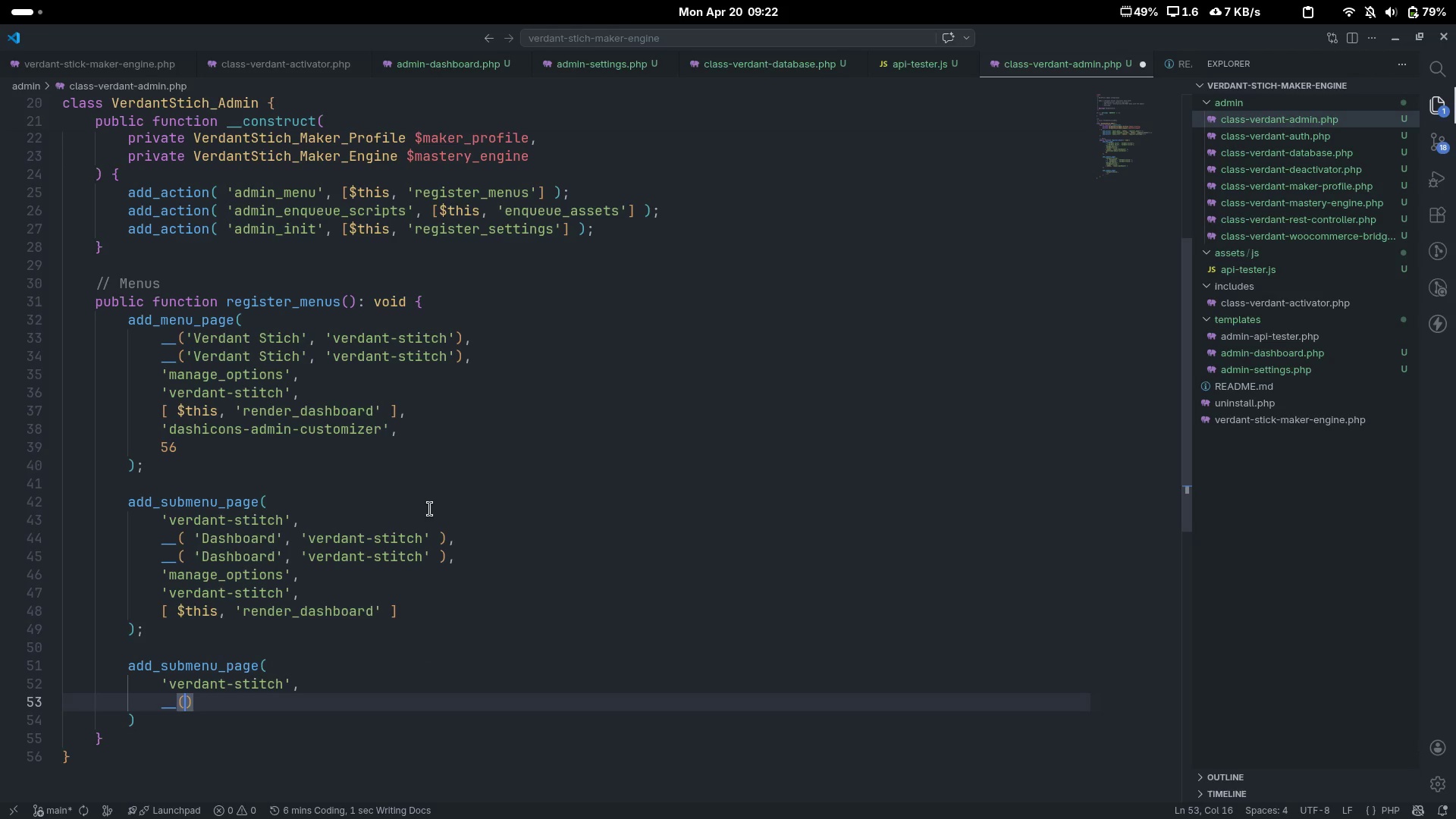 
key(Space)
 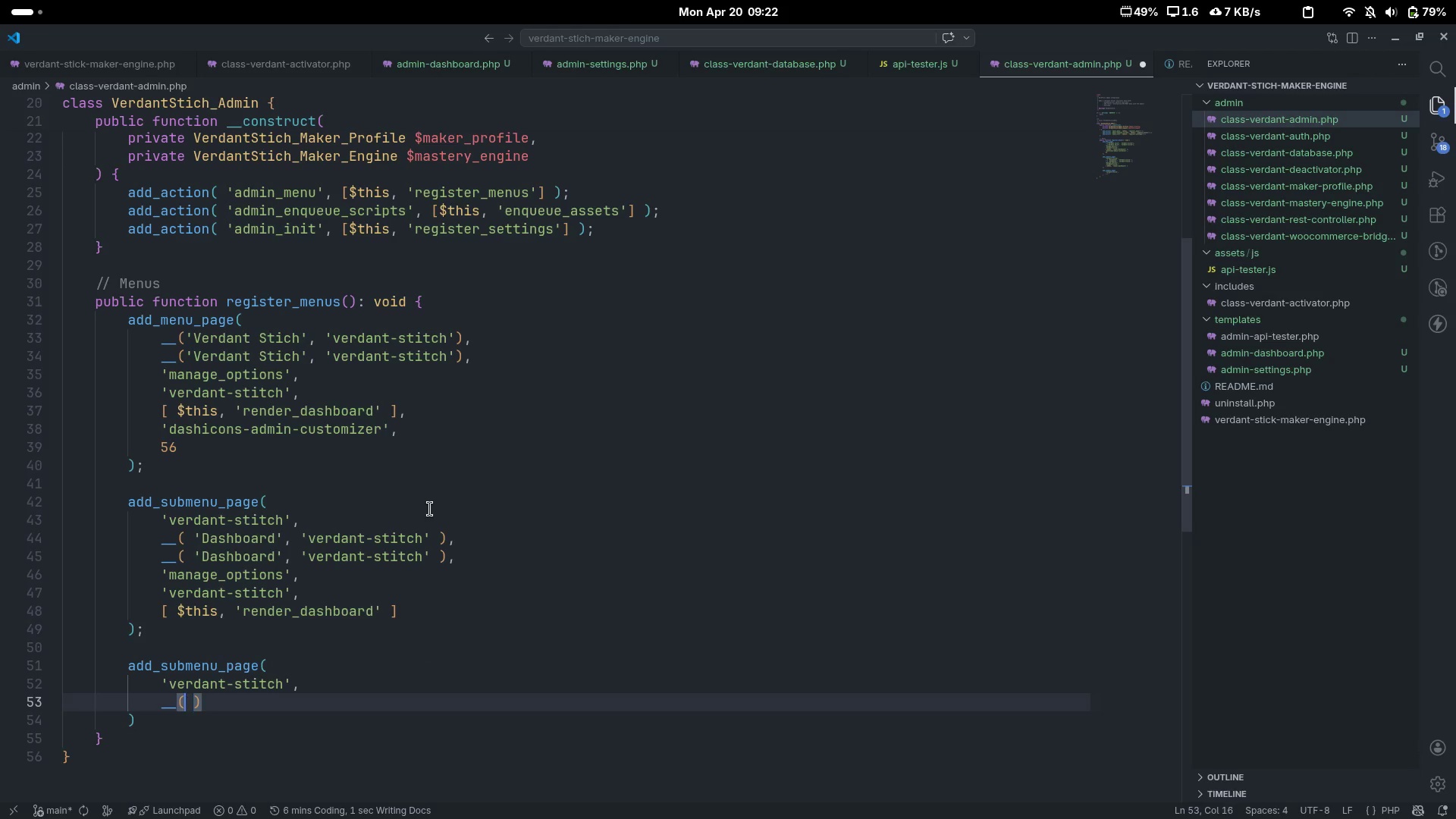 
key(ArrowLeft)
 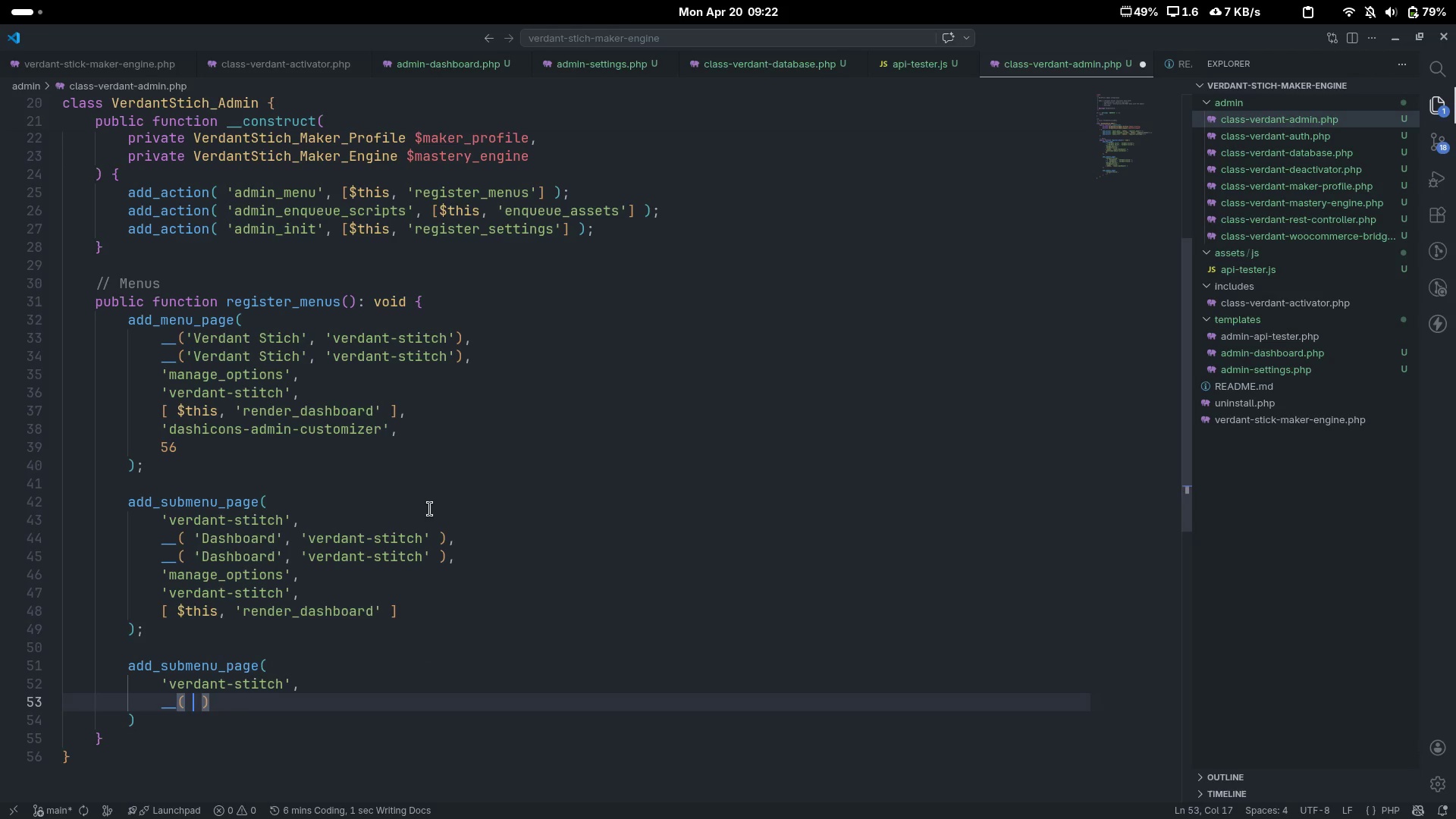 
type( 'API Tester)
 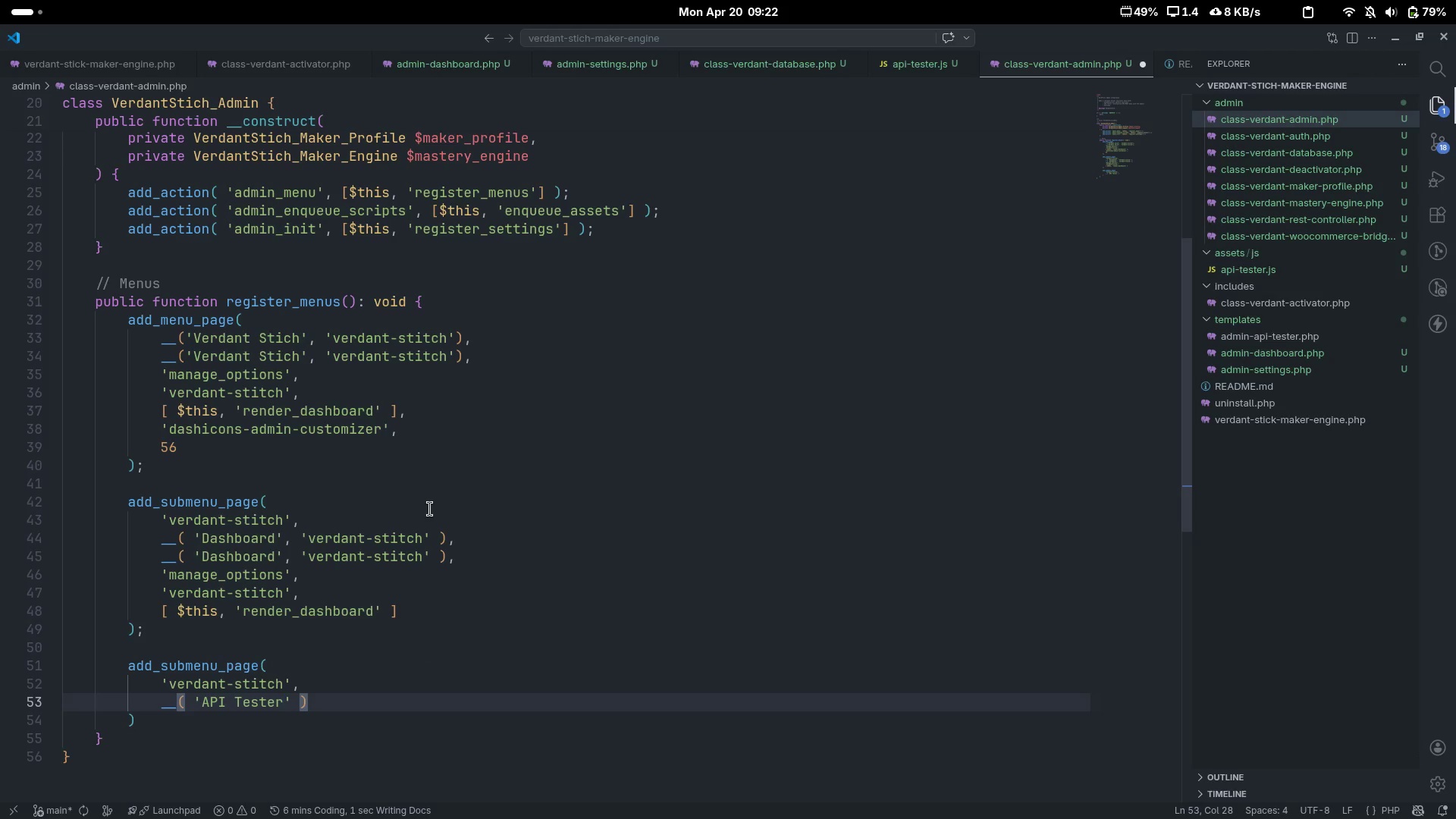 
key(ArrowRight)
 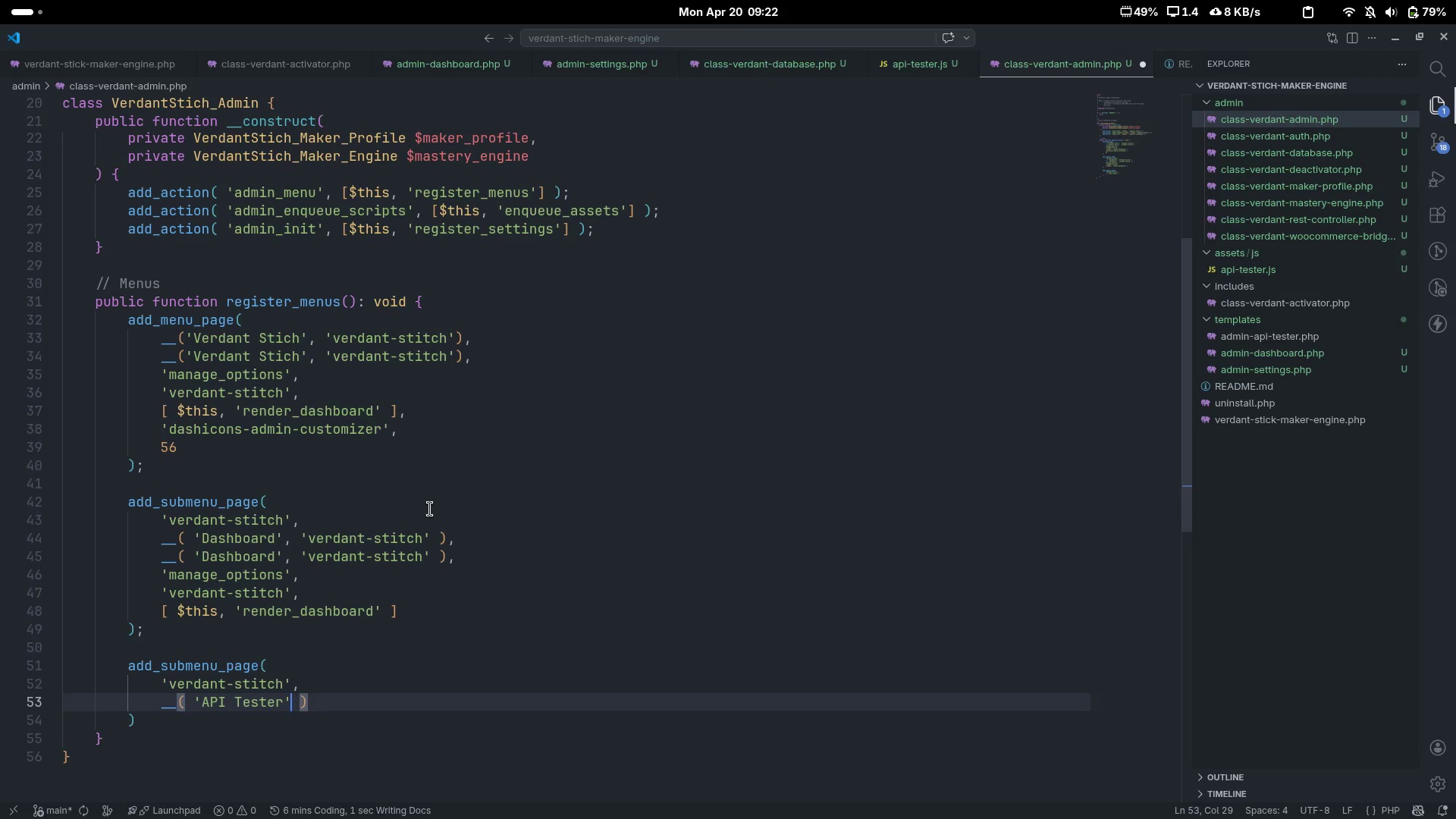 
type(, 'verdant-stitch[End],)
 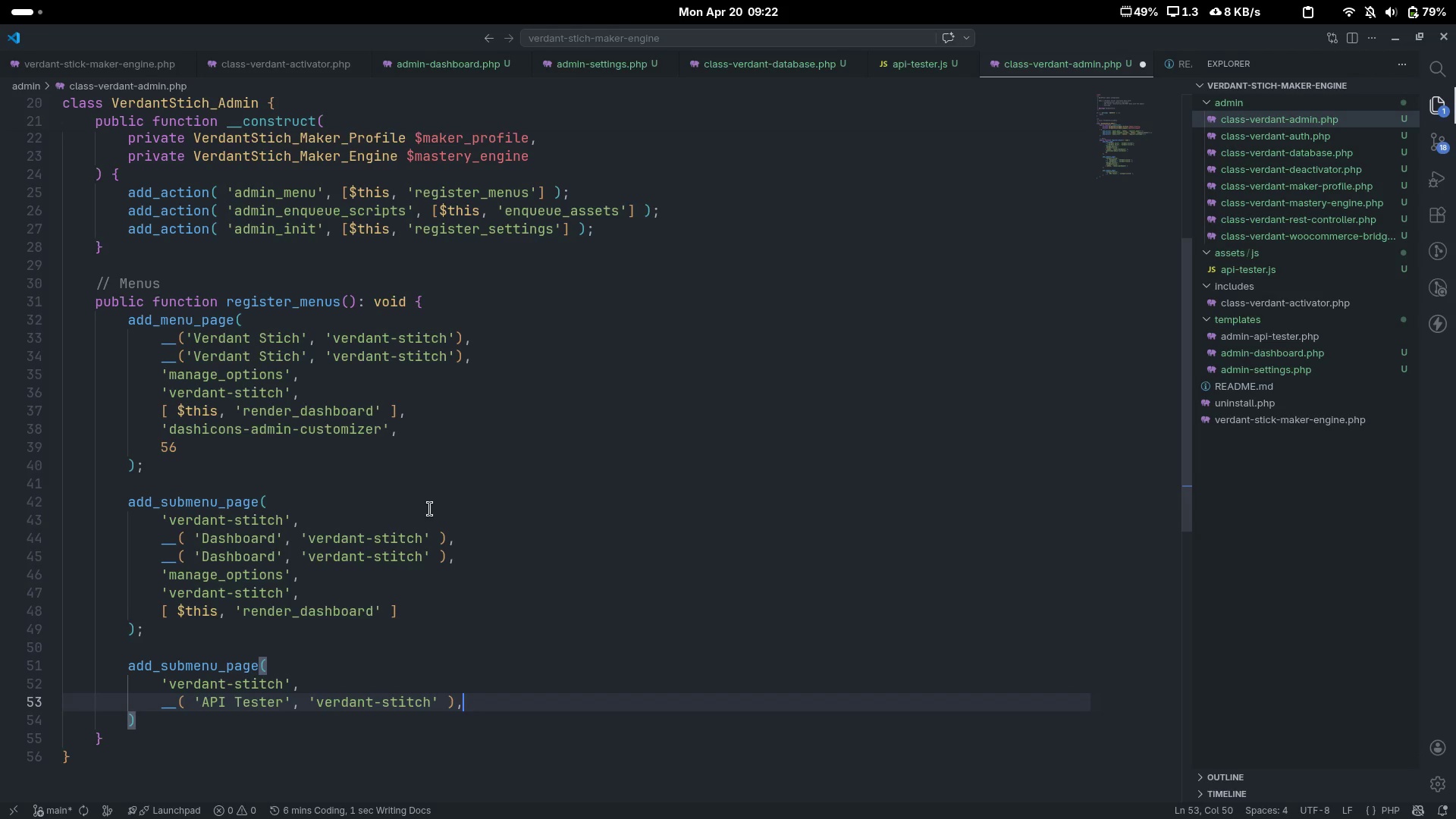 
key(Enter)
 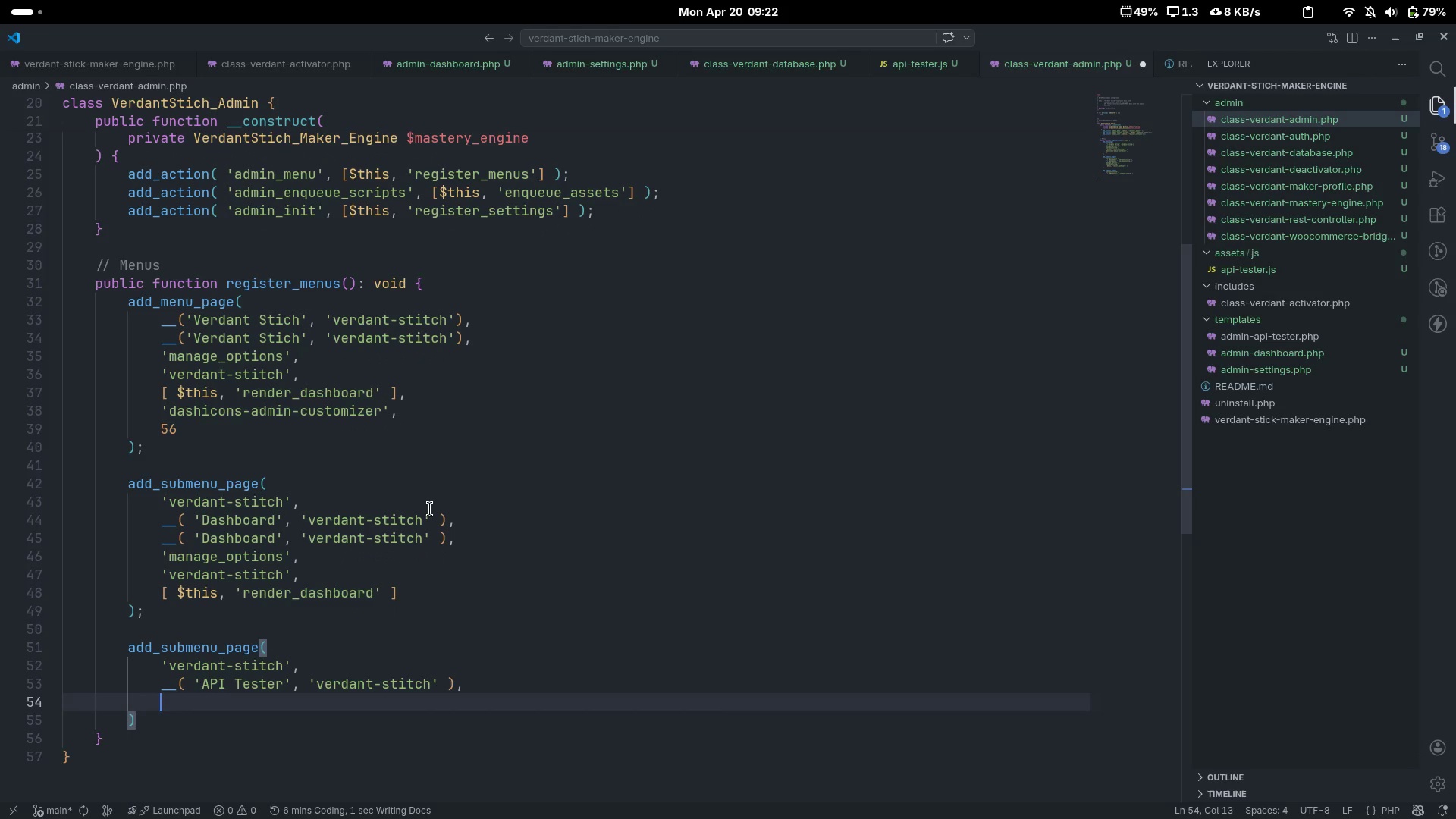 
key(Shift+Minus)
 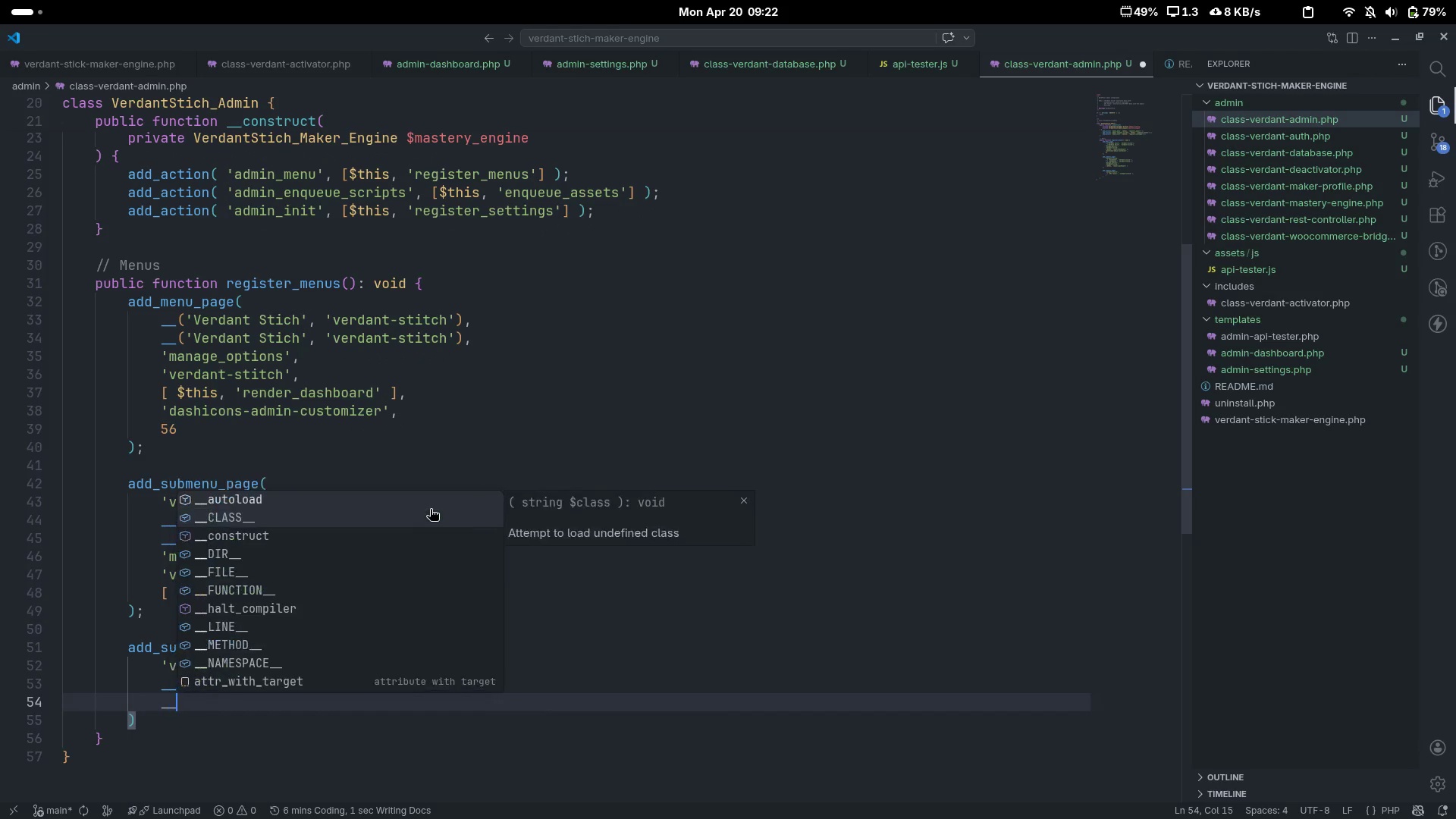 
key(Shift+Minus)
 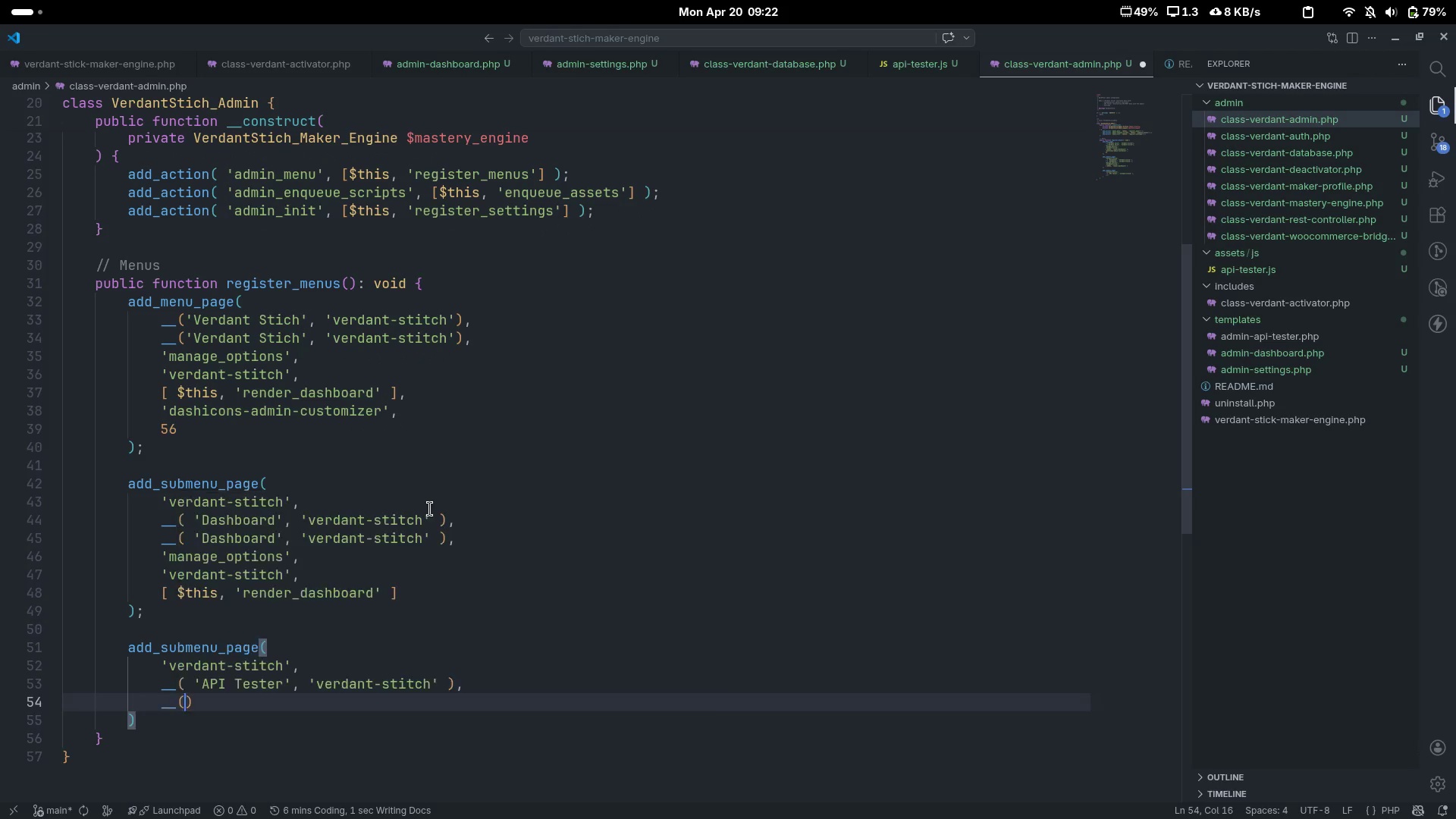 
key(Shift+9)
 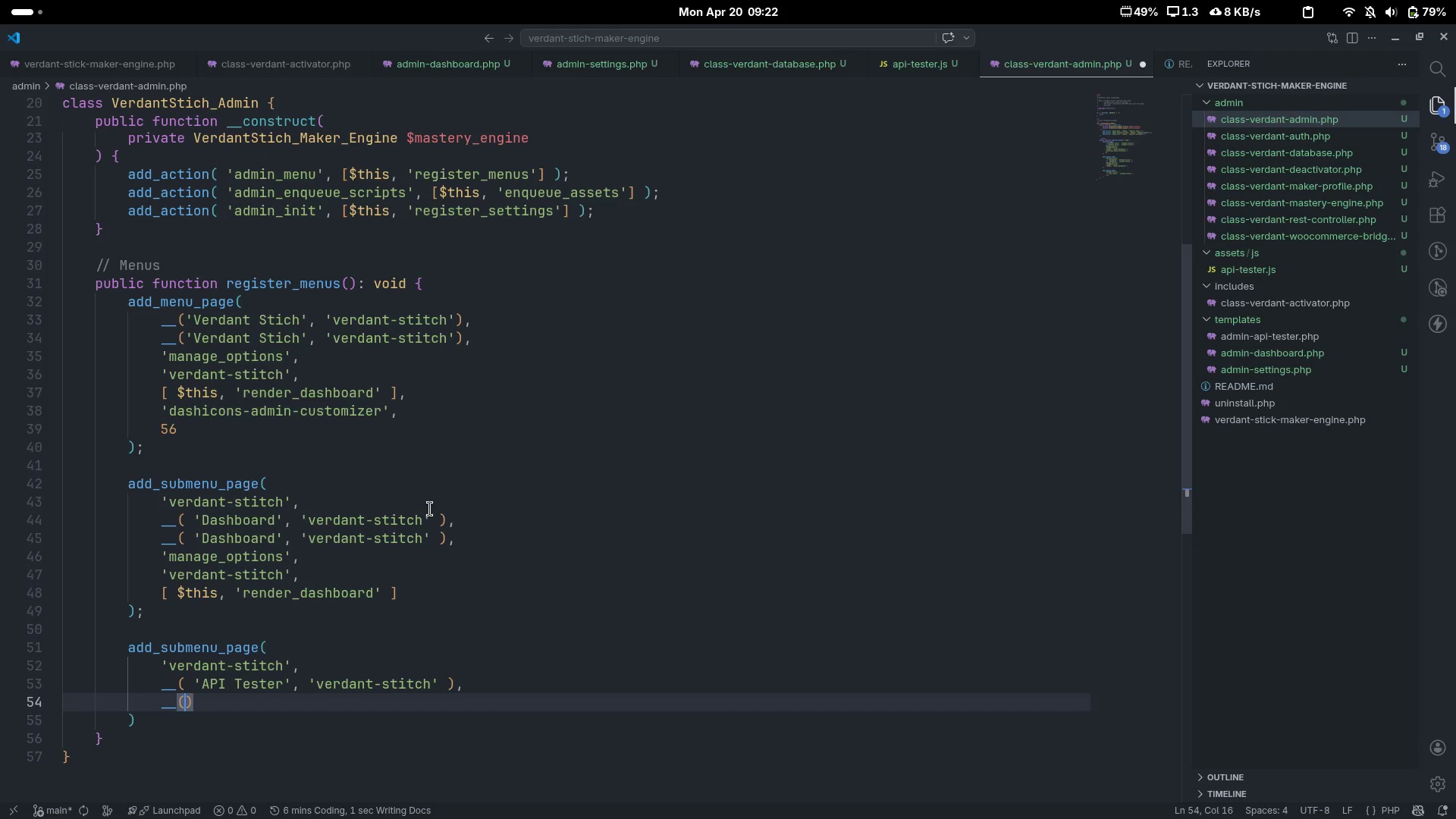 
key(Quote)
 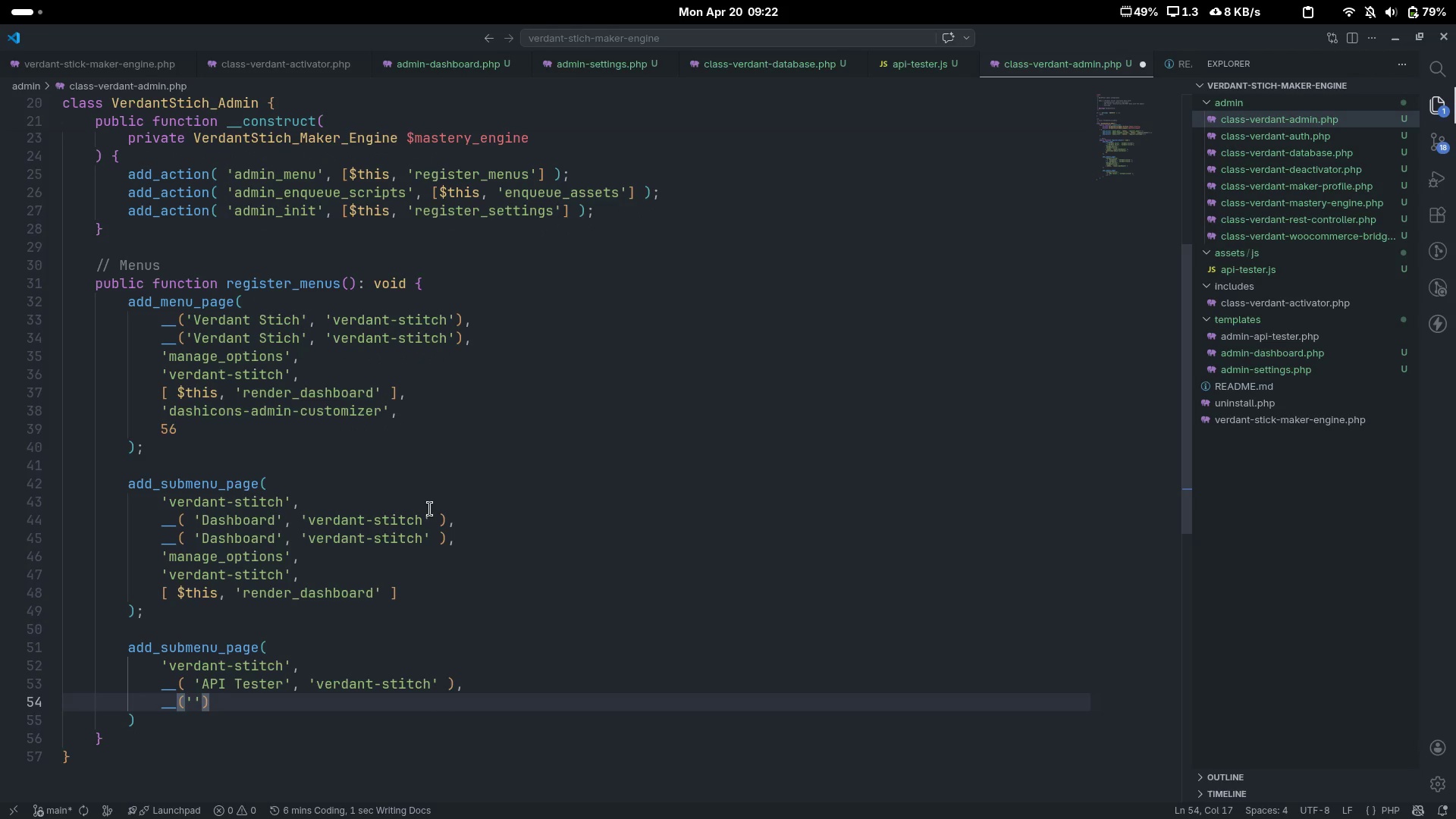 
key(ArrowLeft)
 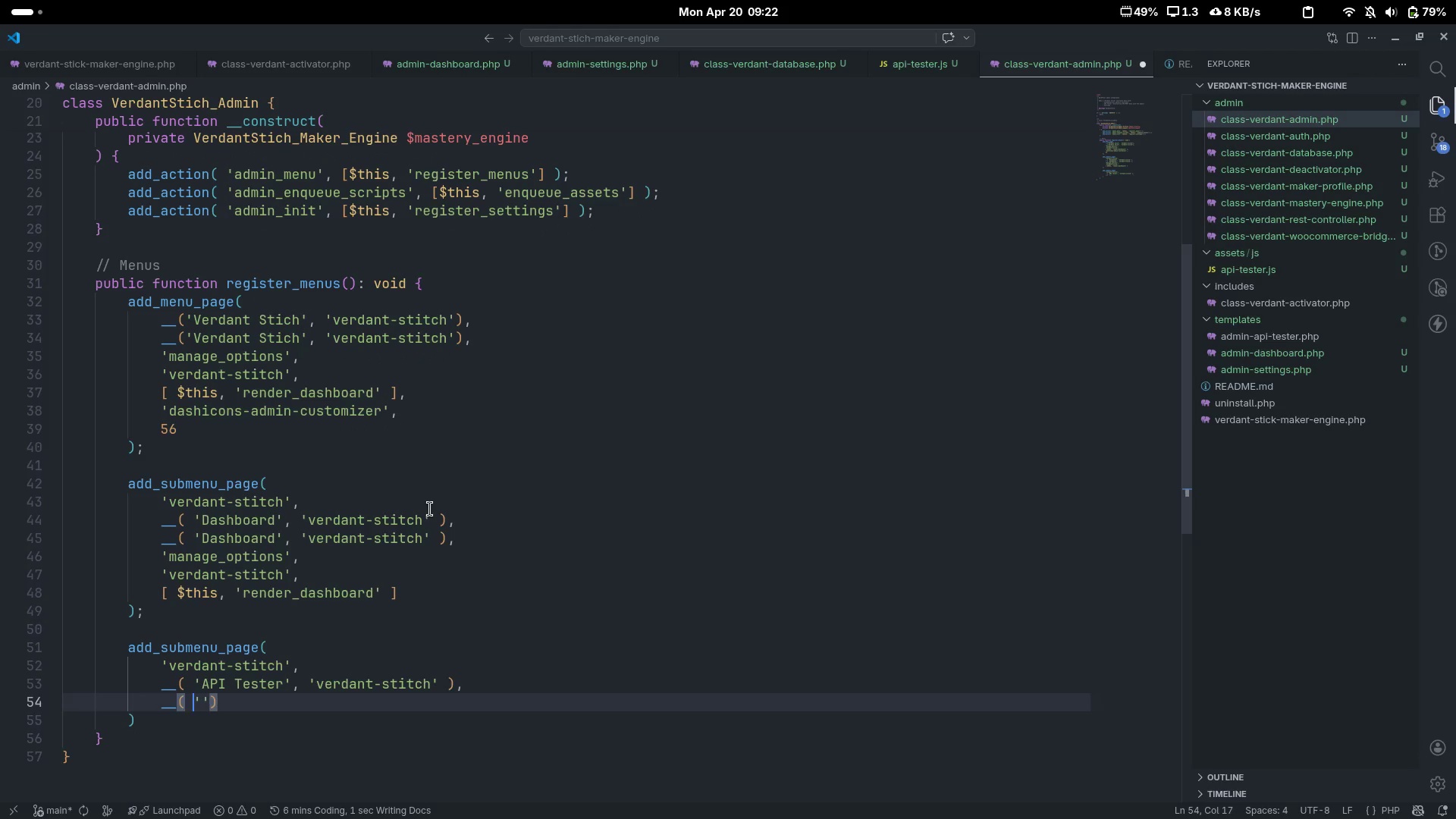 
key(Space)
 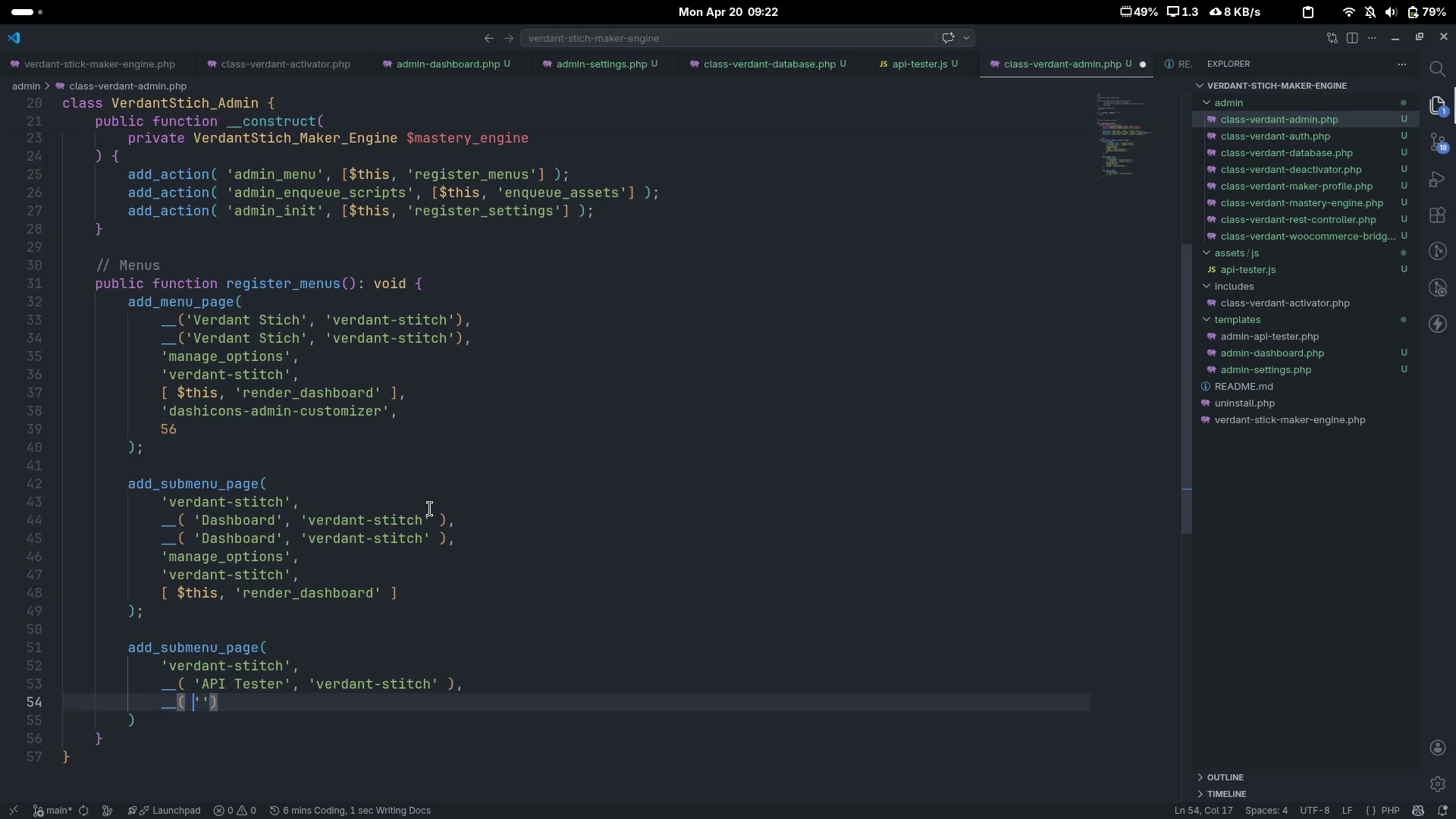 
key(ArrowRight)
 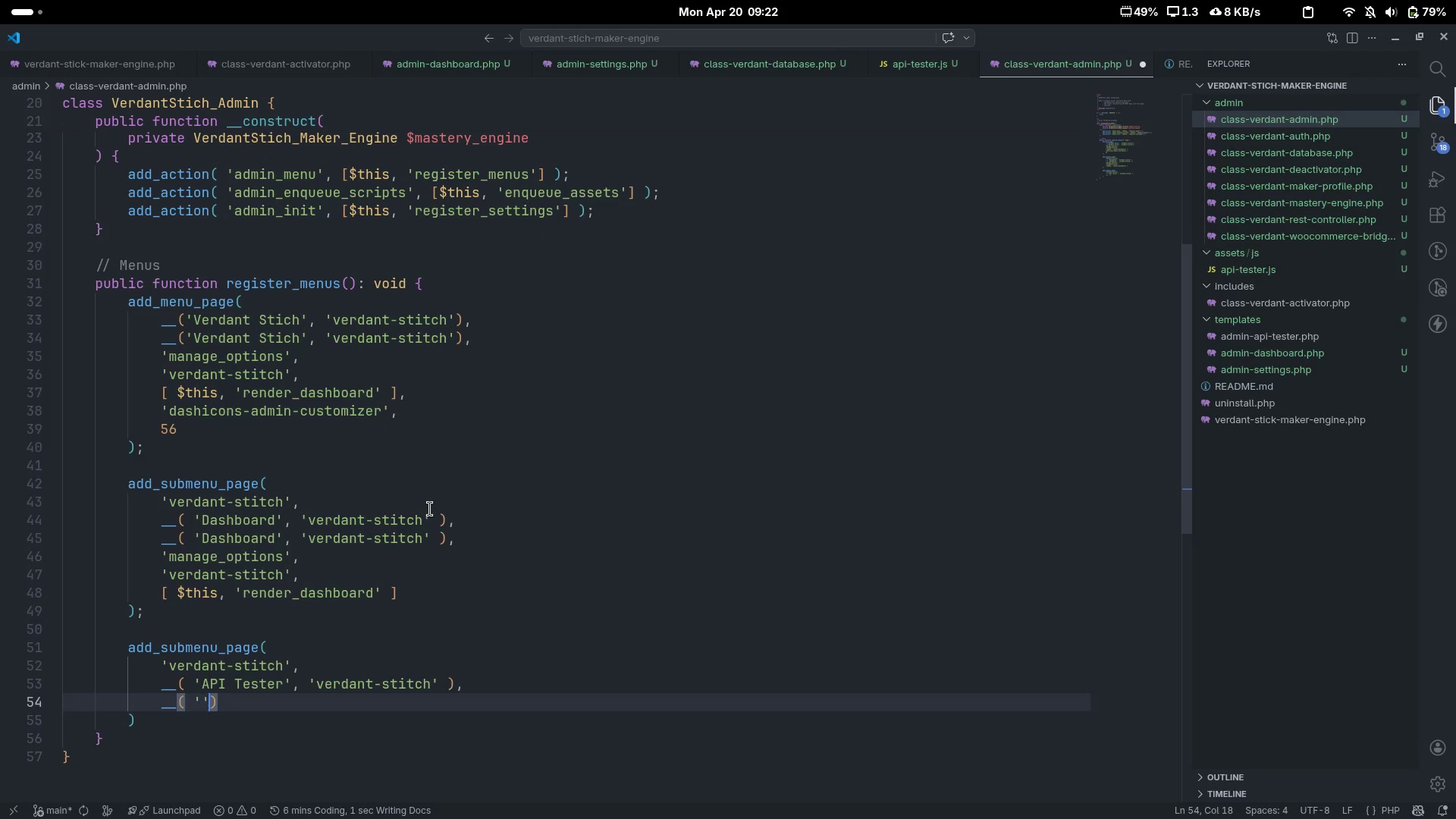 
key(ArrowRight)
 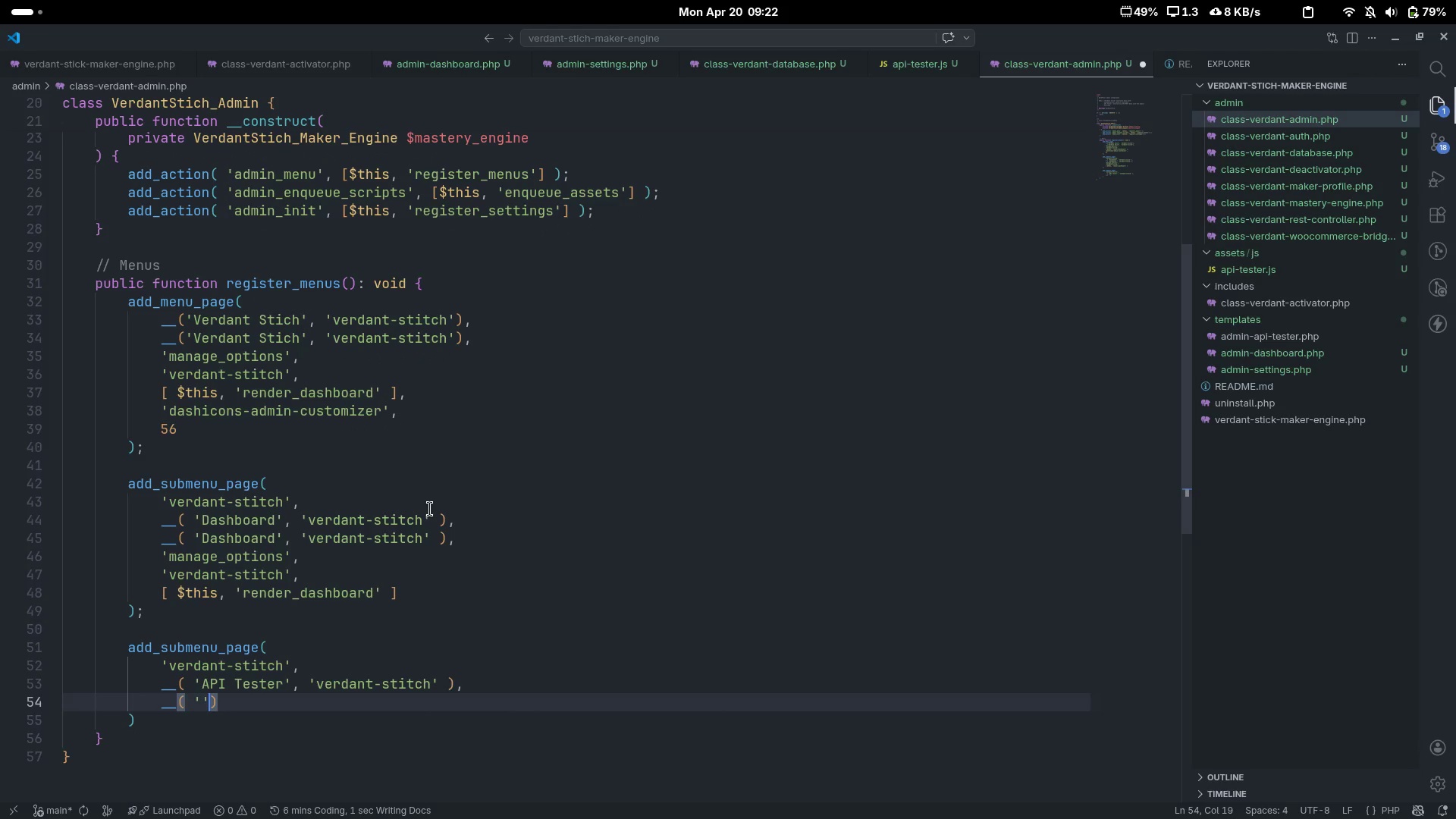 
key(Space)
 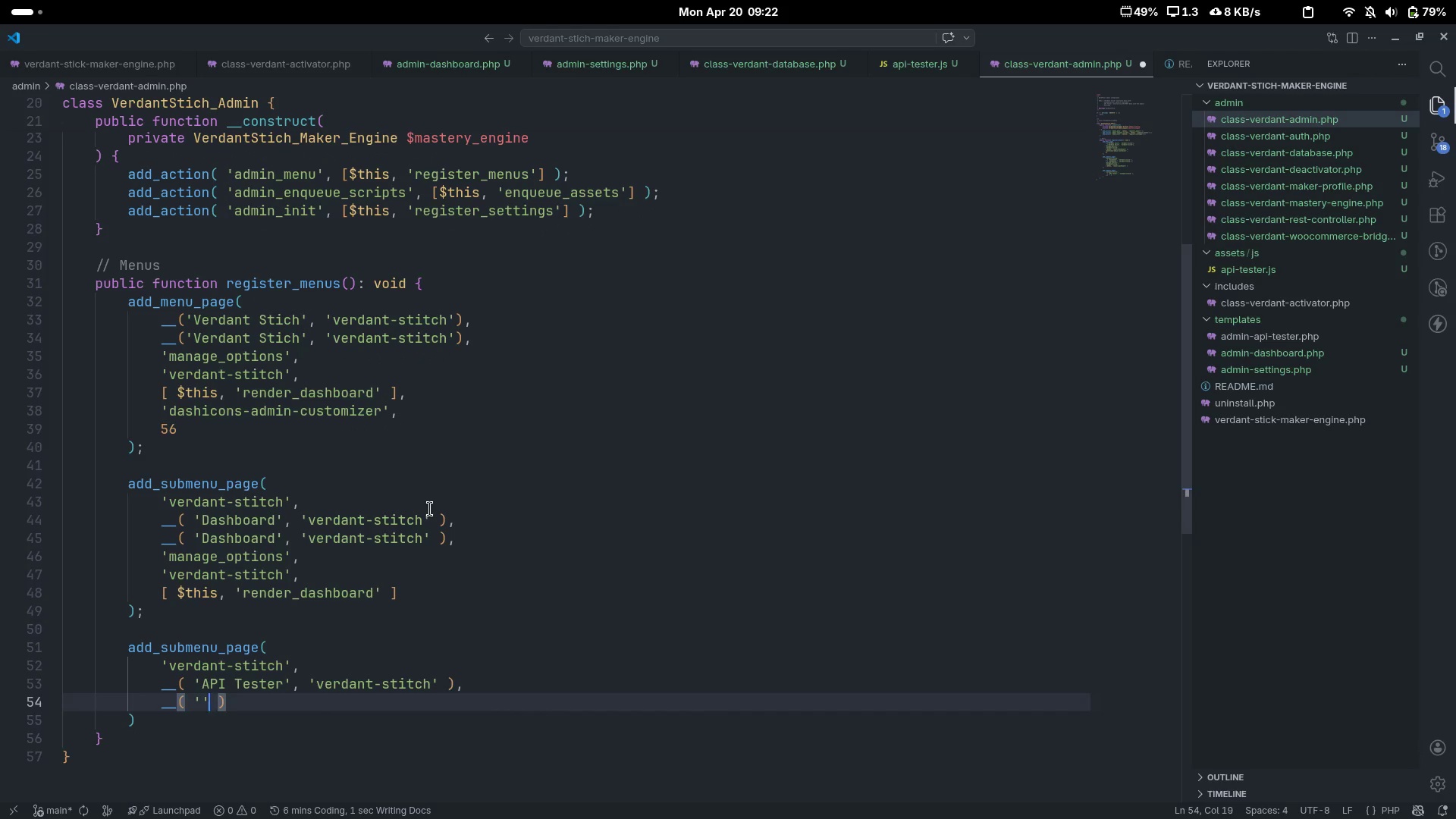 
key(ArrowLeft)
 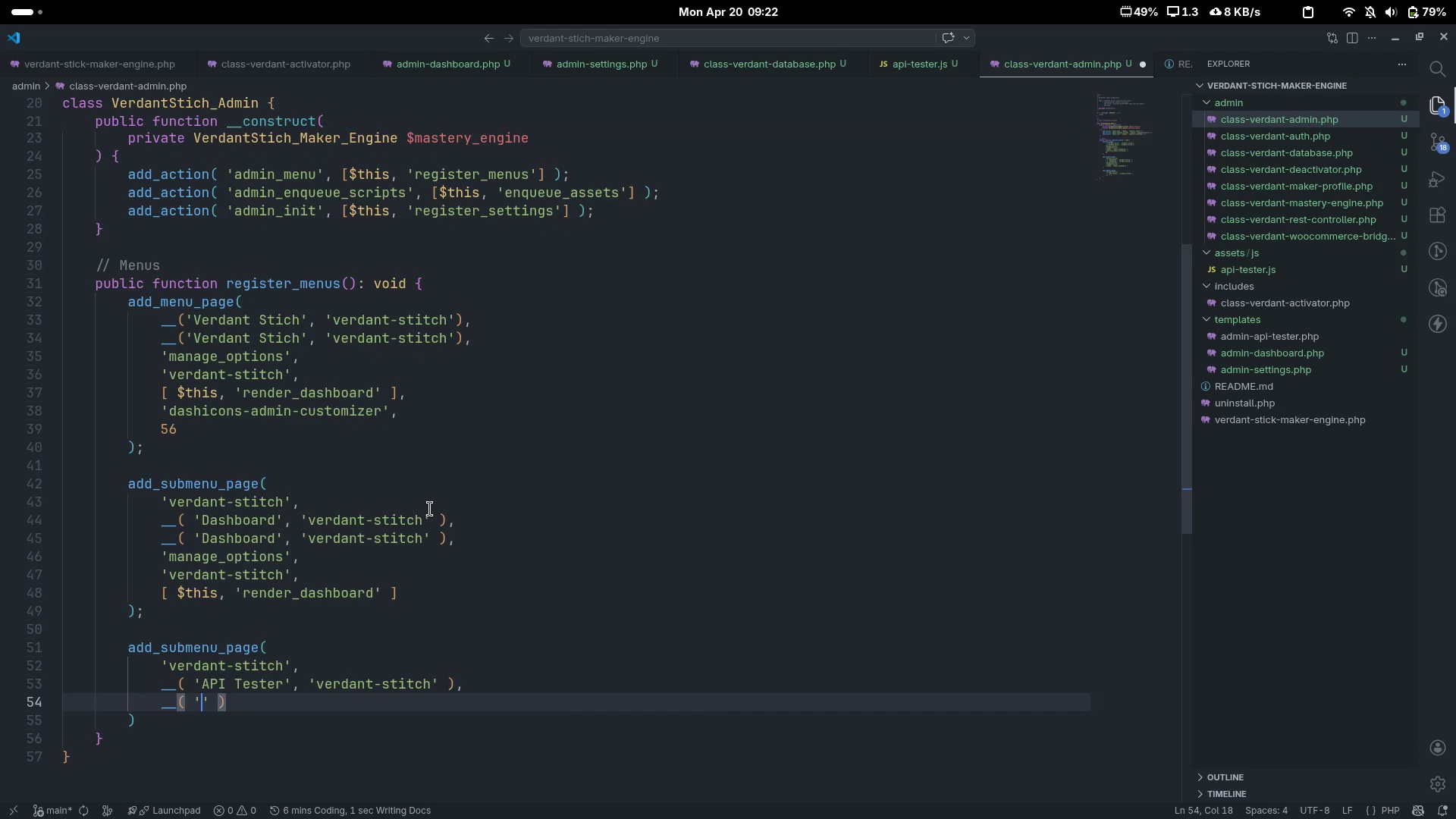 
key(ArrowLeft)
 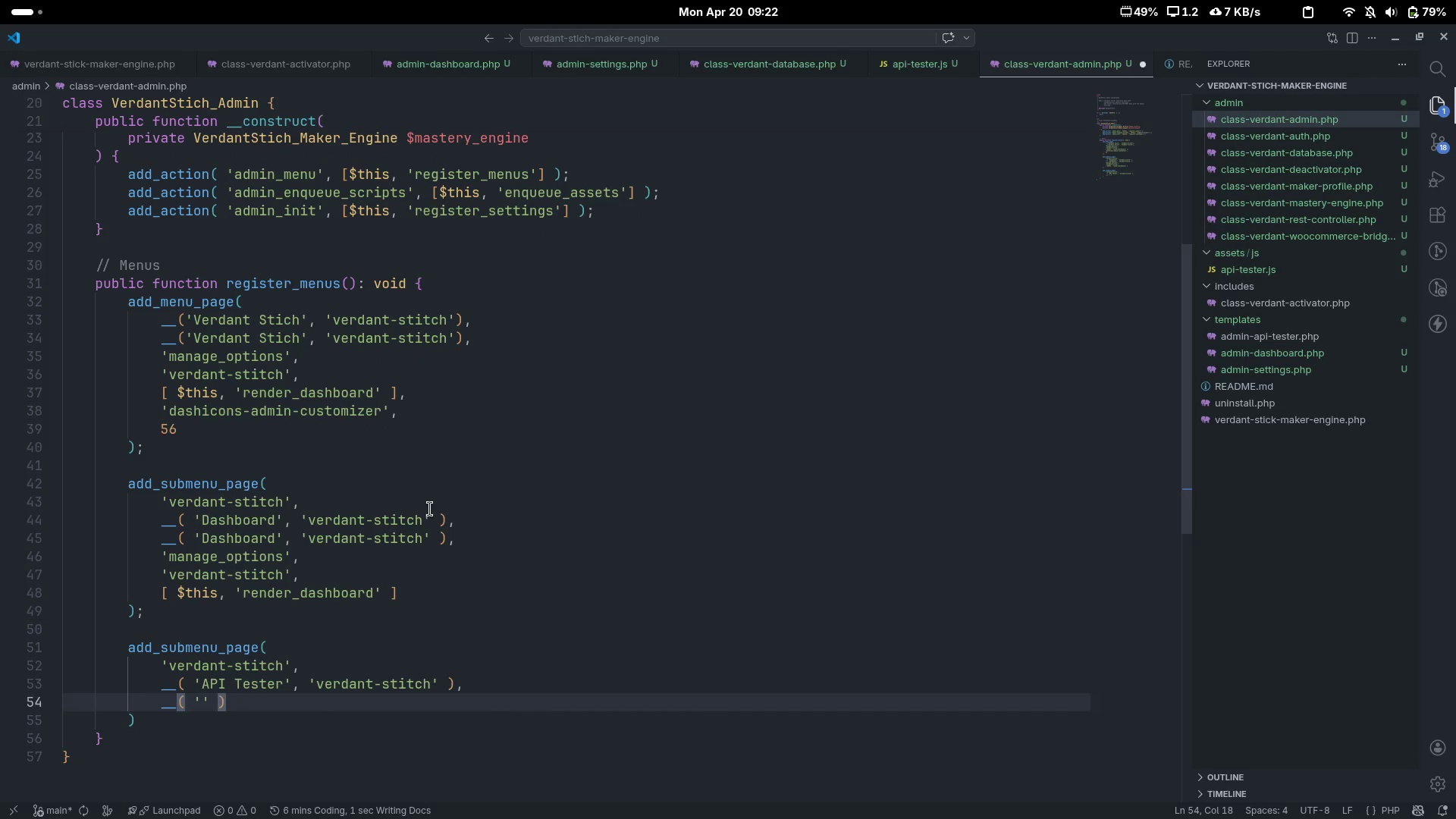 
type(API TE)
key(Backspace)
type(ester)
 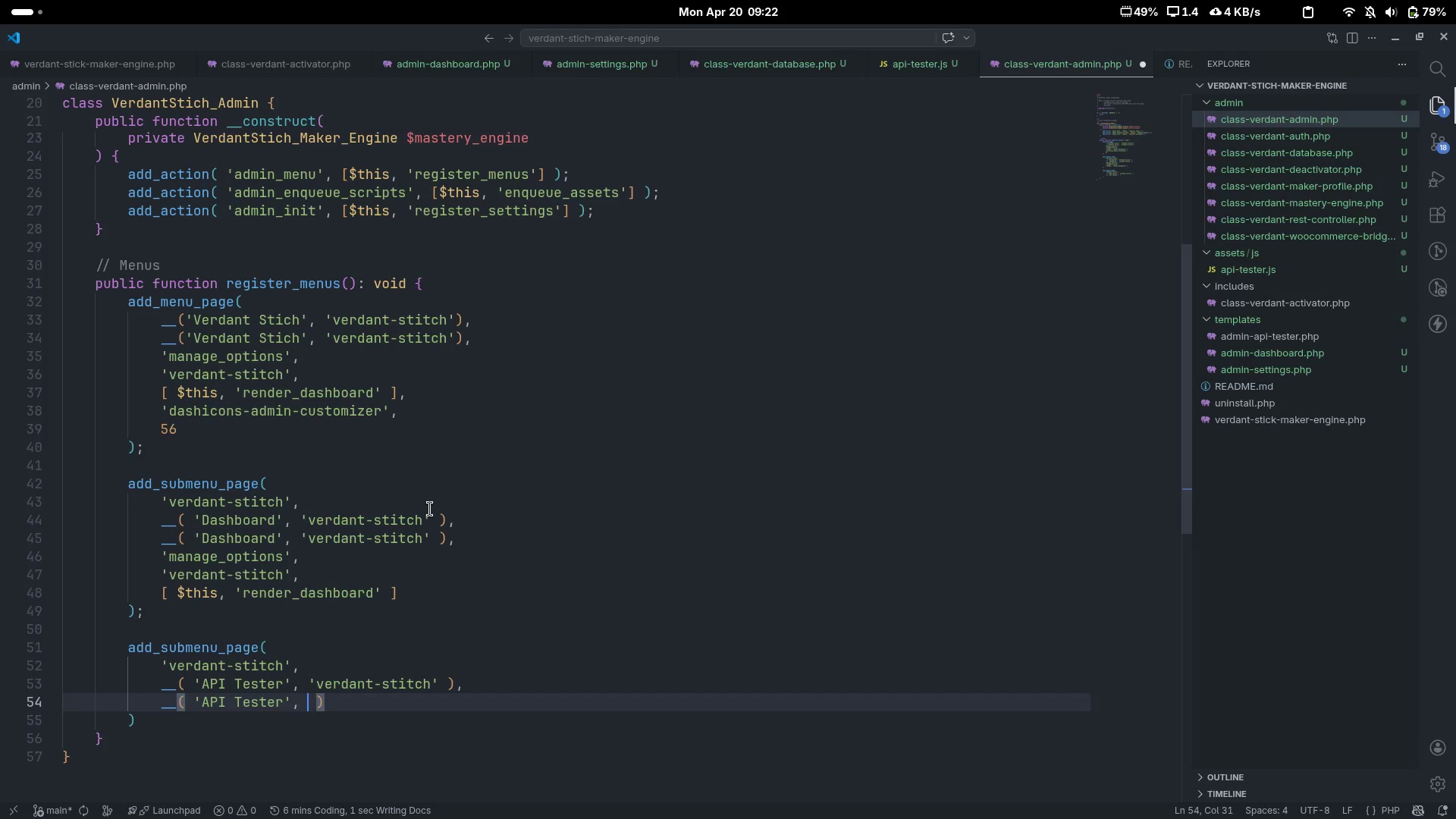 
 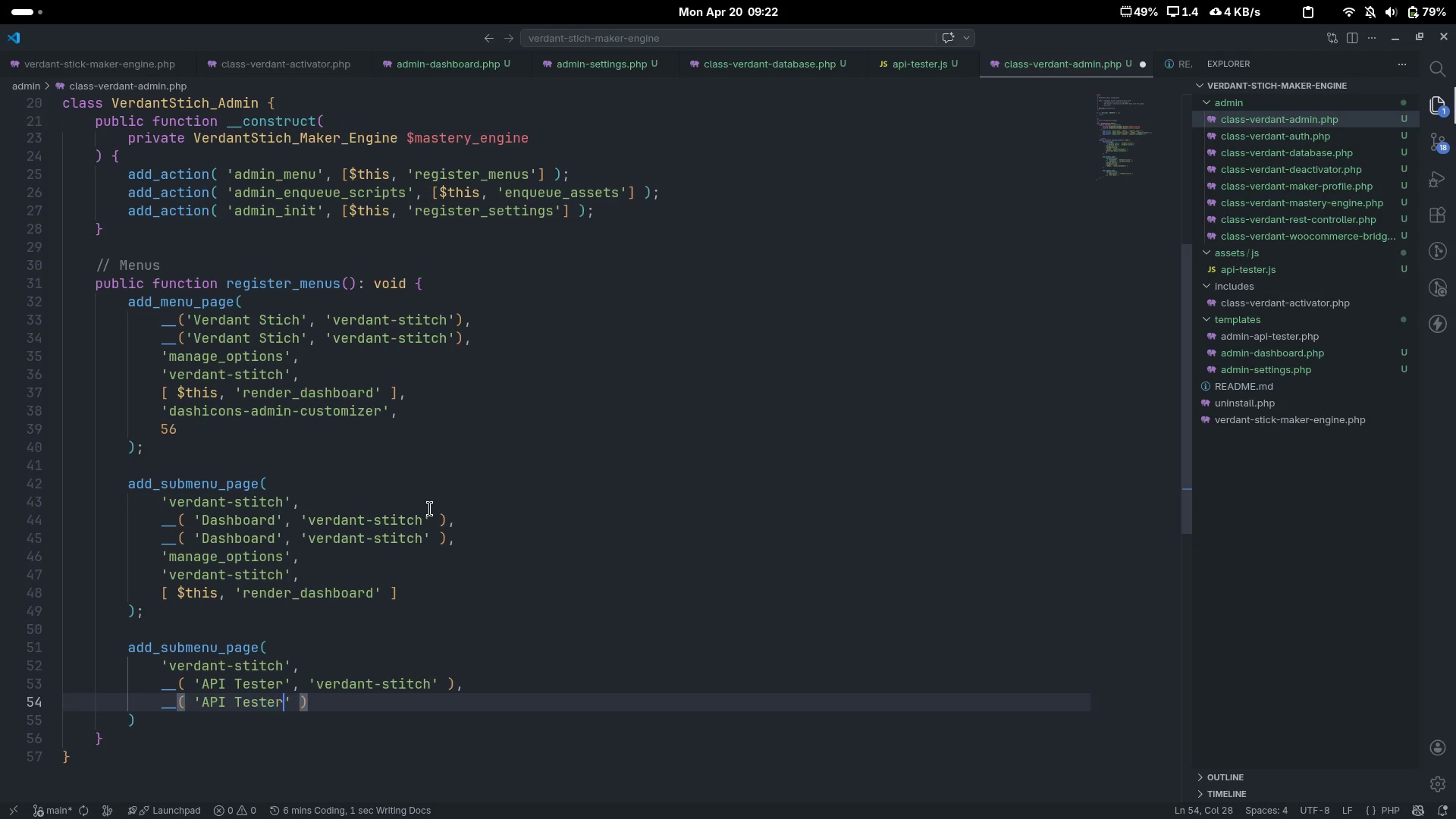 
key(ArrowRight)
 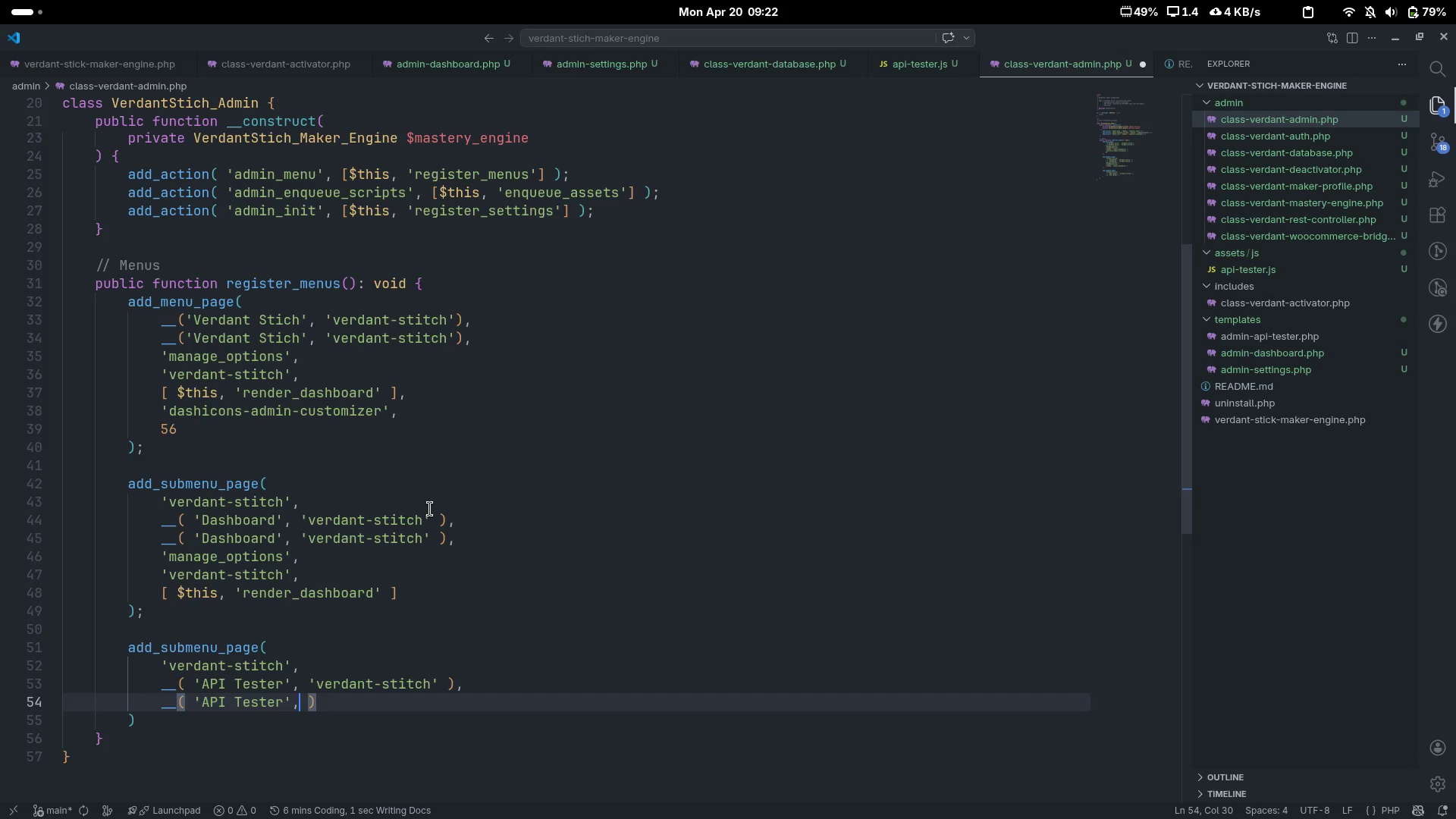 
type(, 'verdant )
key(Backspace)
type(- s)
key(Backspace)
key(Backspace)
type(stitch[End],)
 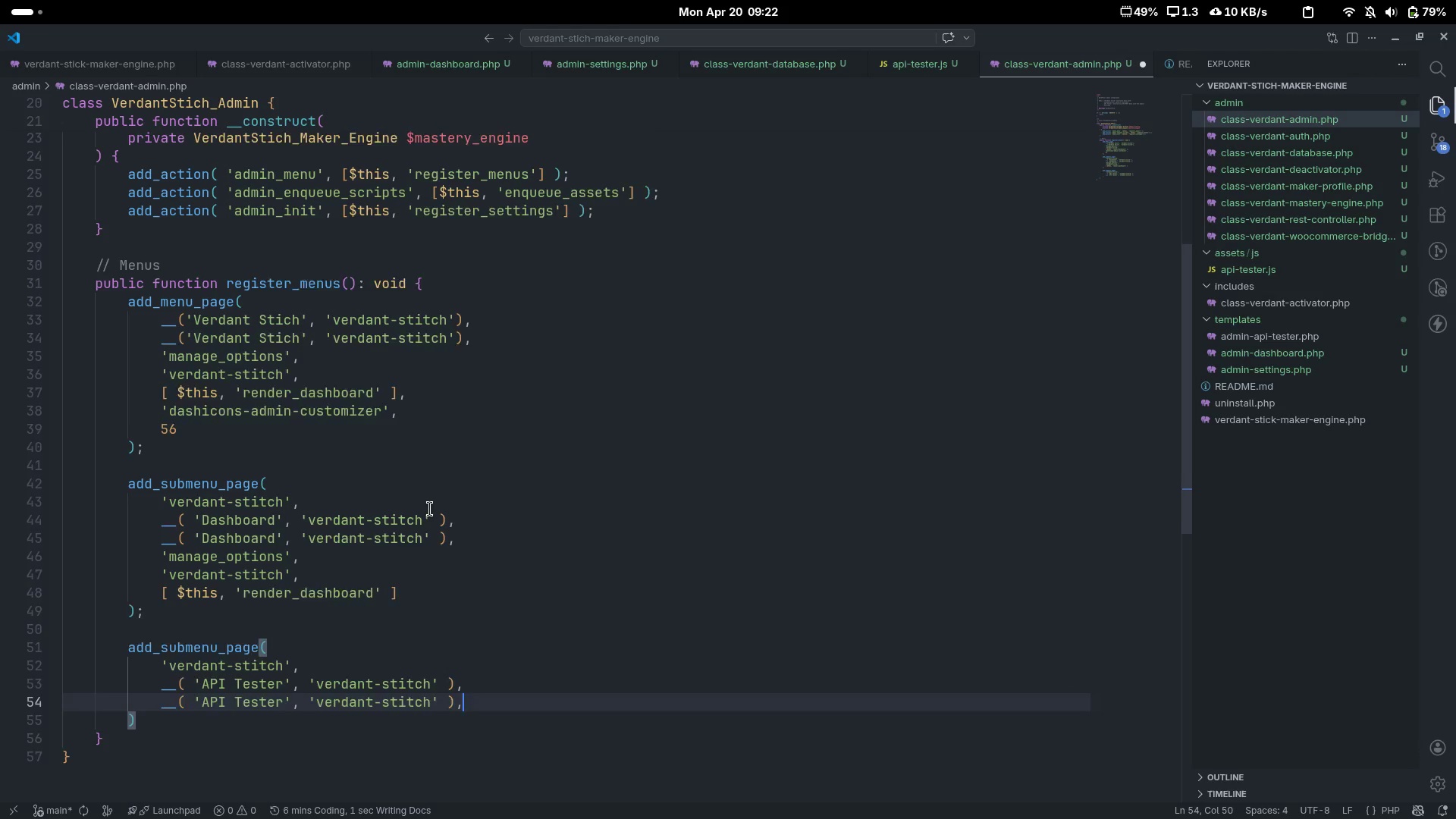 
key(Enter)
 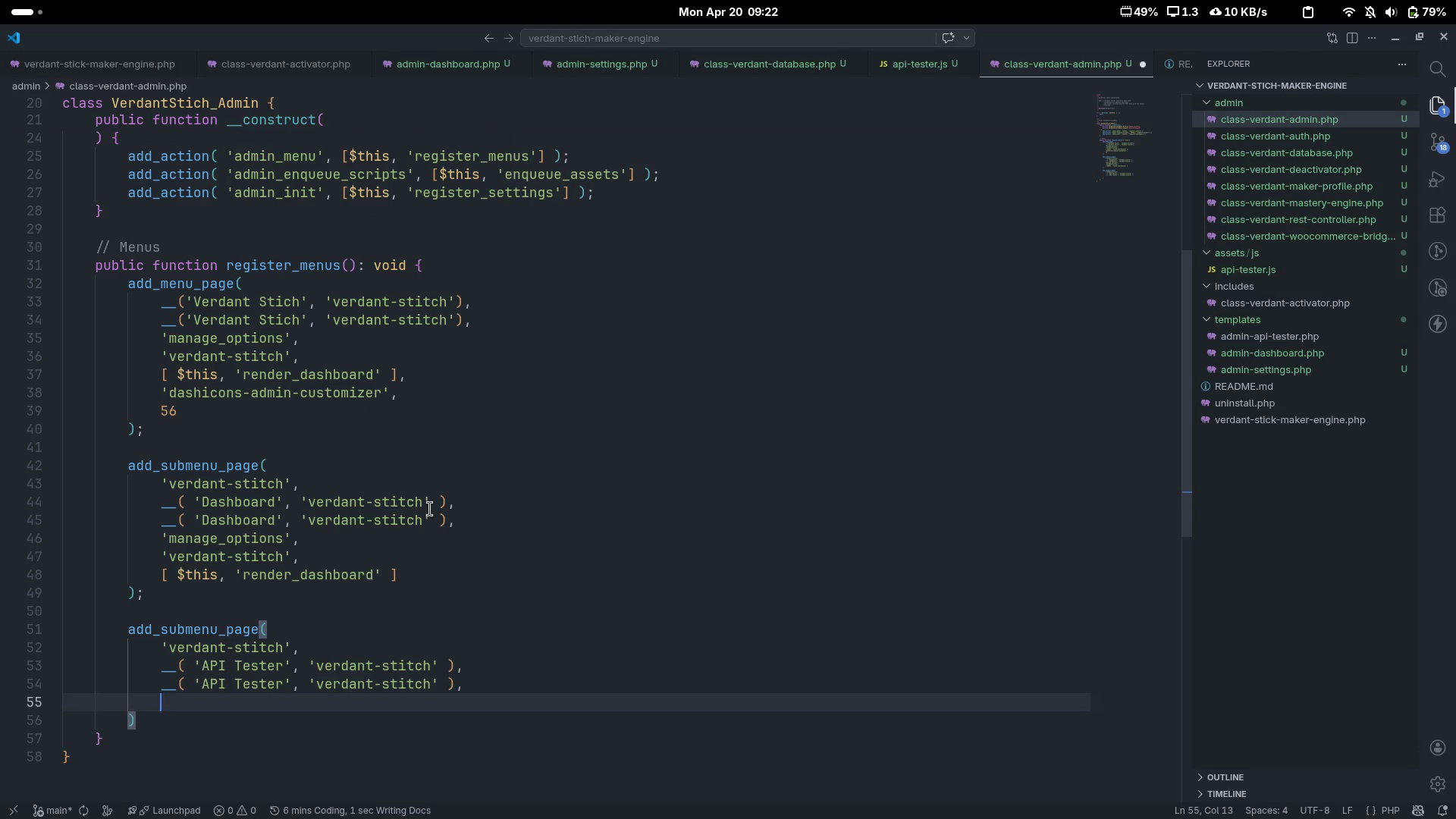 
type('manage_options)
 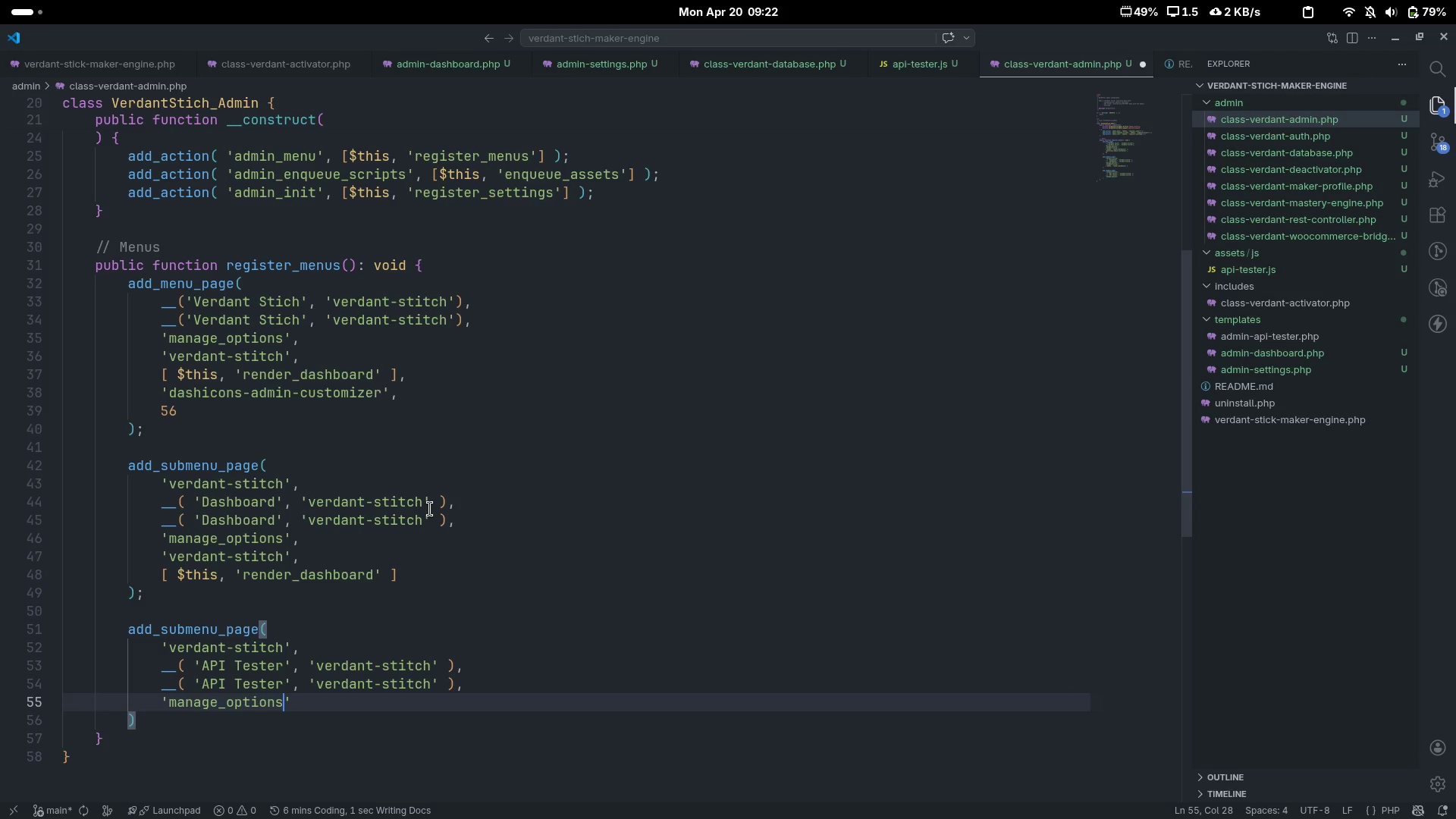 
key(ArrowRight)
 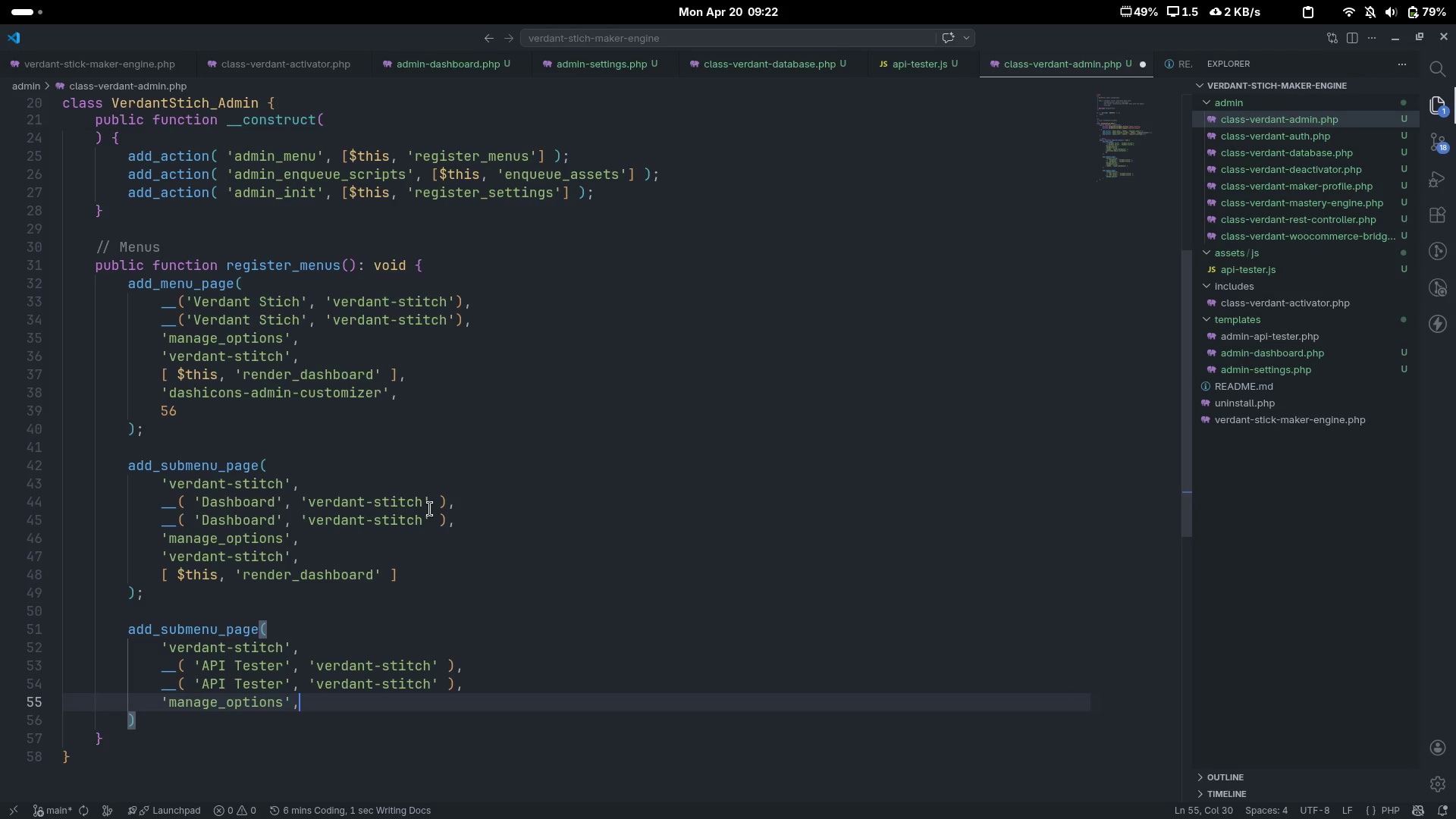 
key(Comma)
 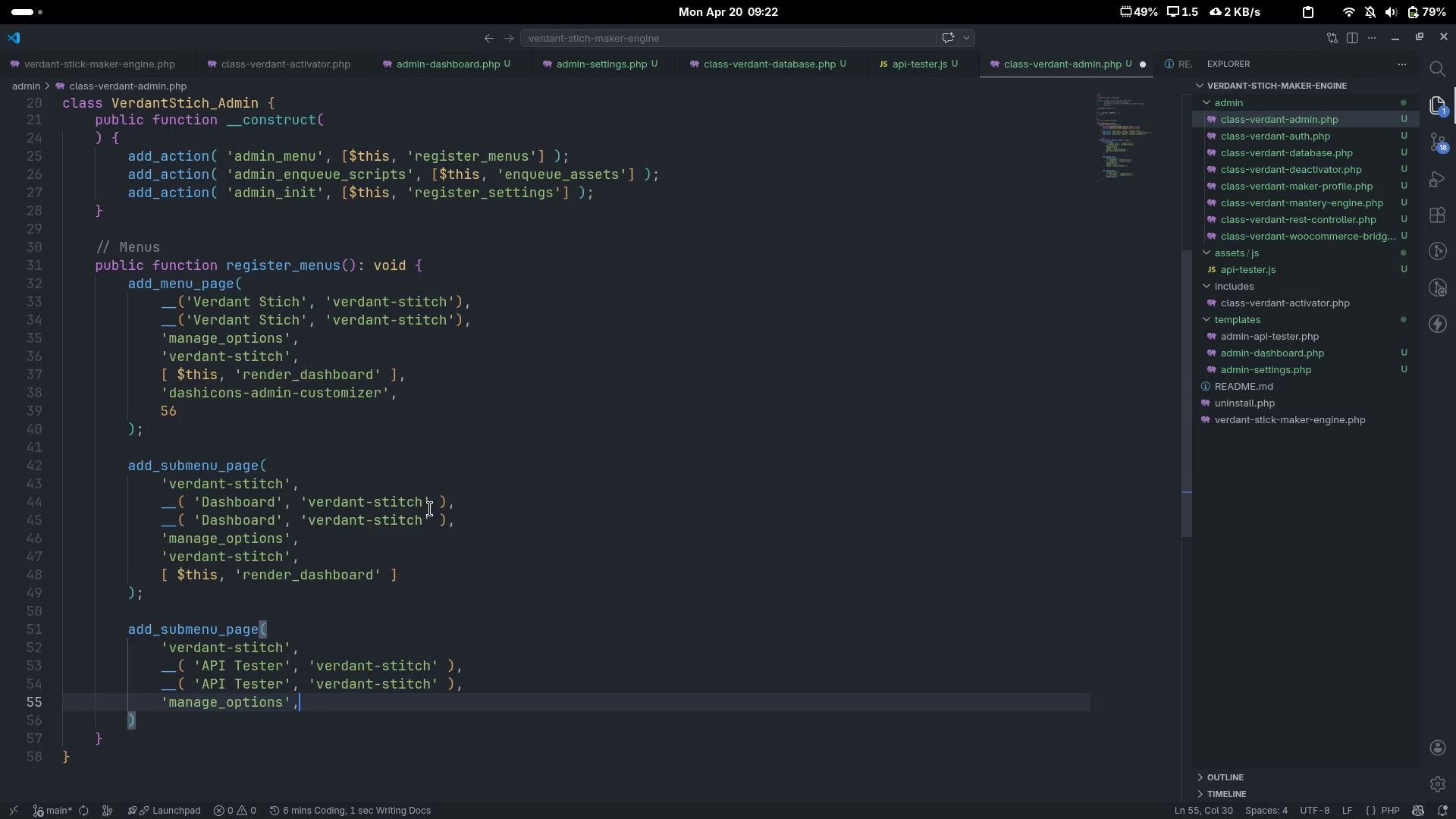 
key(Enter)
 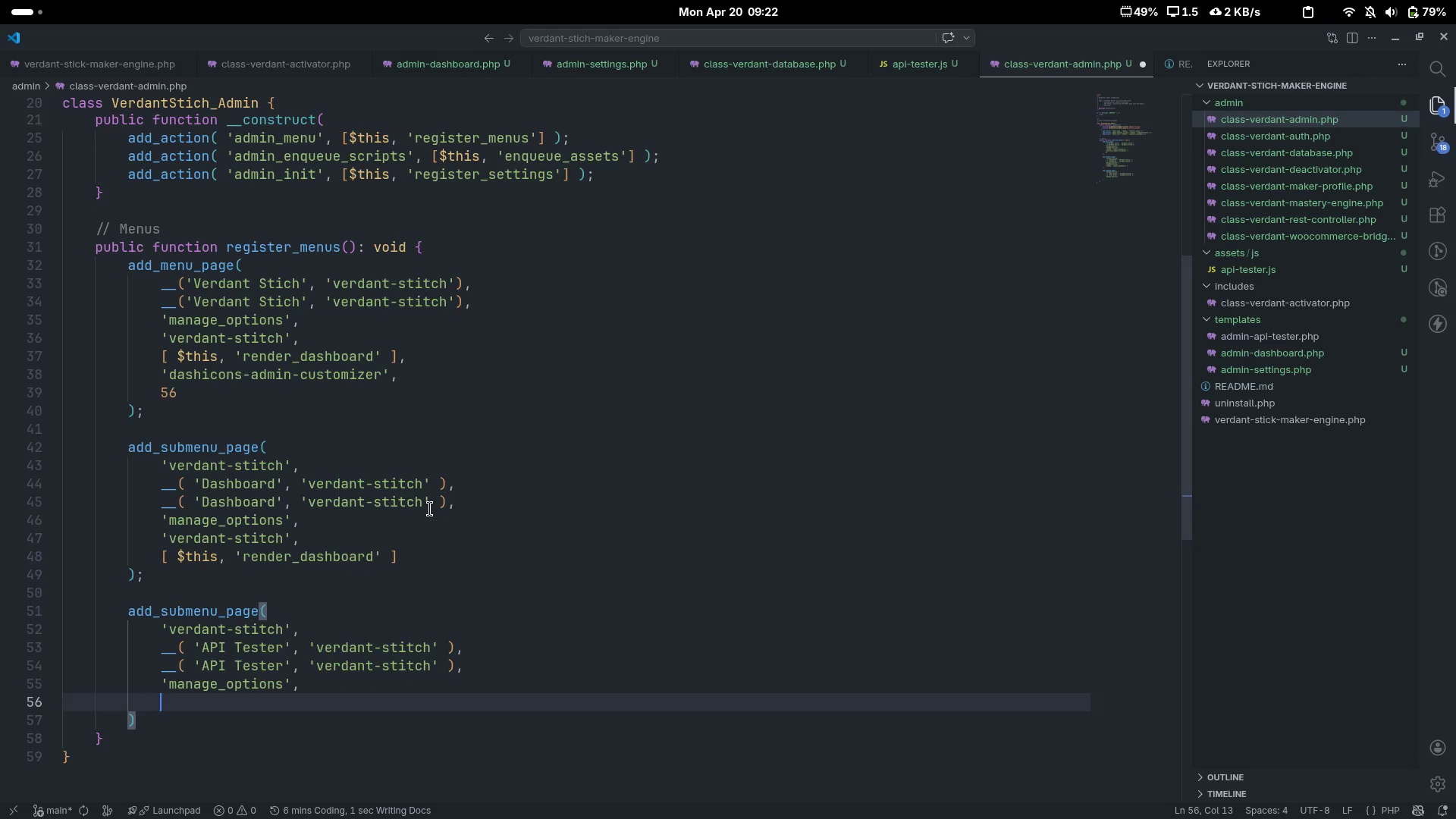 
type('verdant))
key(Backspace)
type(0)
key(Backspace)
type(-api-tester)
 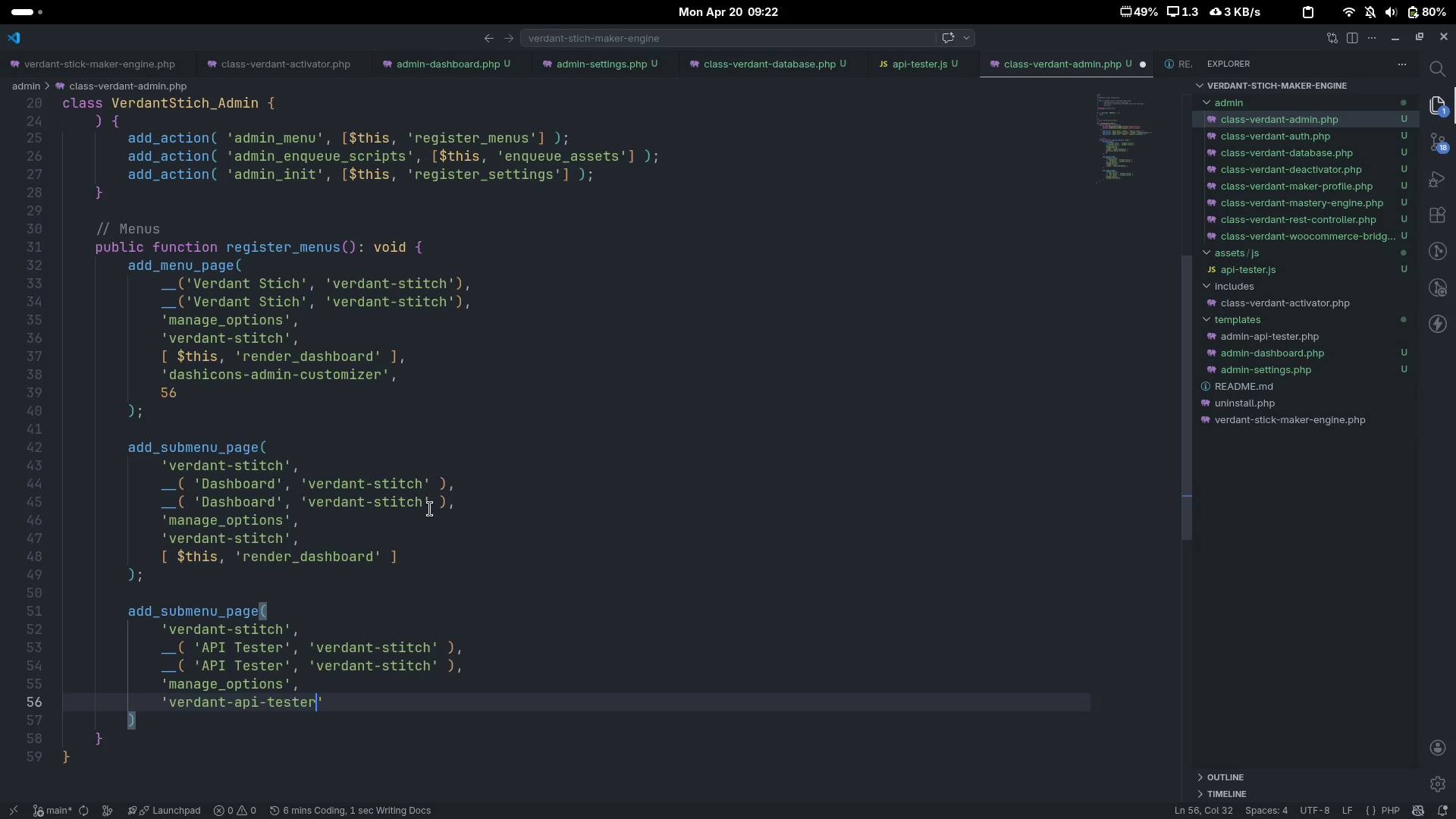 
key(ArrowRight)
 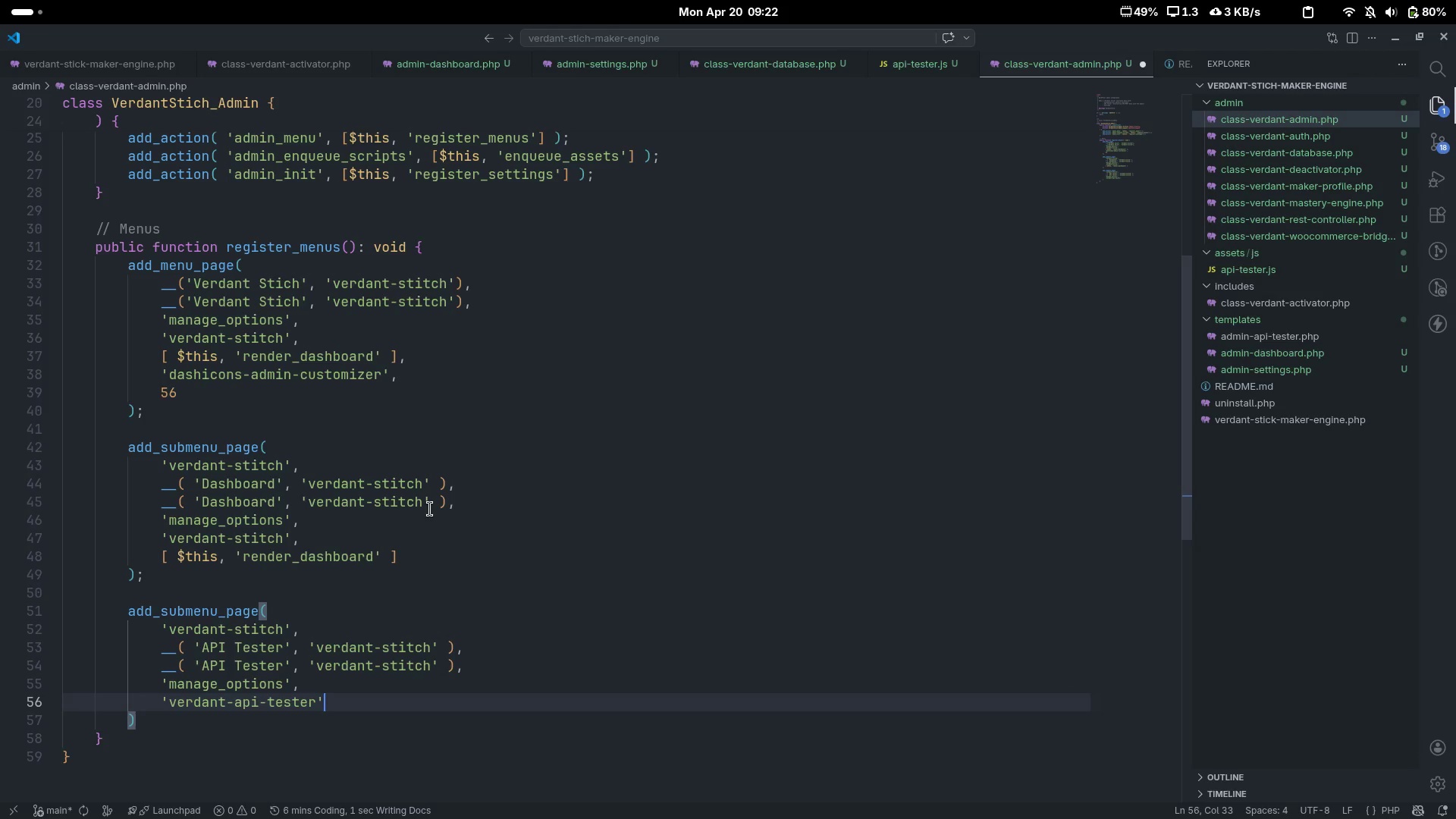 
key(Comma)
 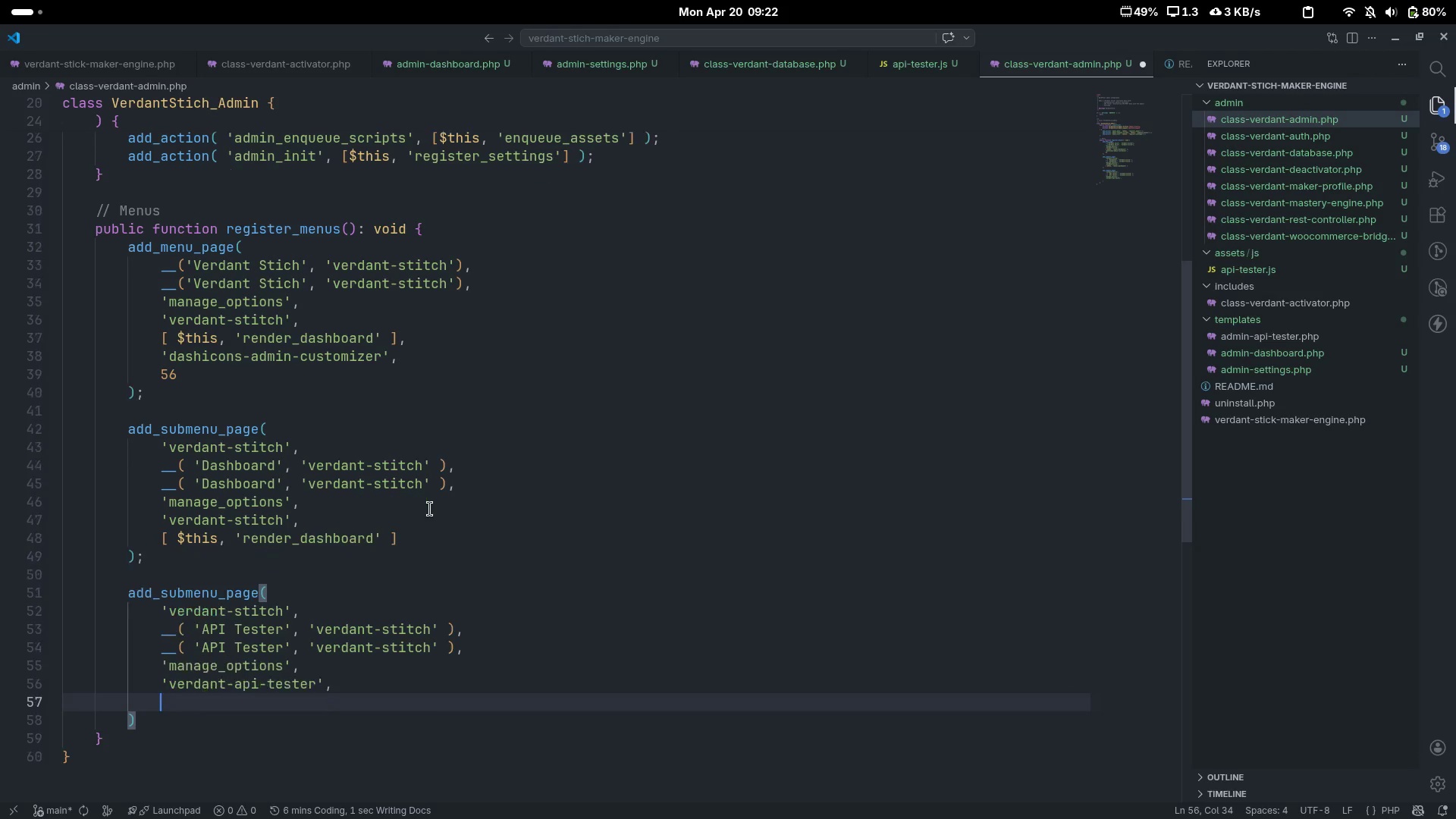 
key(Enter)
 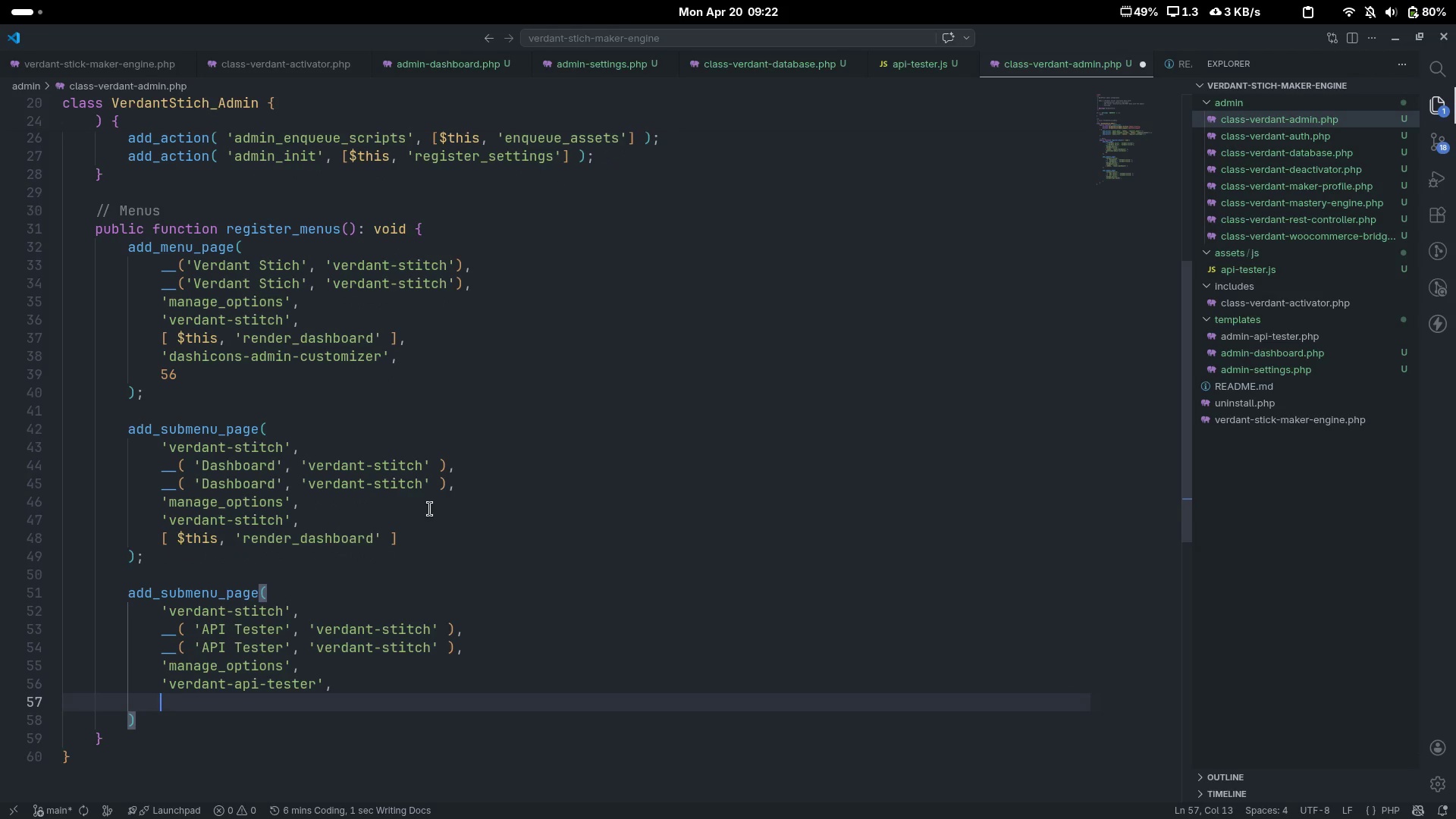 
key(Quote)
 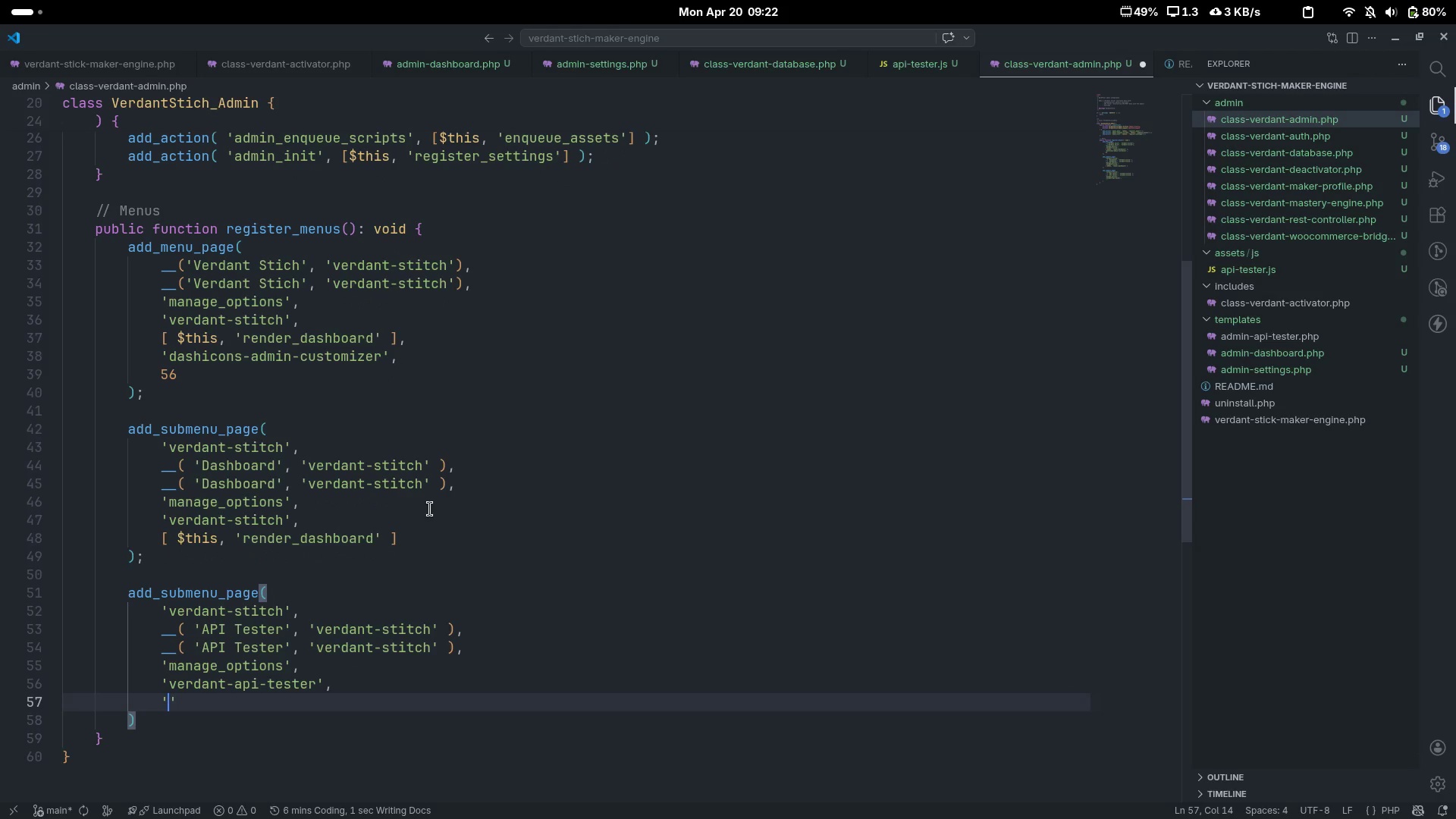 
key(Backspace)
 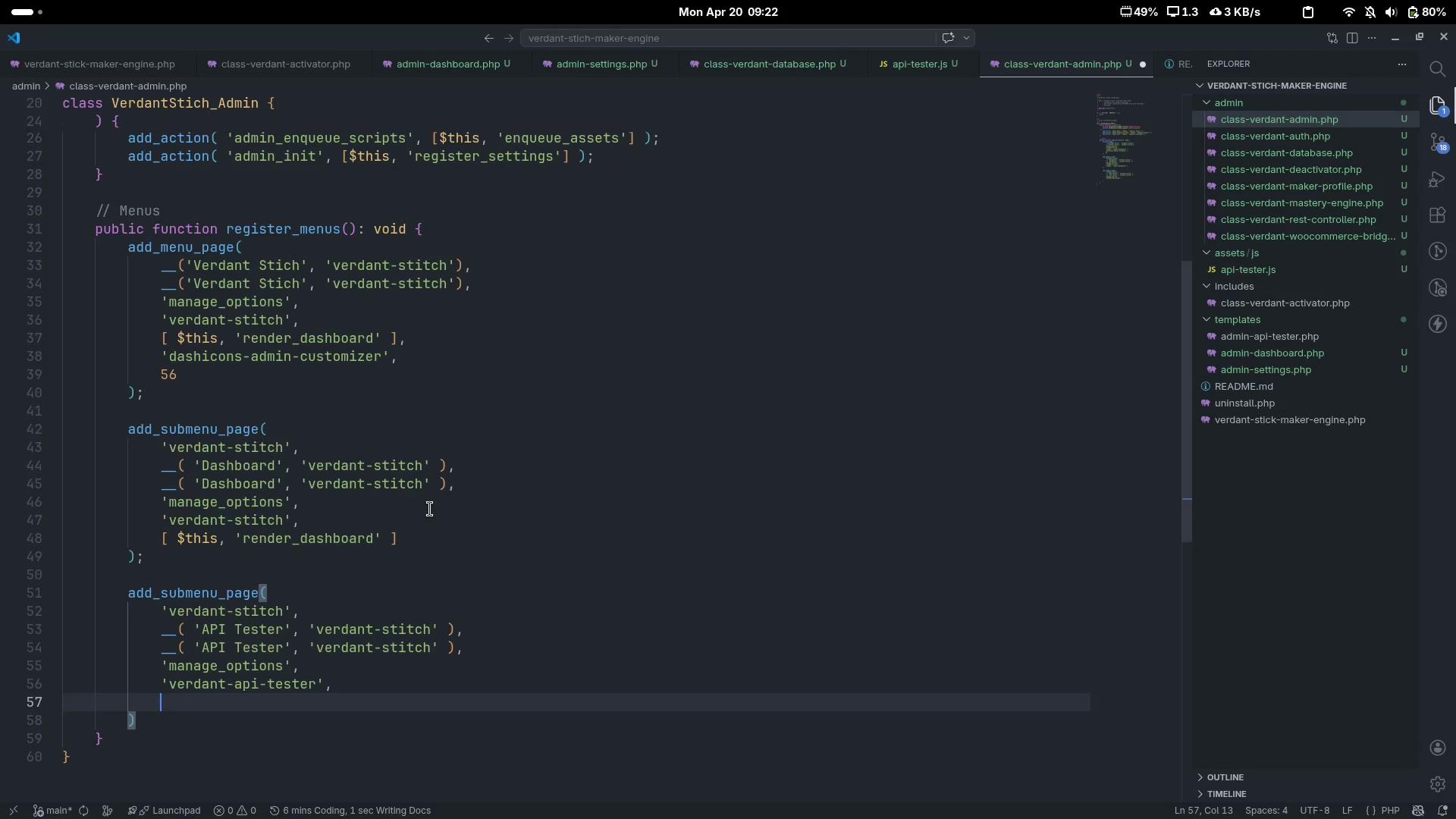 
key(BracketLeft)
 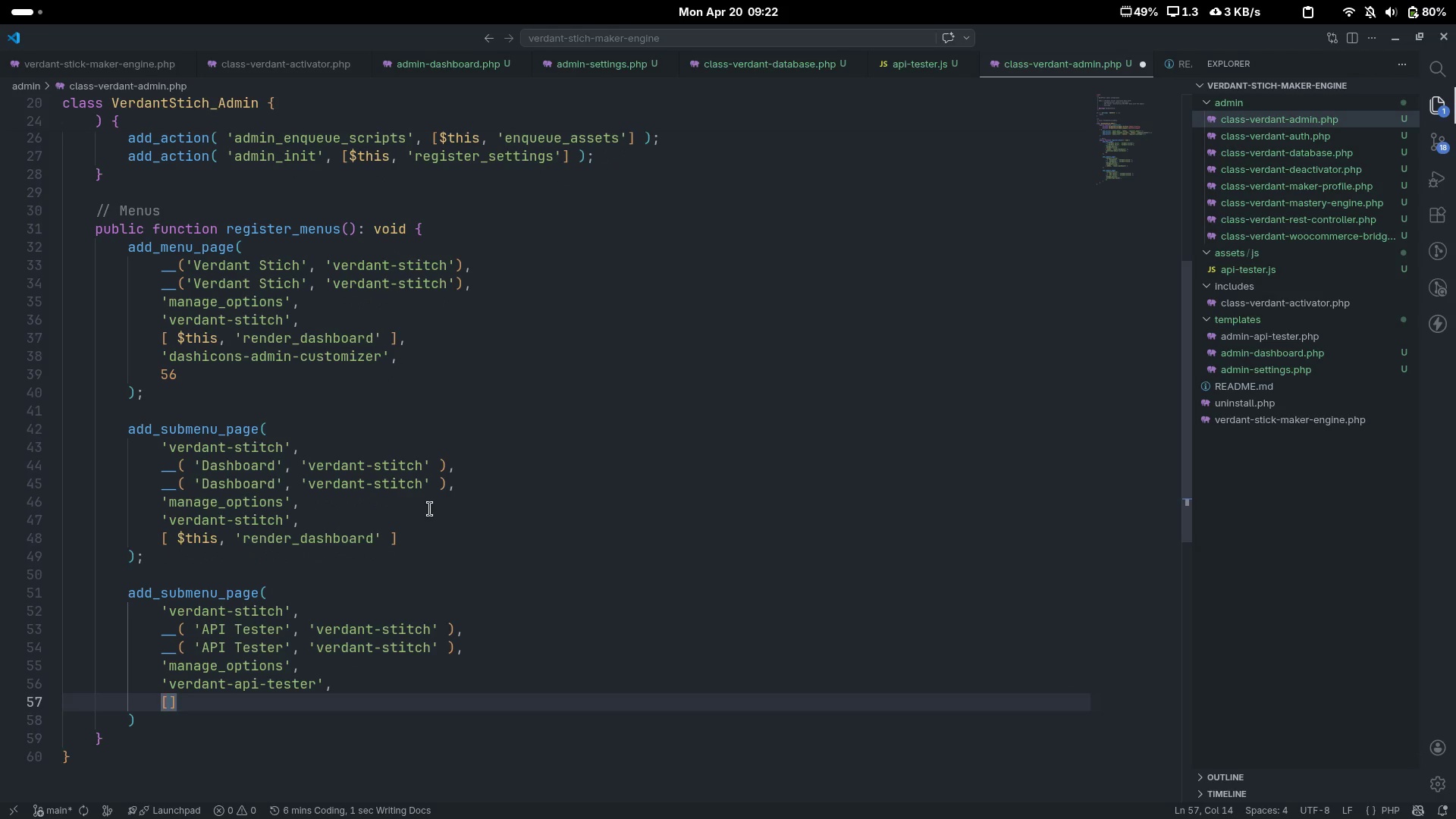 
key(Space)
 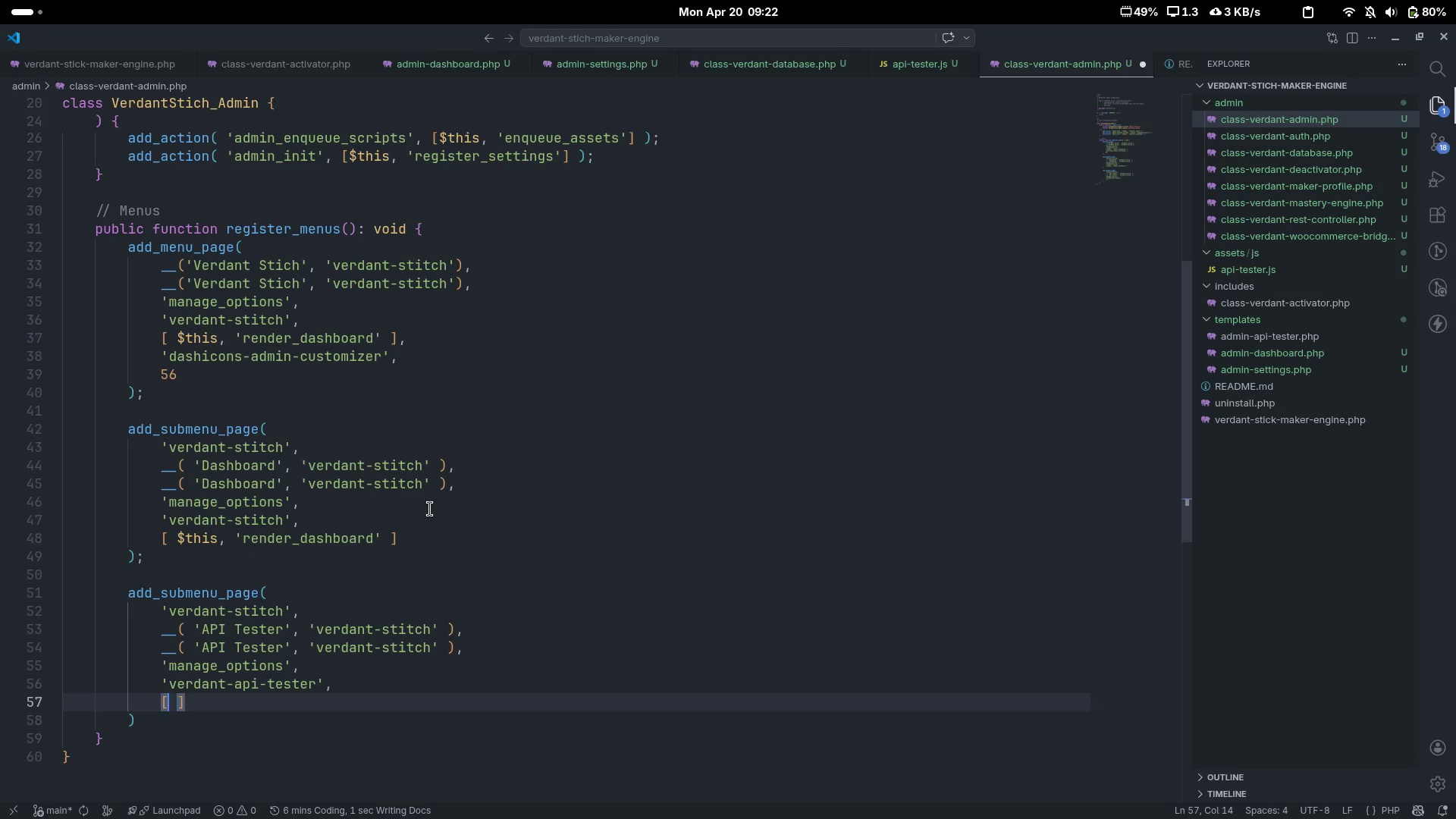 
key(ArrowLeft)
 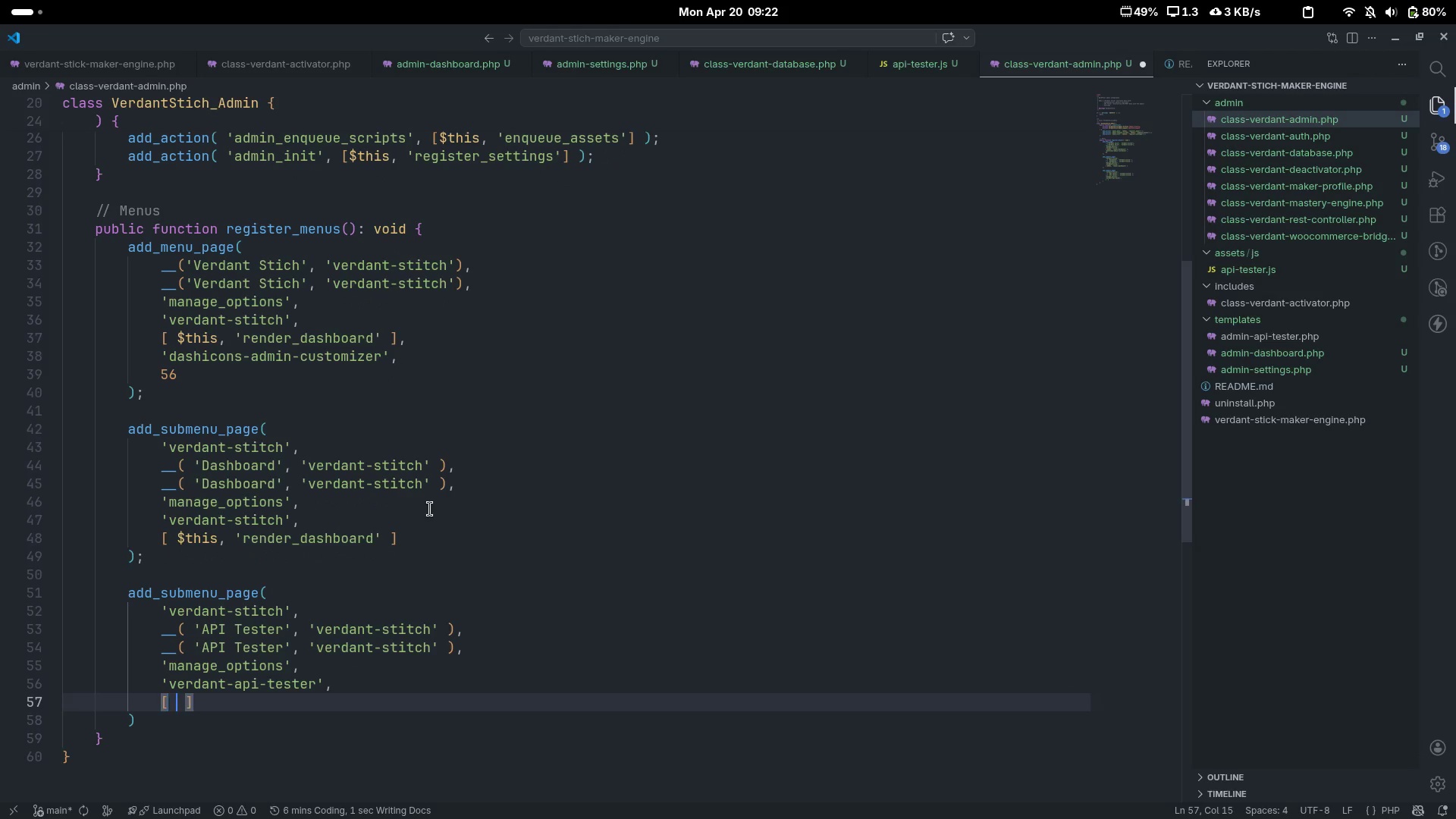 
type( $this, 'render_api_tester)
 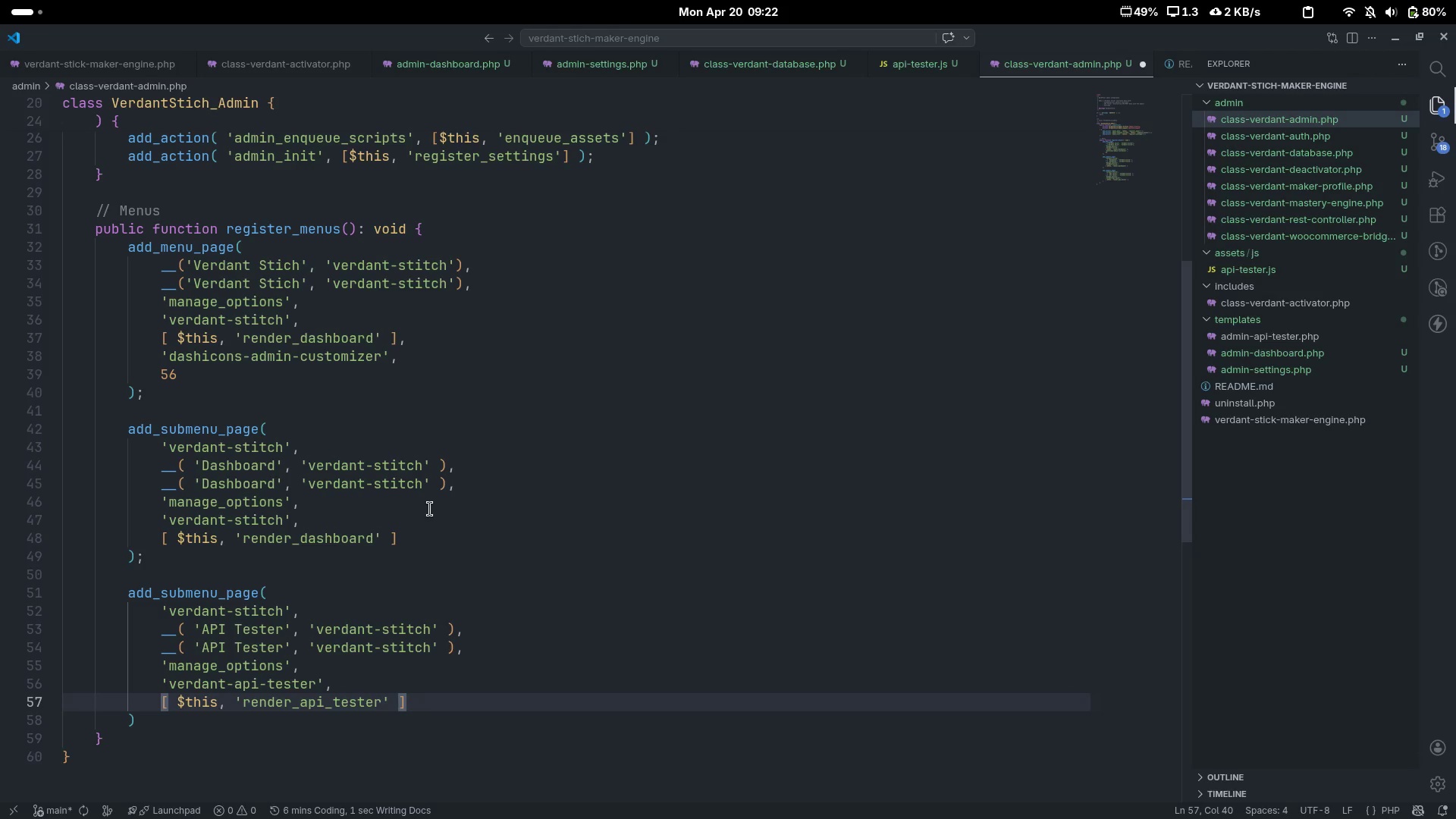 
left_click([430, 509])
 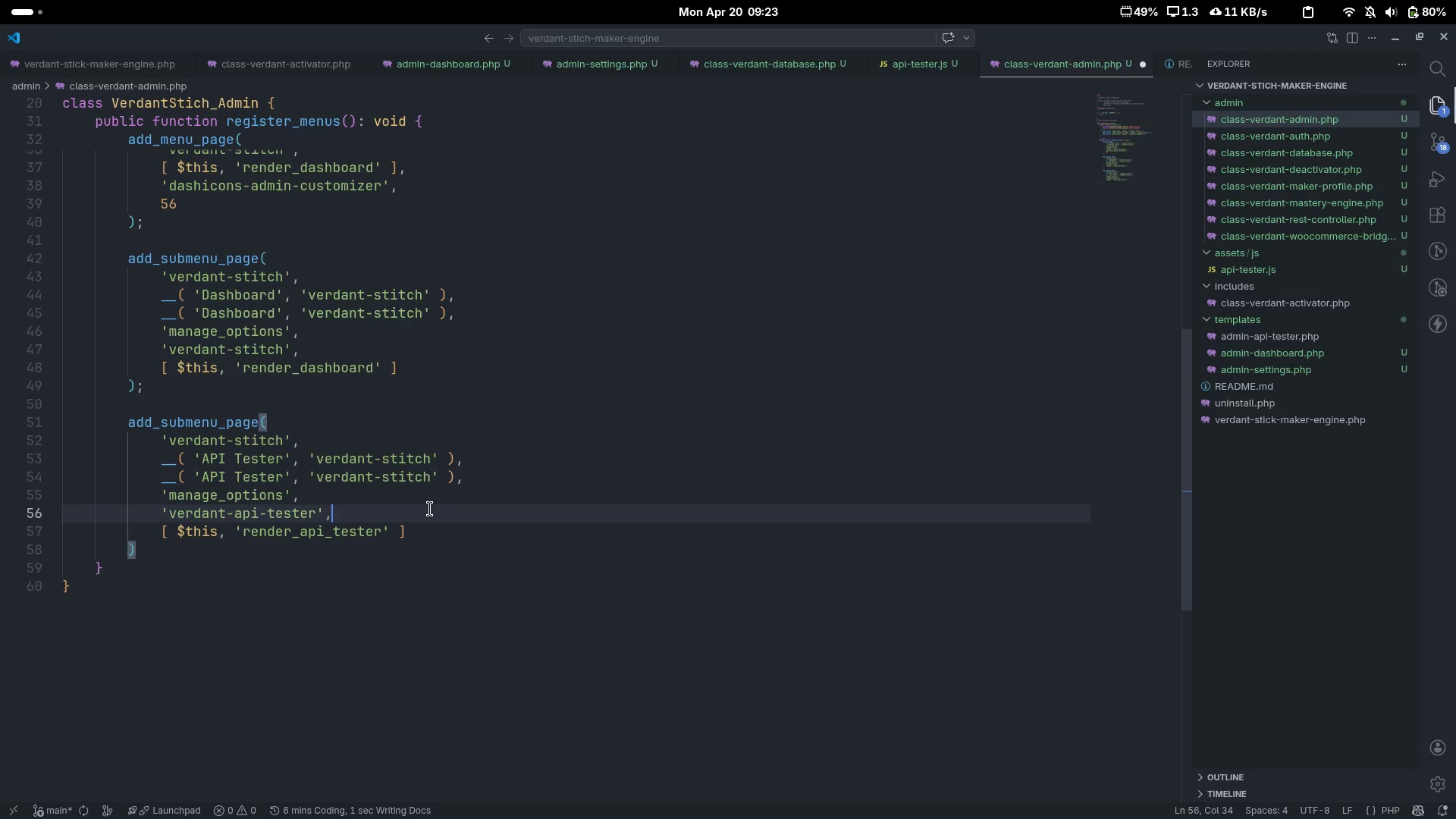 
scroll: coordinate [430, 509], scroll_direction: down, amount: 6.0
 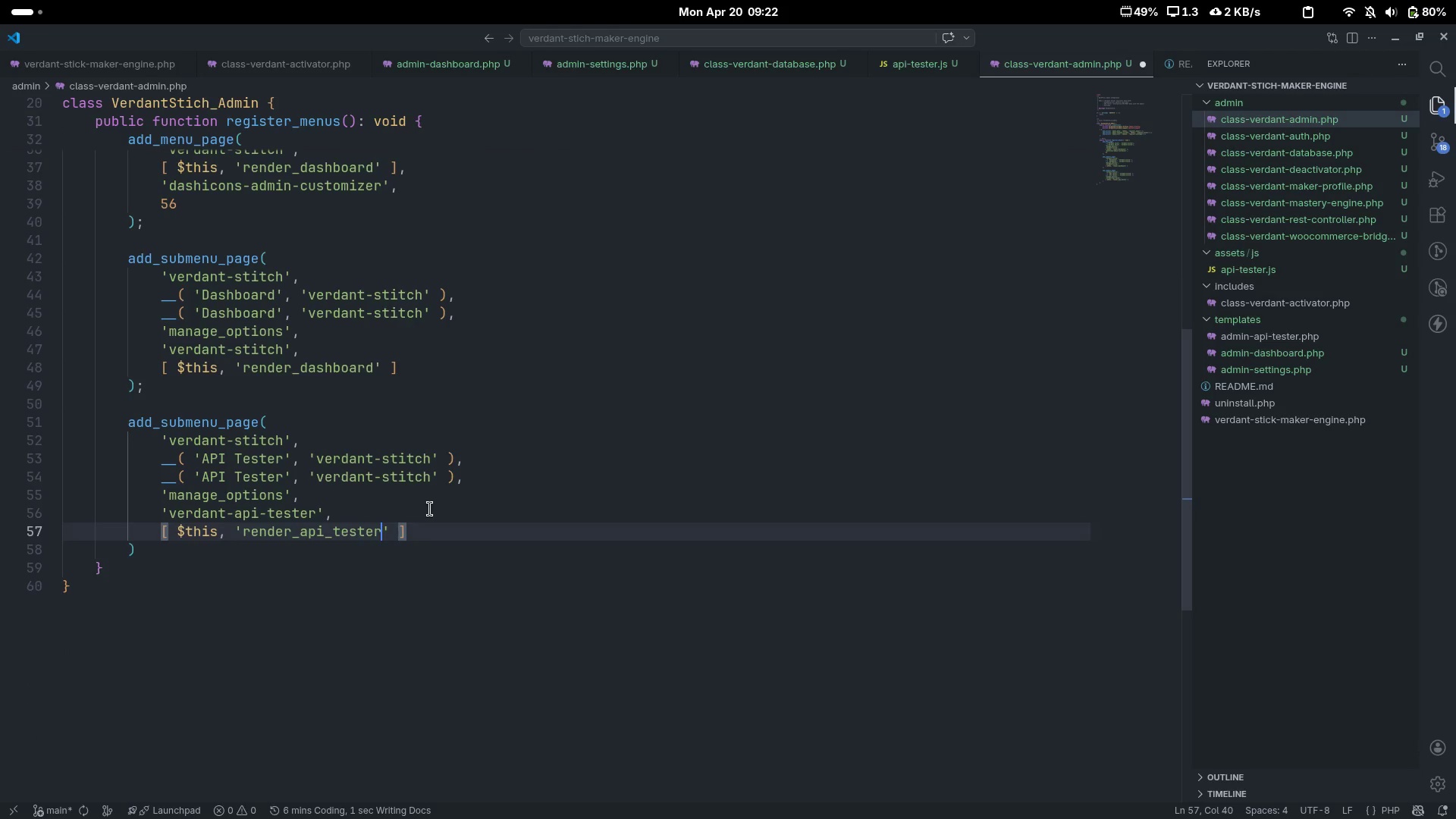 
wait(9.14)
 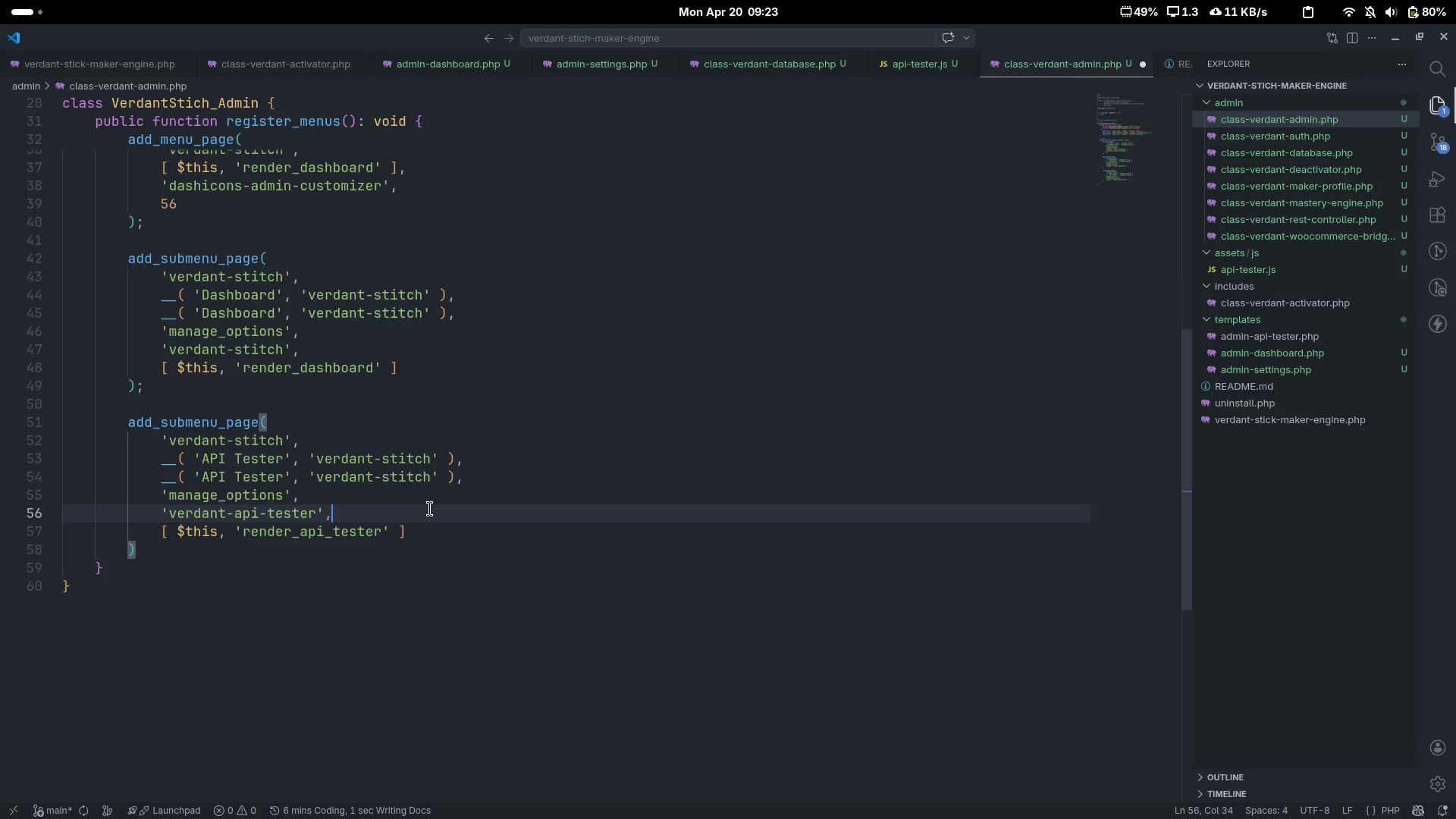 
scroll: coordinate [430, 509], scroll_direction: down, amount: 1.0
 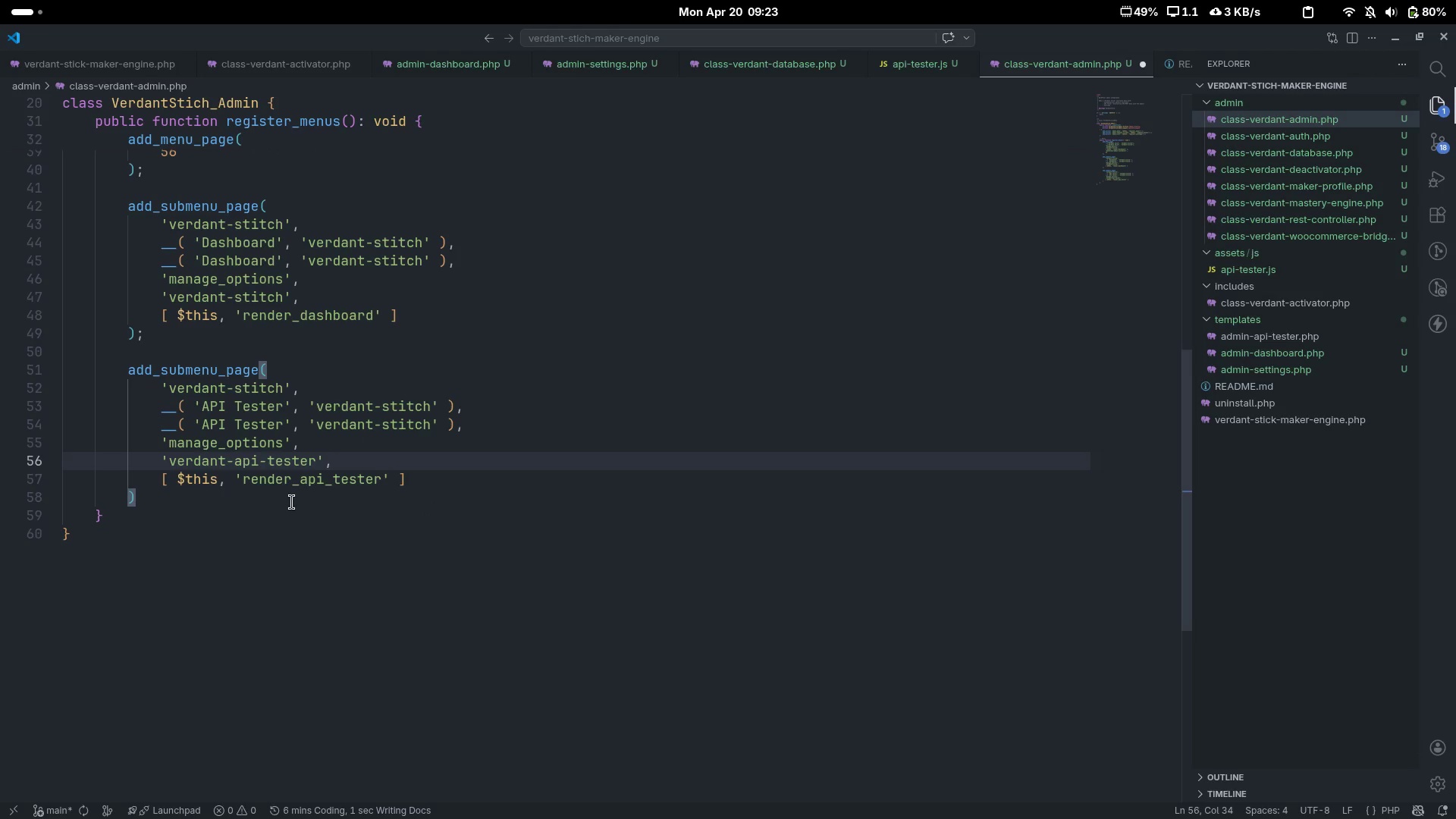 
left_click([292, 502])
 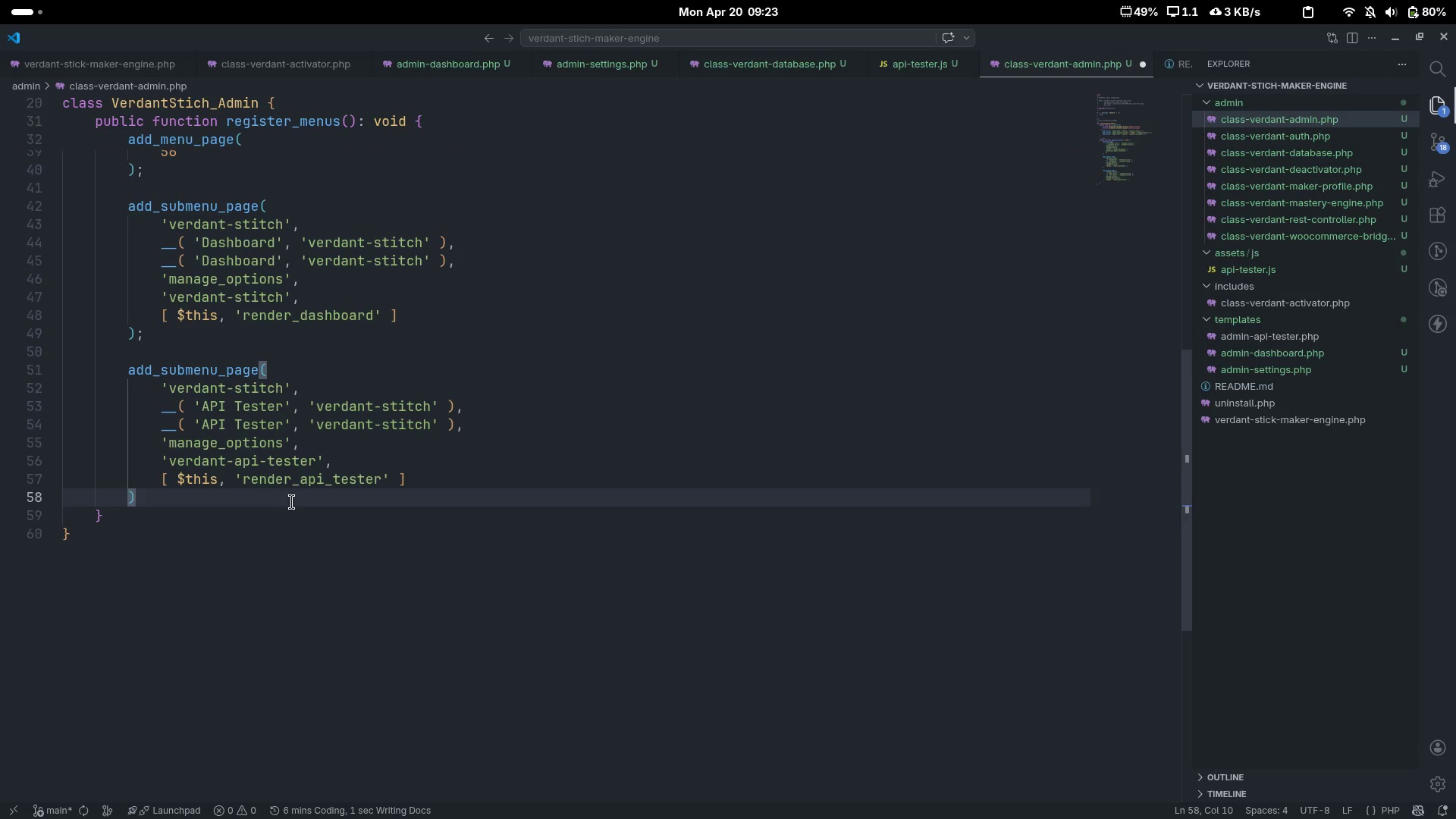 
key(Semicolon)
 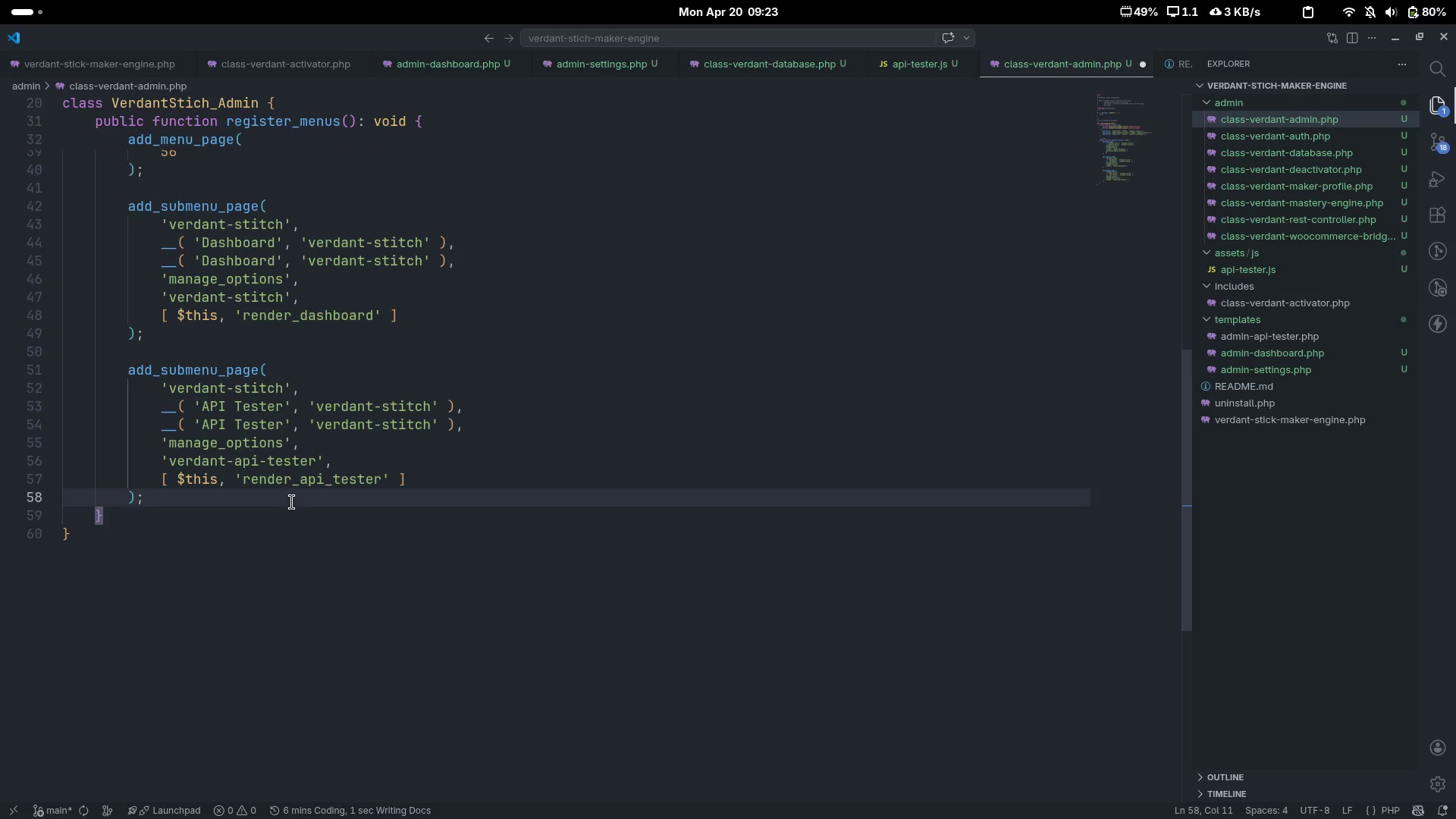 
key(Enter)
 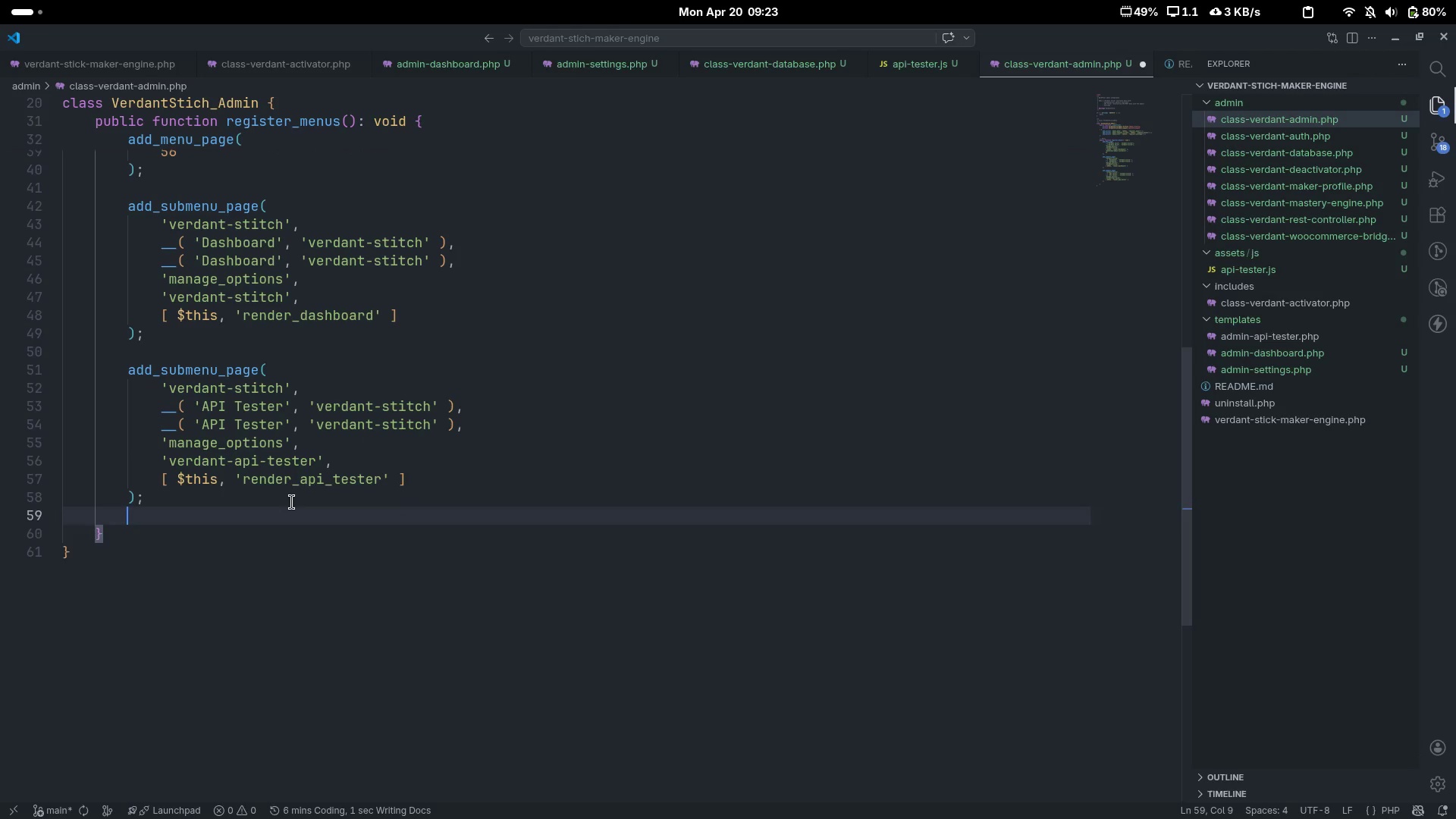 
key(Enter)
 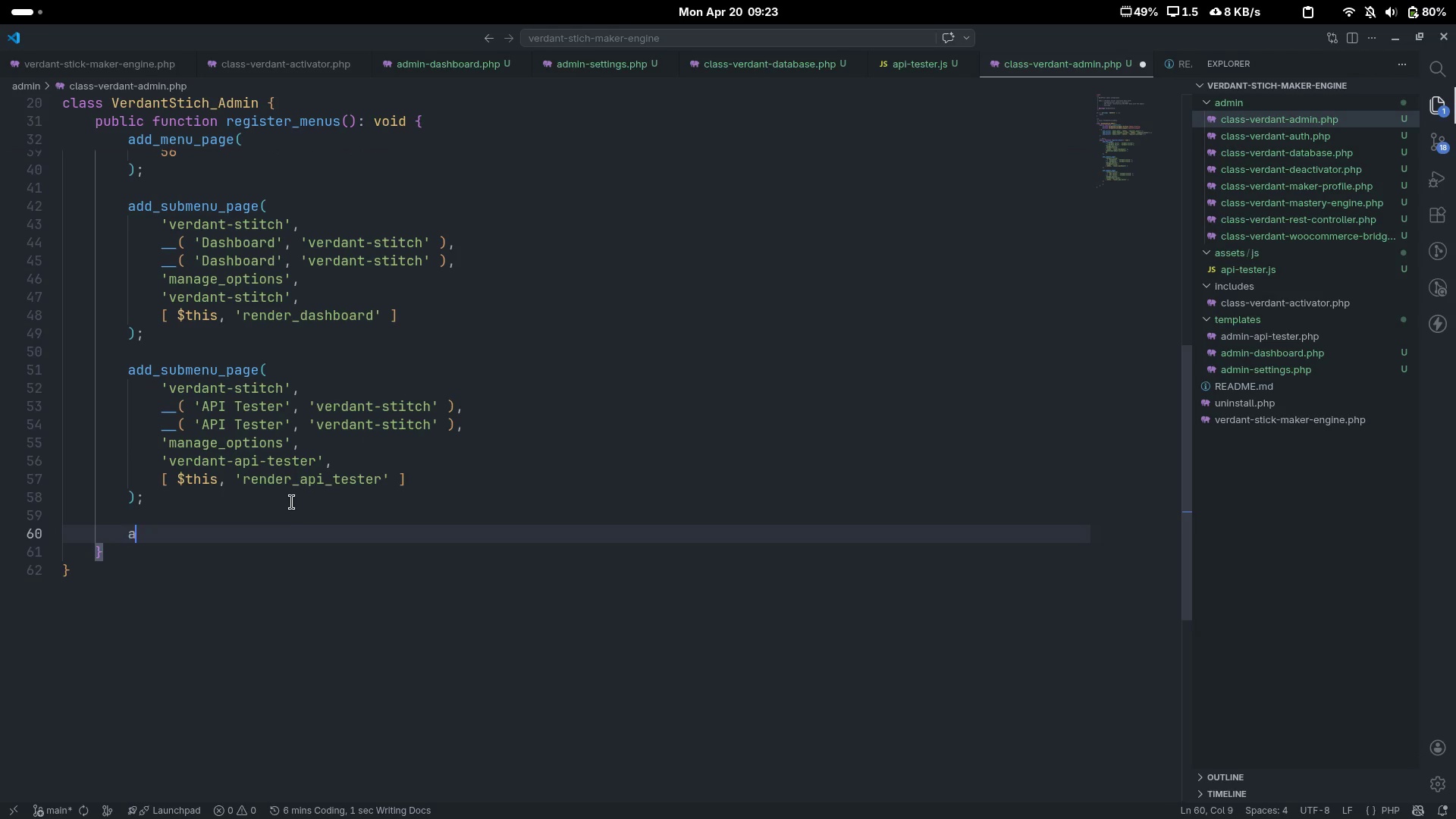 
type(add_submenu_page()
 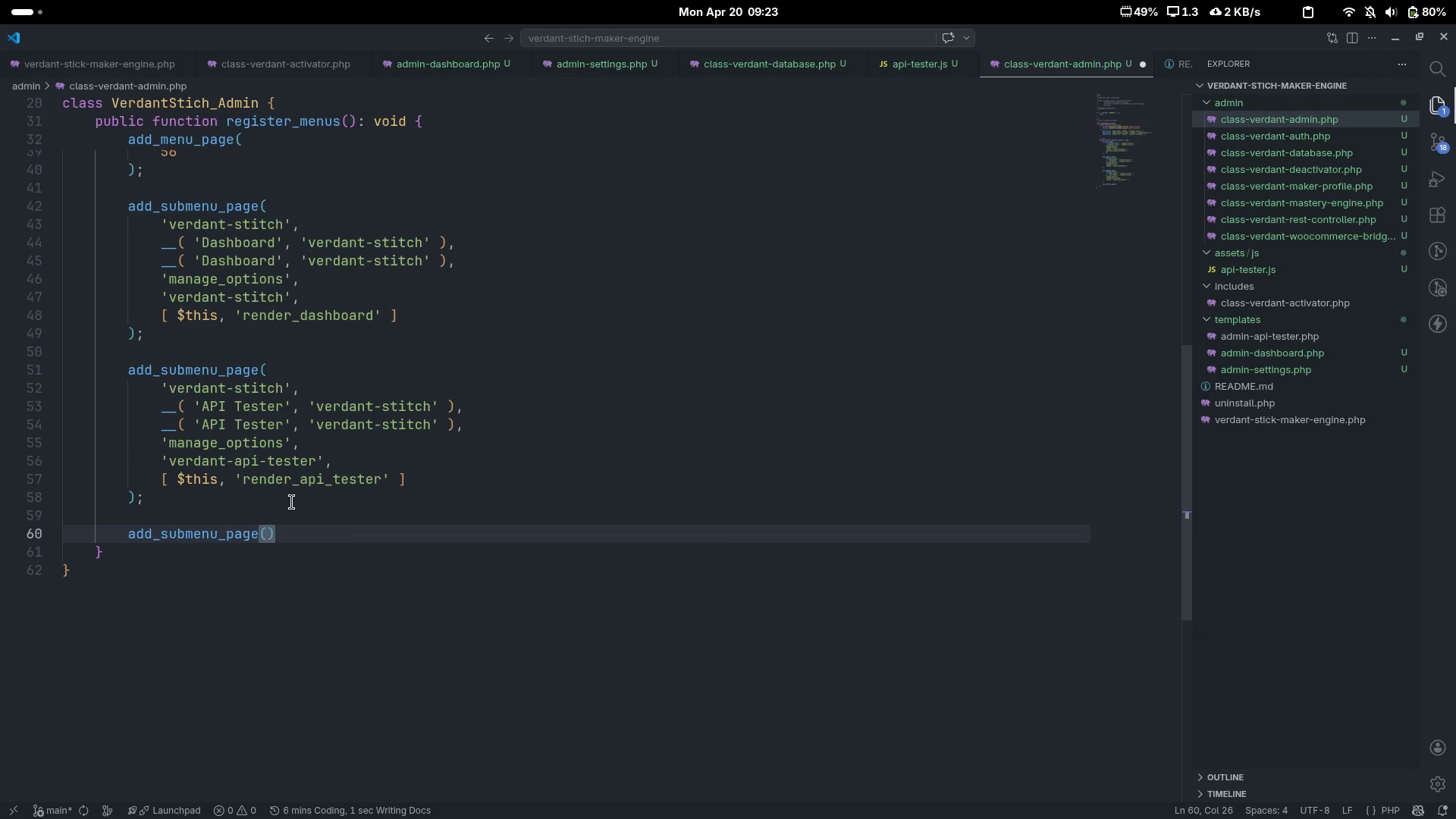 
 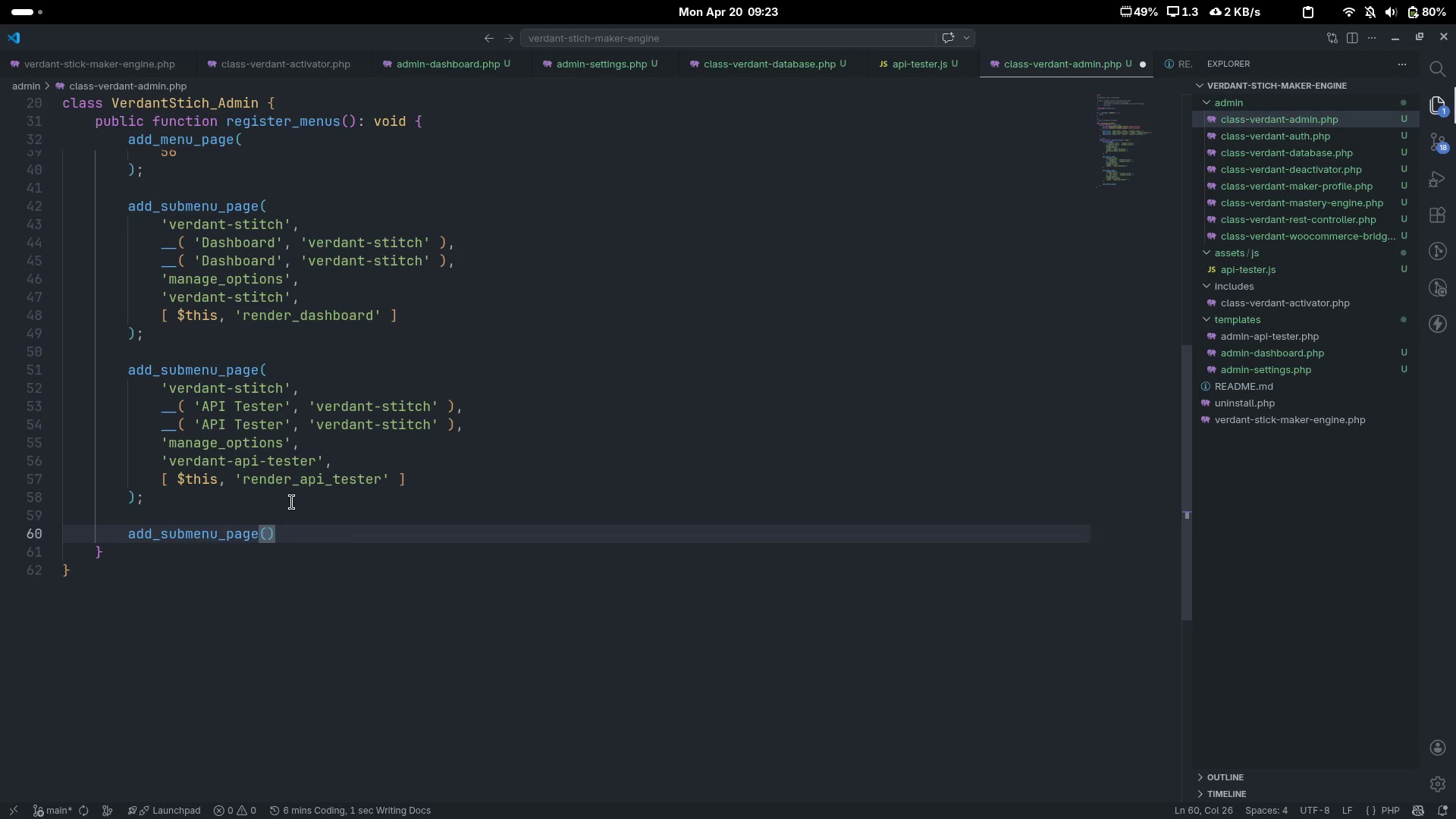 
key(Enter)
 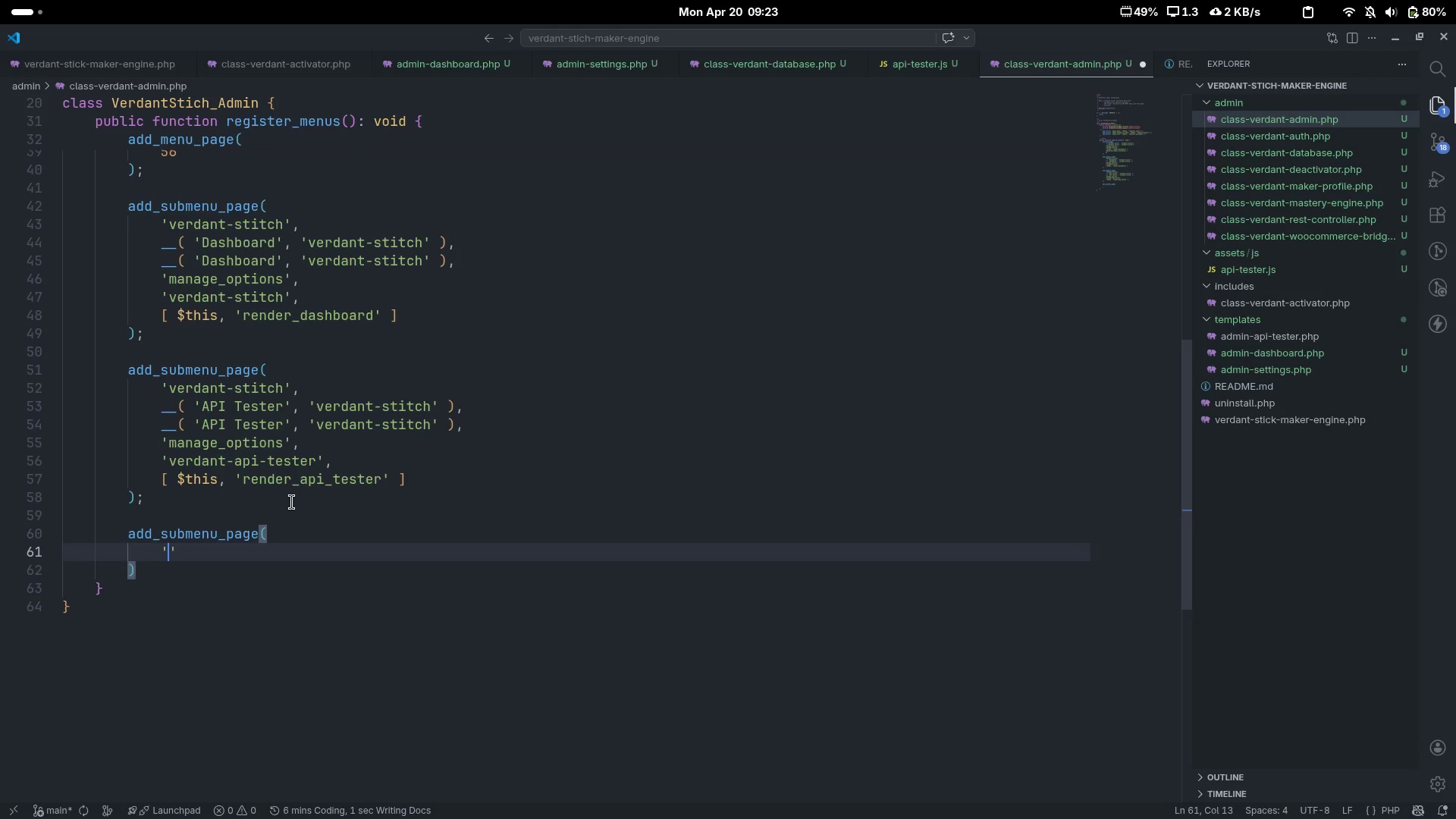 
type('ved)
key(Backspace)
type(rdant-stitch)
 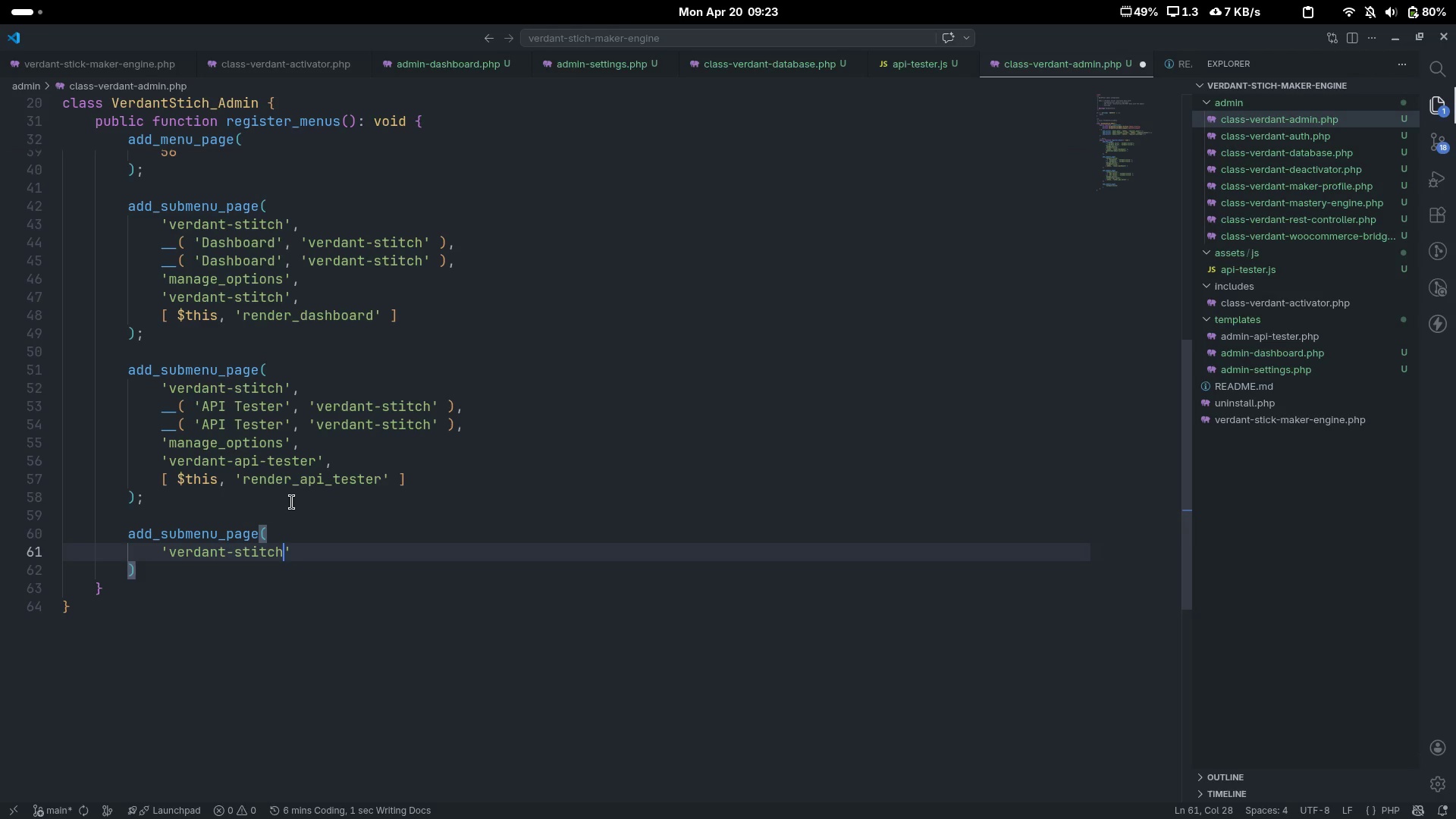 
key(ArrowRight)
 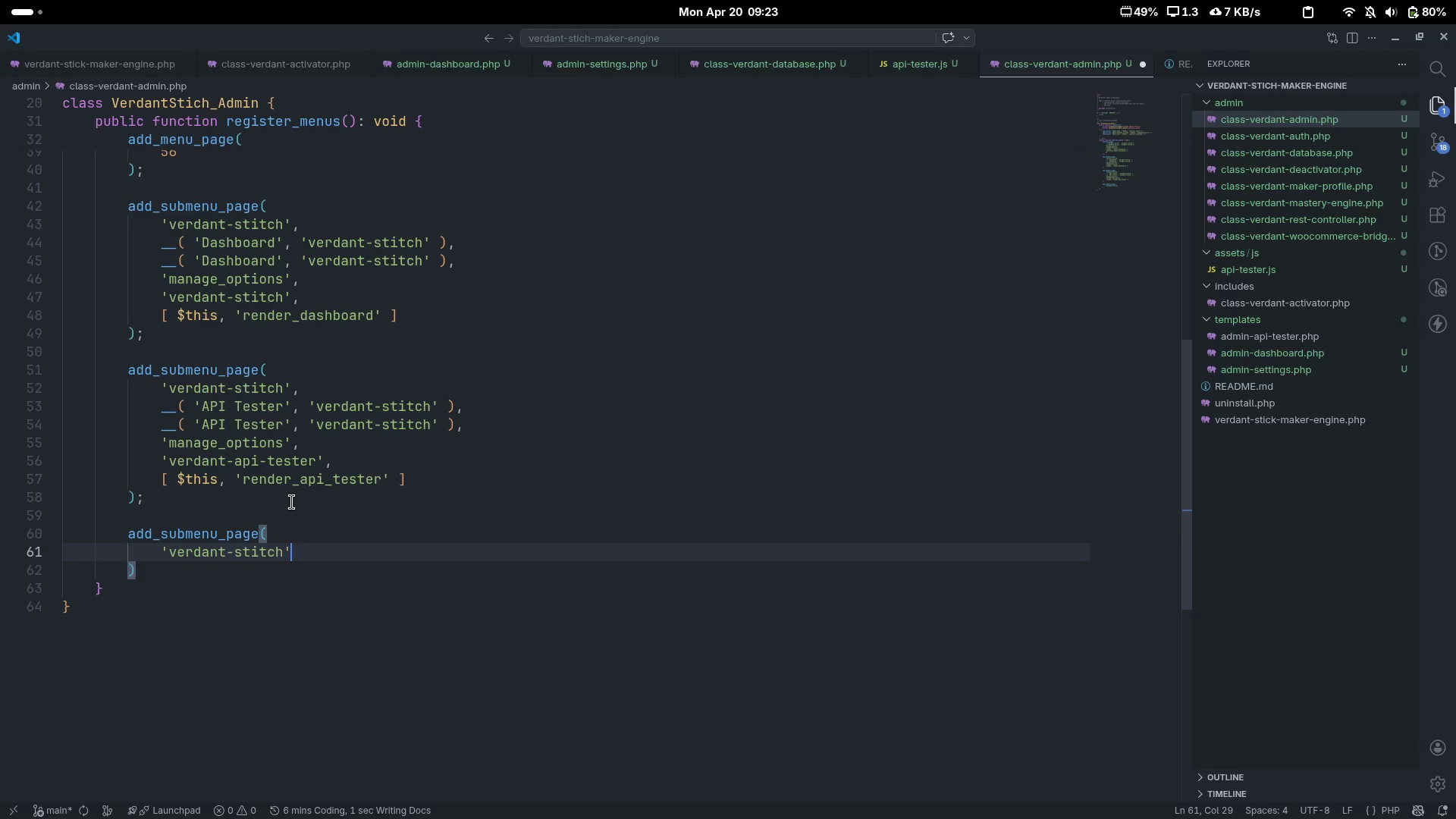 
key(Comma)
 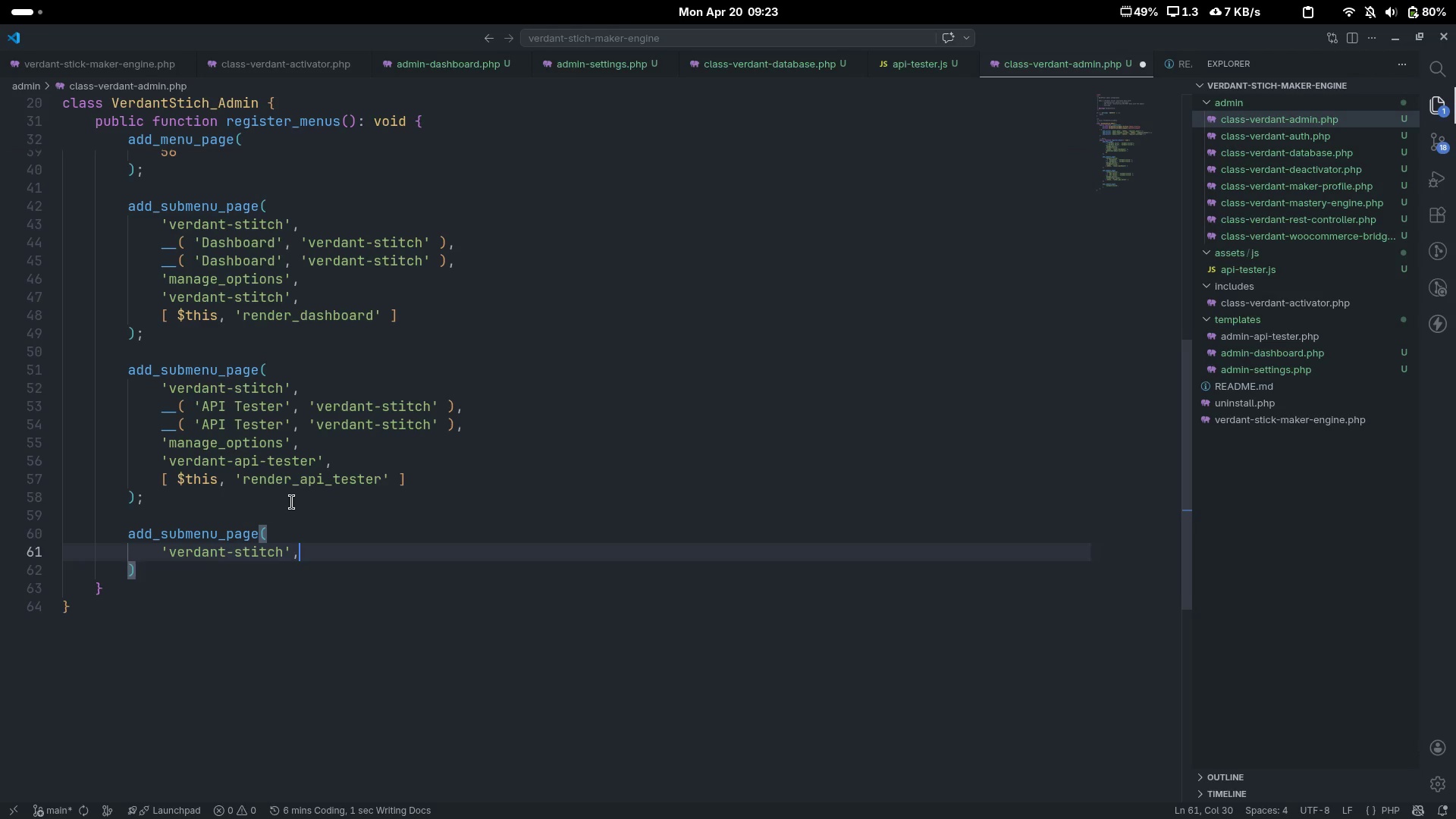 
key(Enter)
 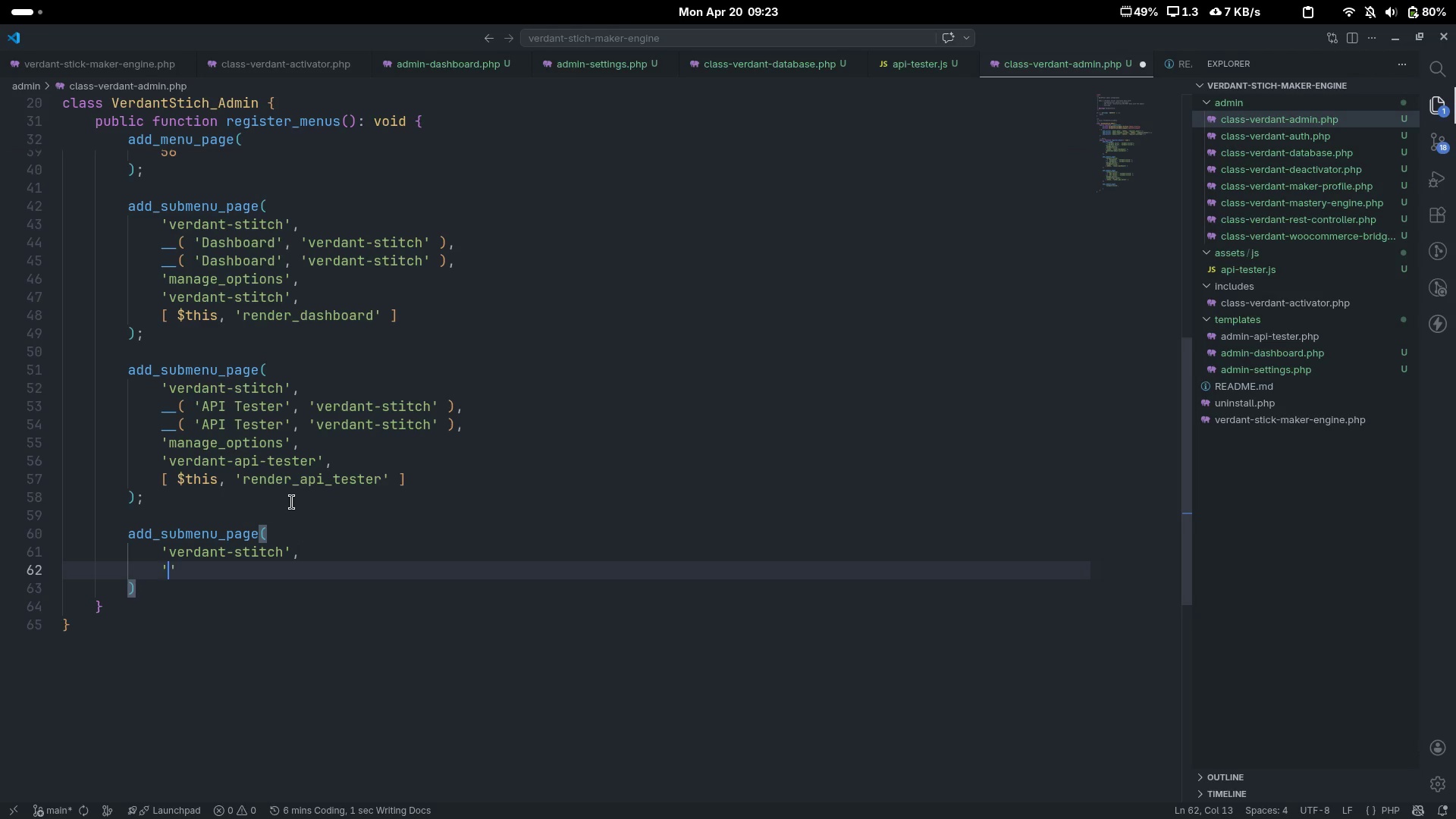 
type(')
key(Backspace)
type(__('Settings,)
key(Backspace)
 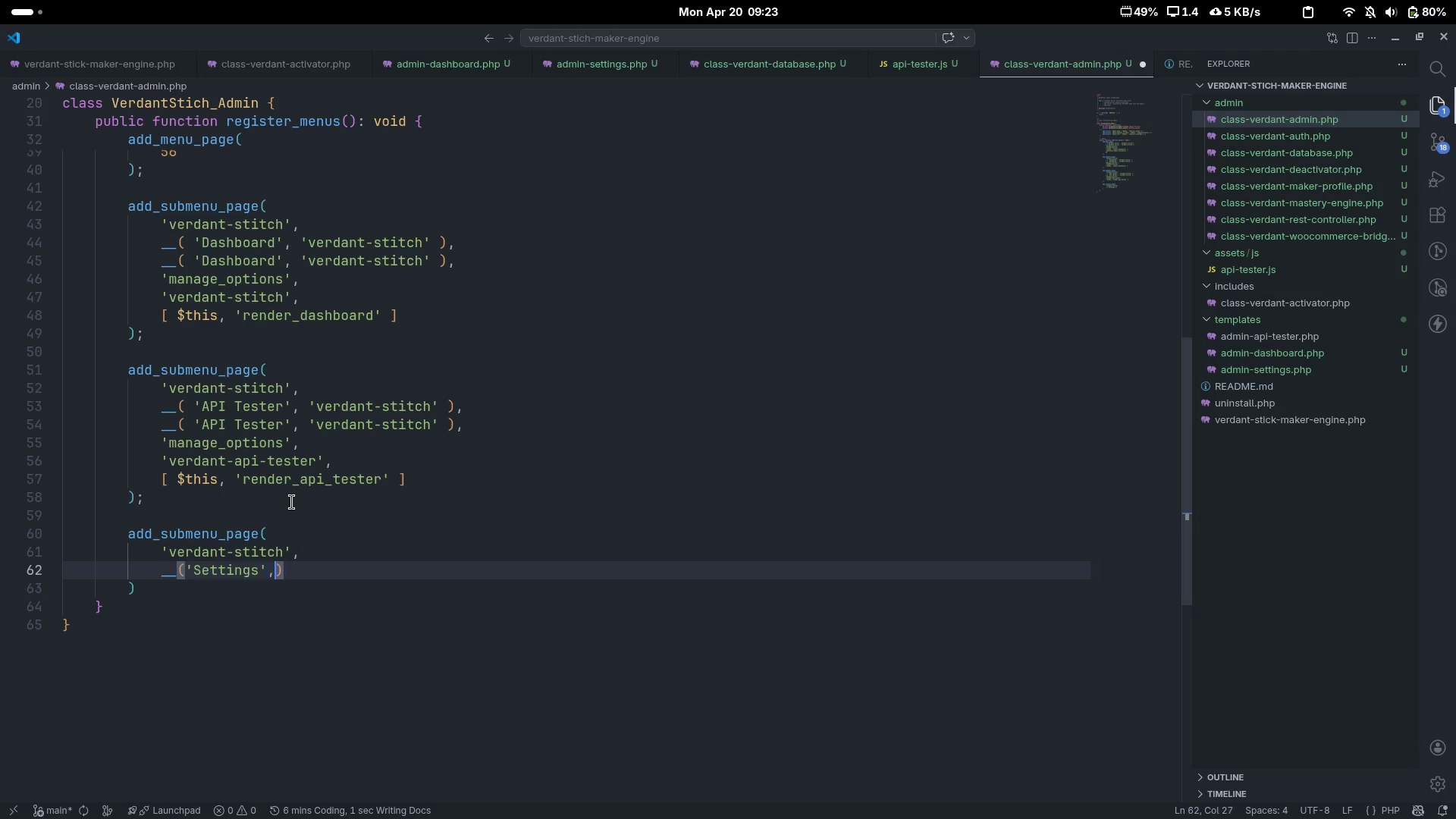 
 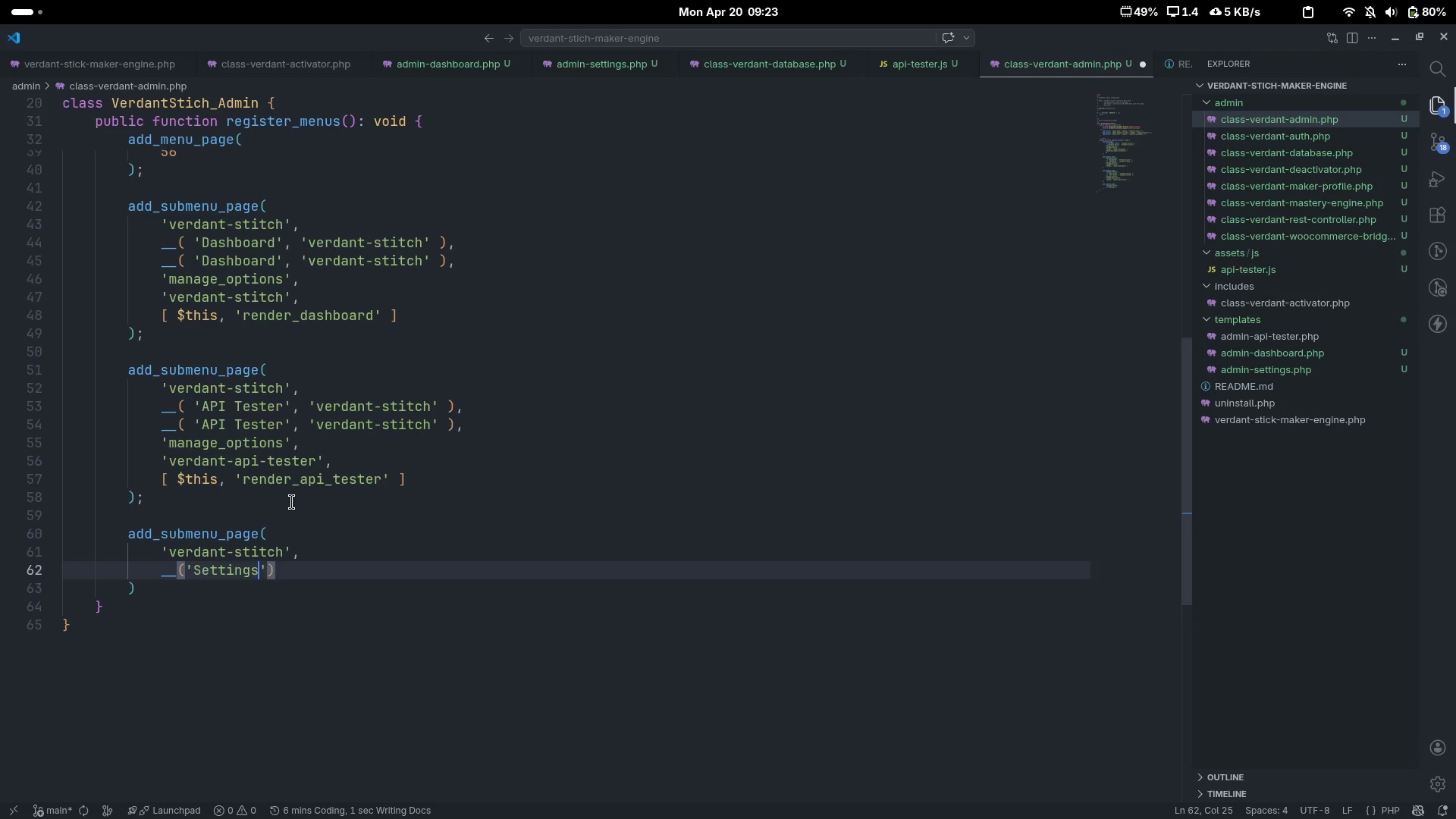 
key(ArrowRight)
 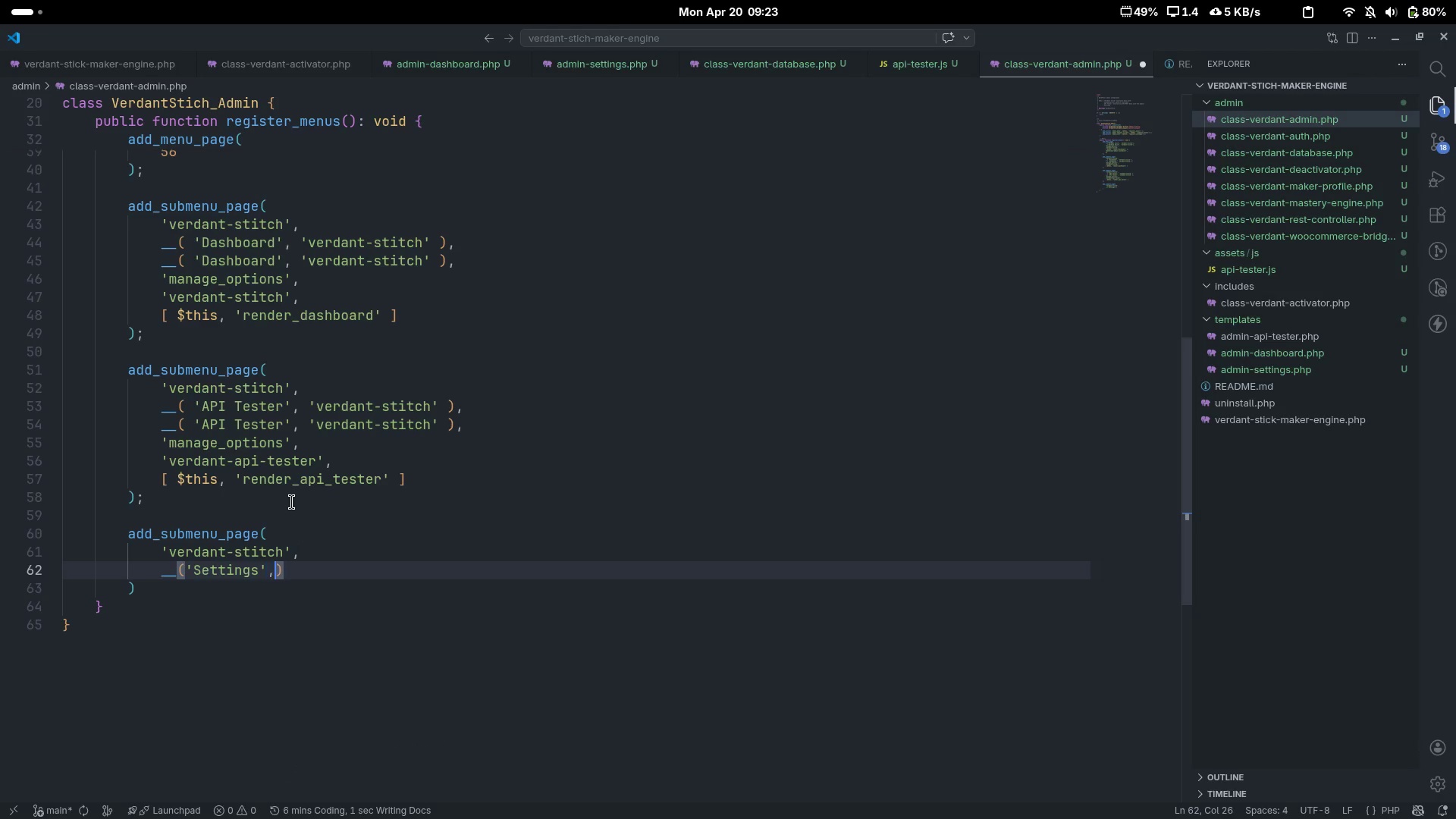 
type(, 'verdant-stitch[End],)
 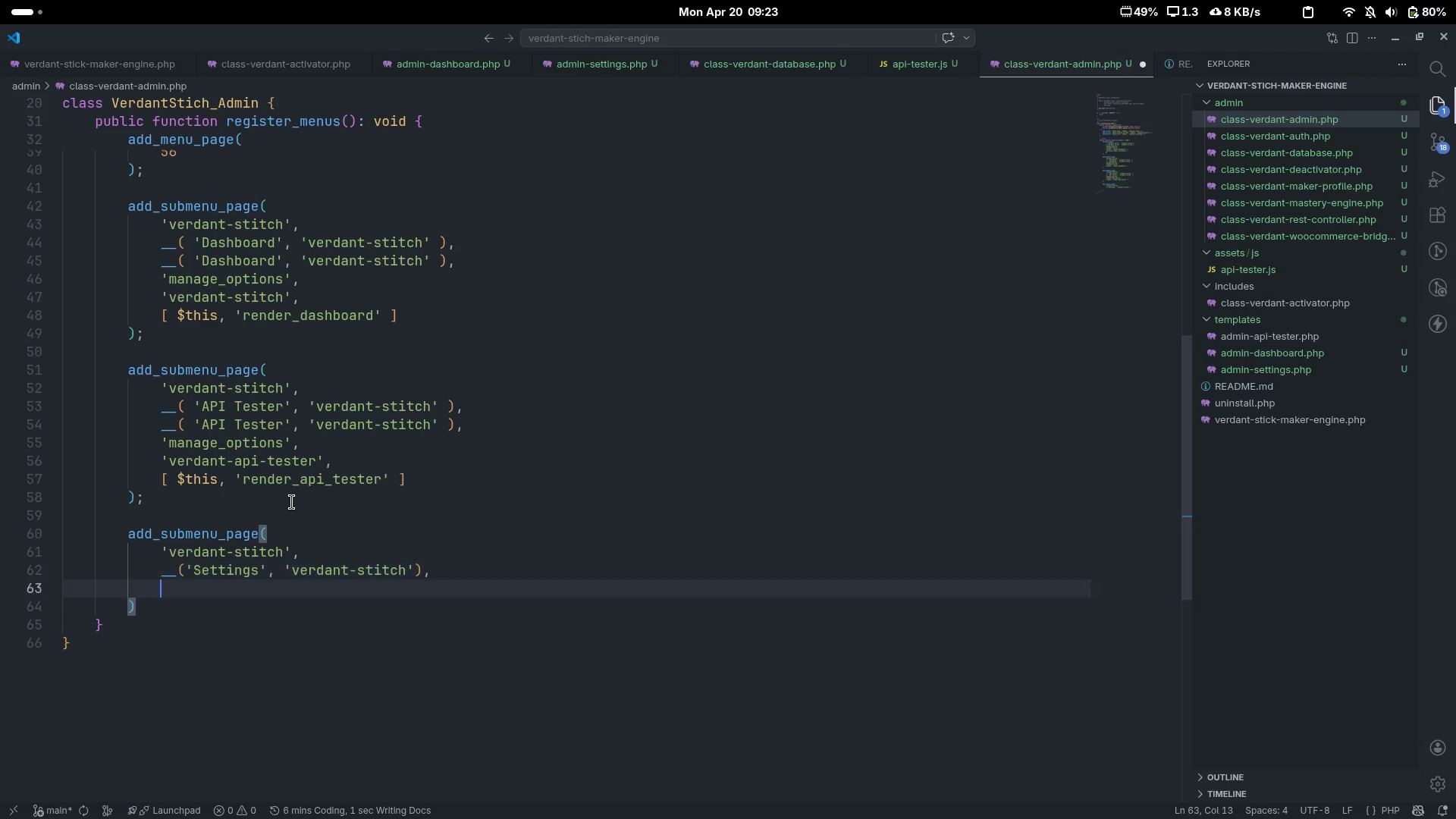 
key(Enter)
 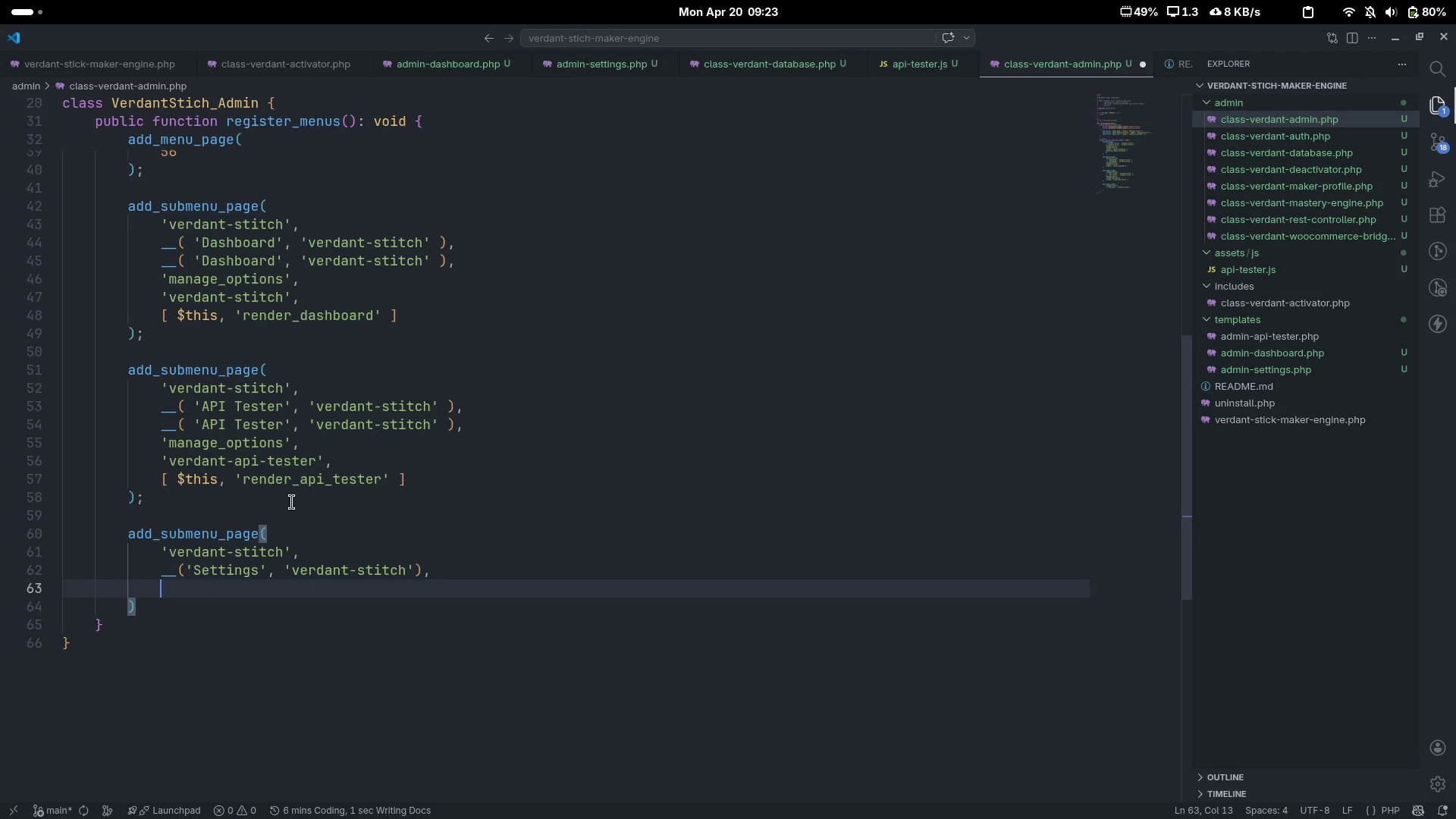 
type(__('settings)
 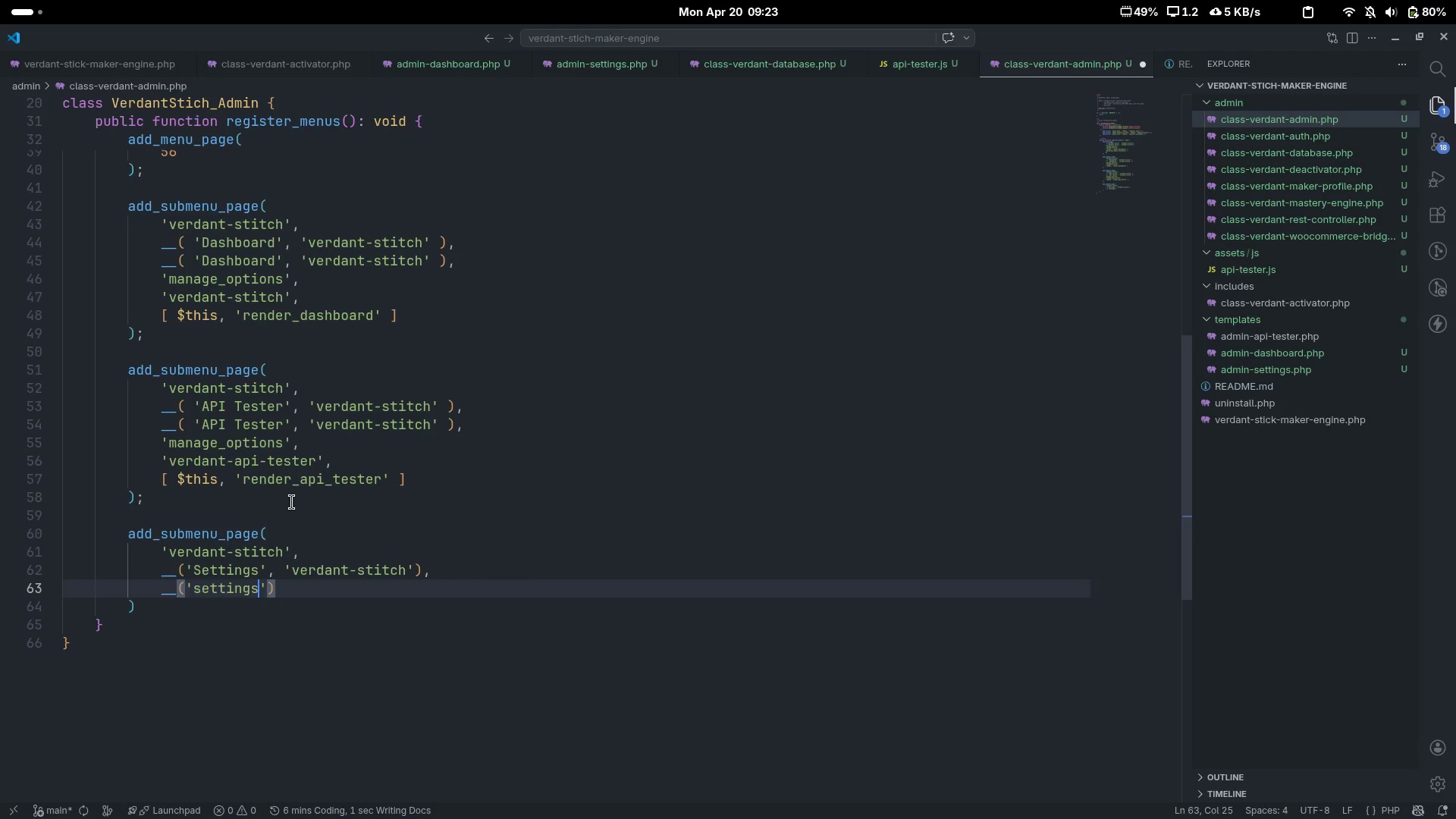 
key(ArrowRight)
 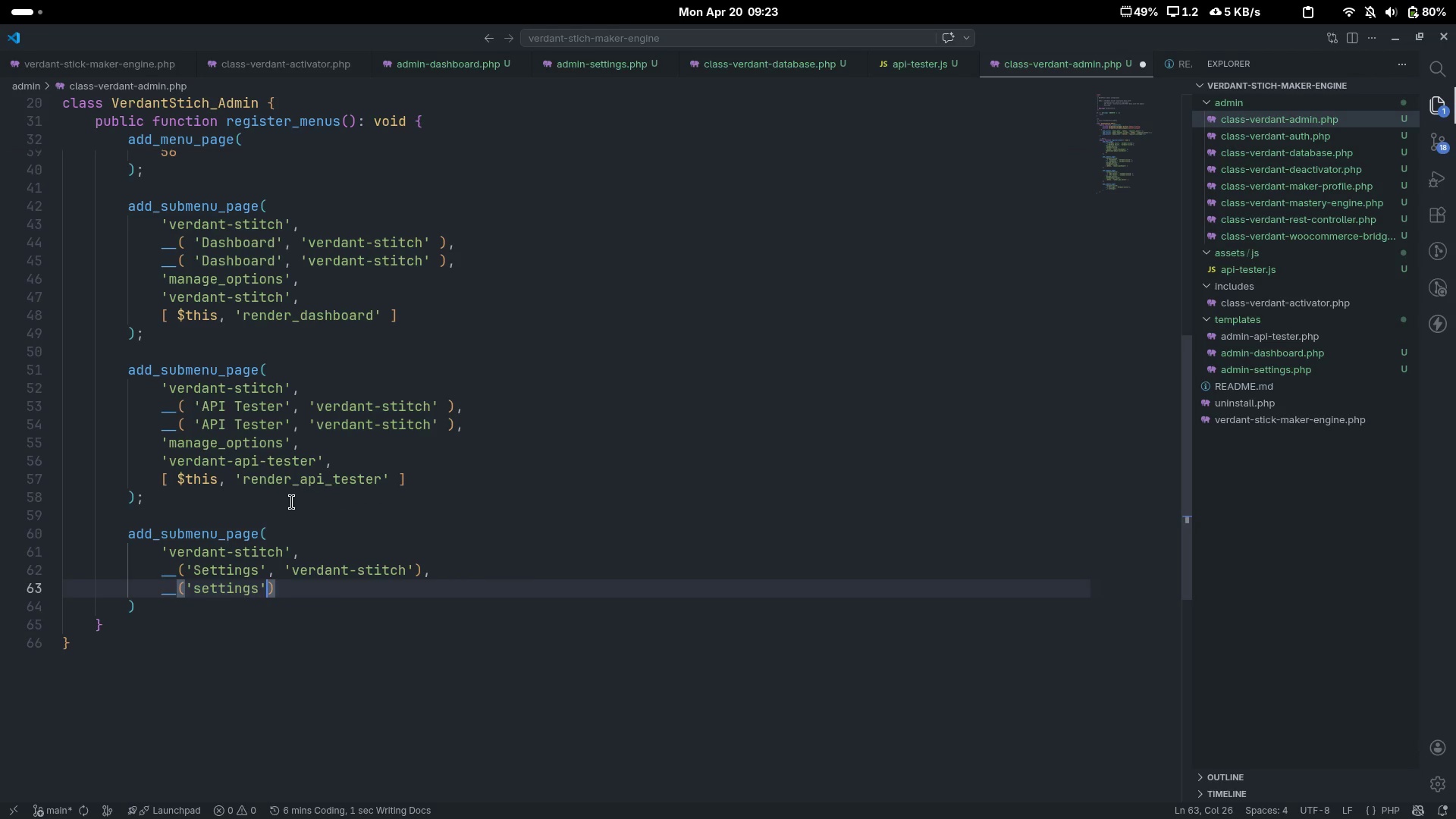 
type(, 'verdant-stitch)
 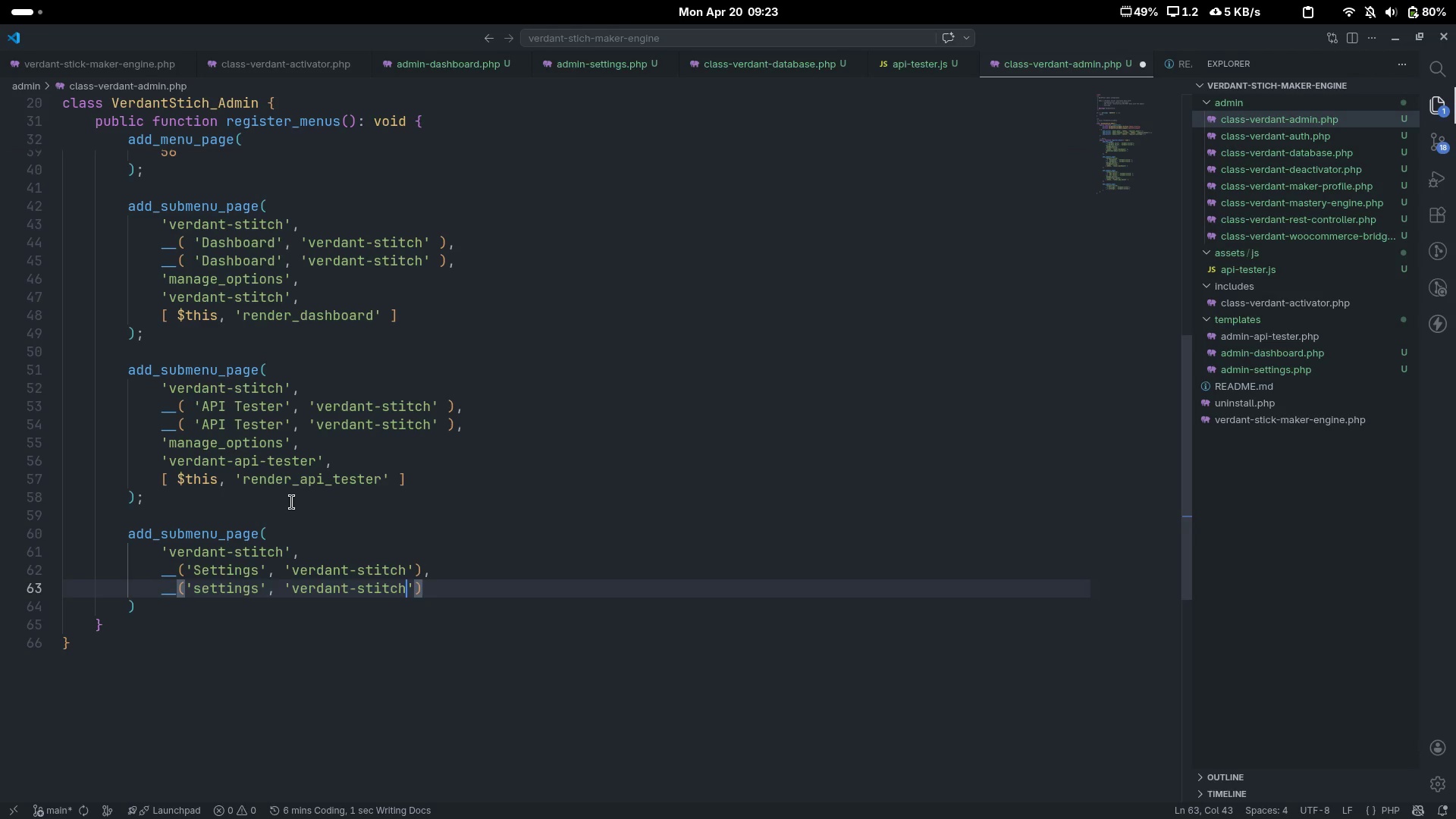 
key(ArrowRight)
 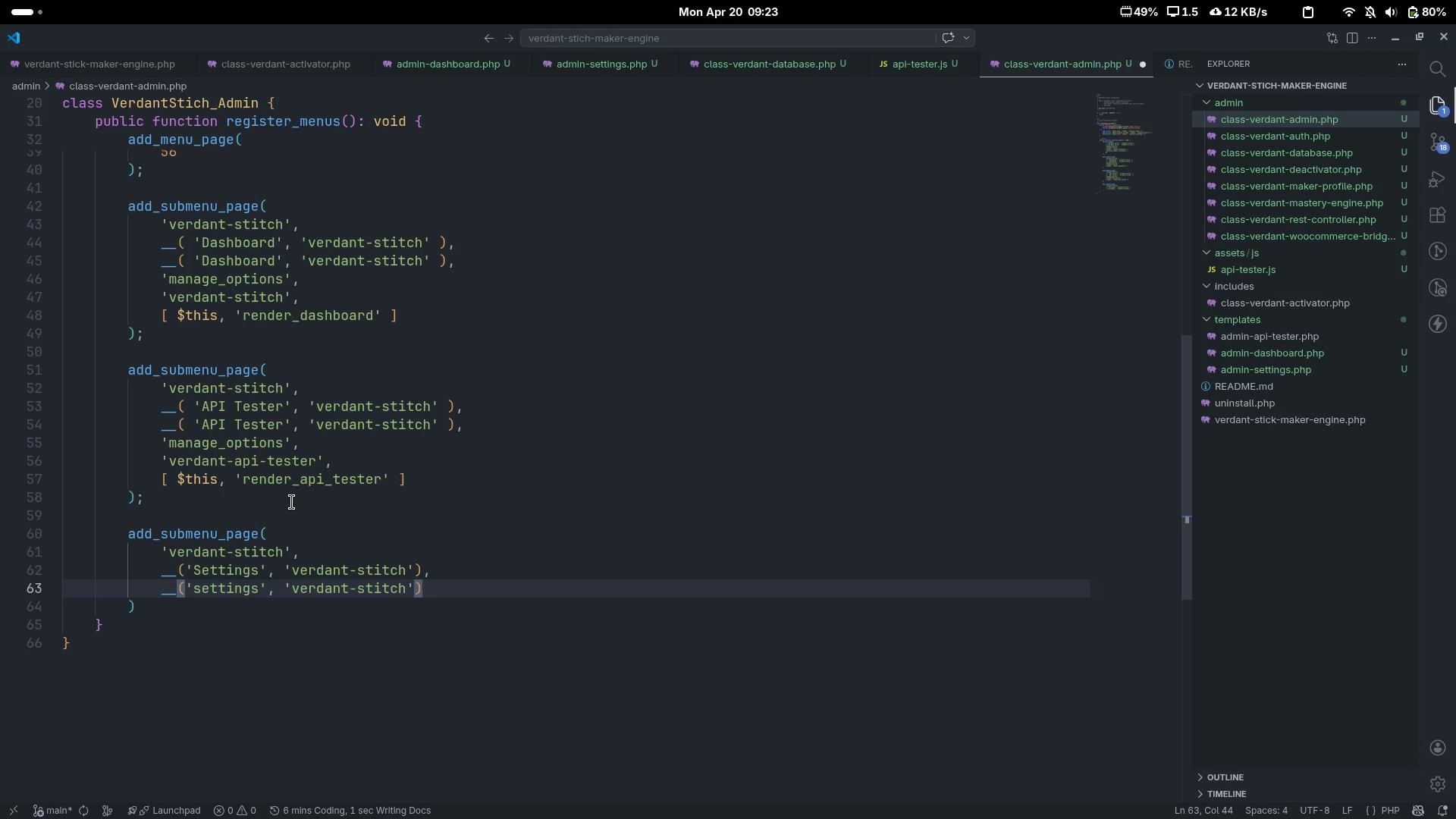 
key(ArrowRight)
 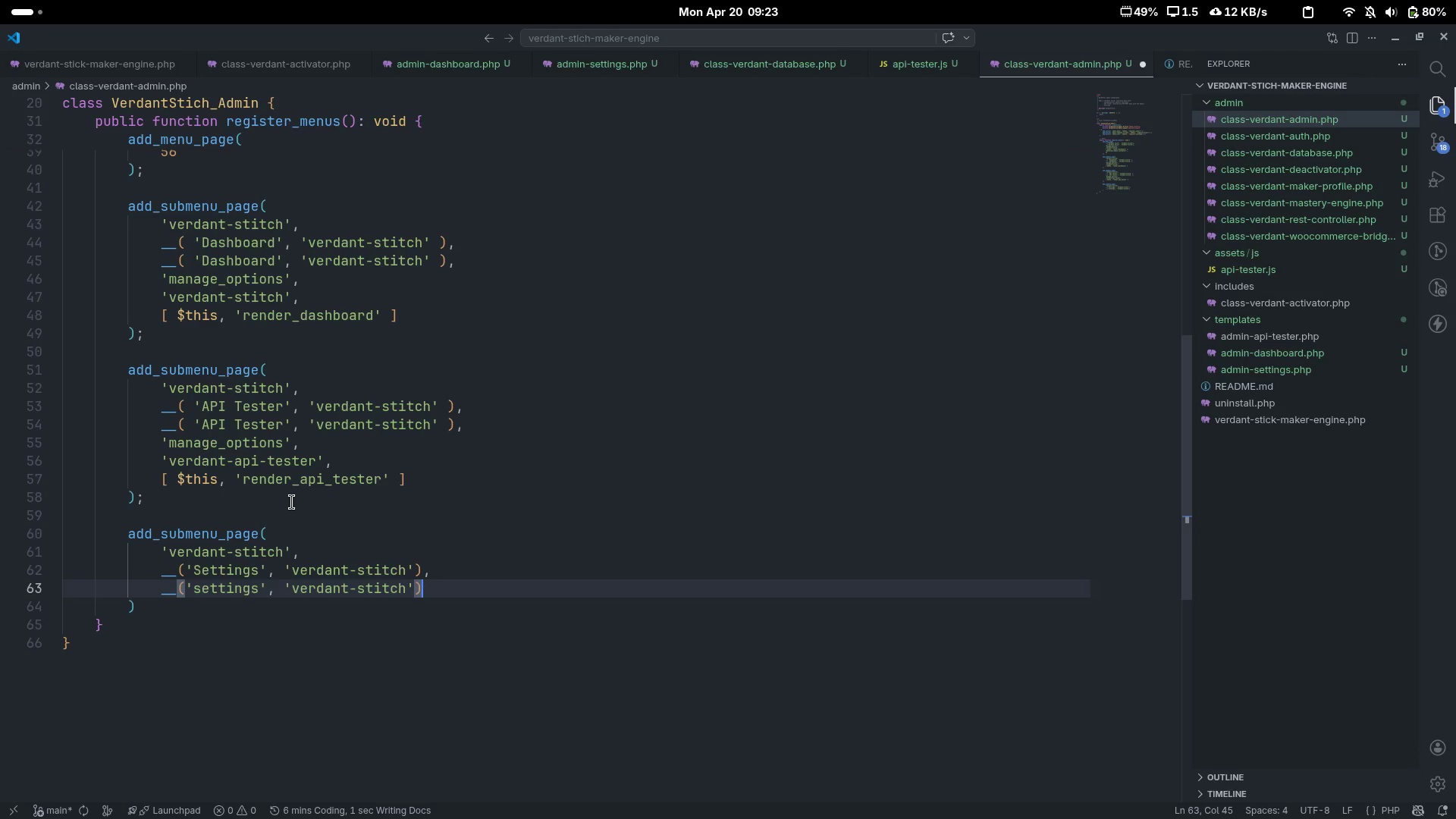 
key(Comma)
 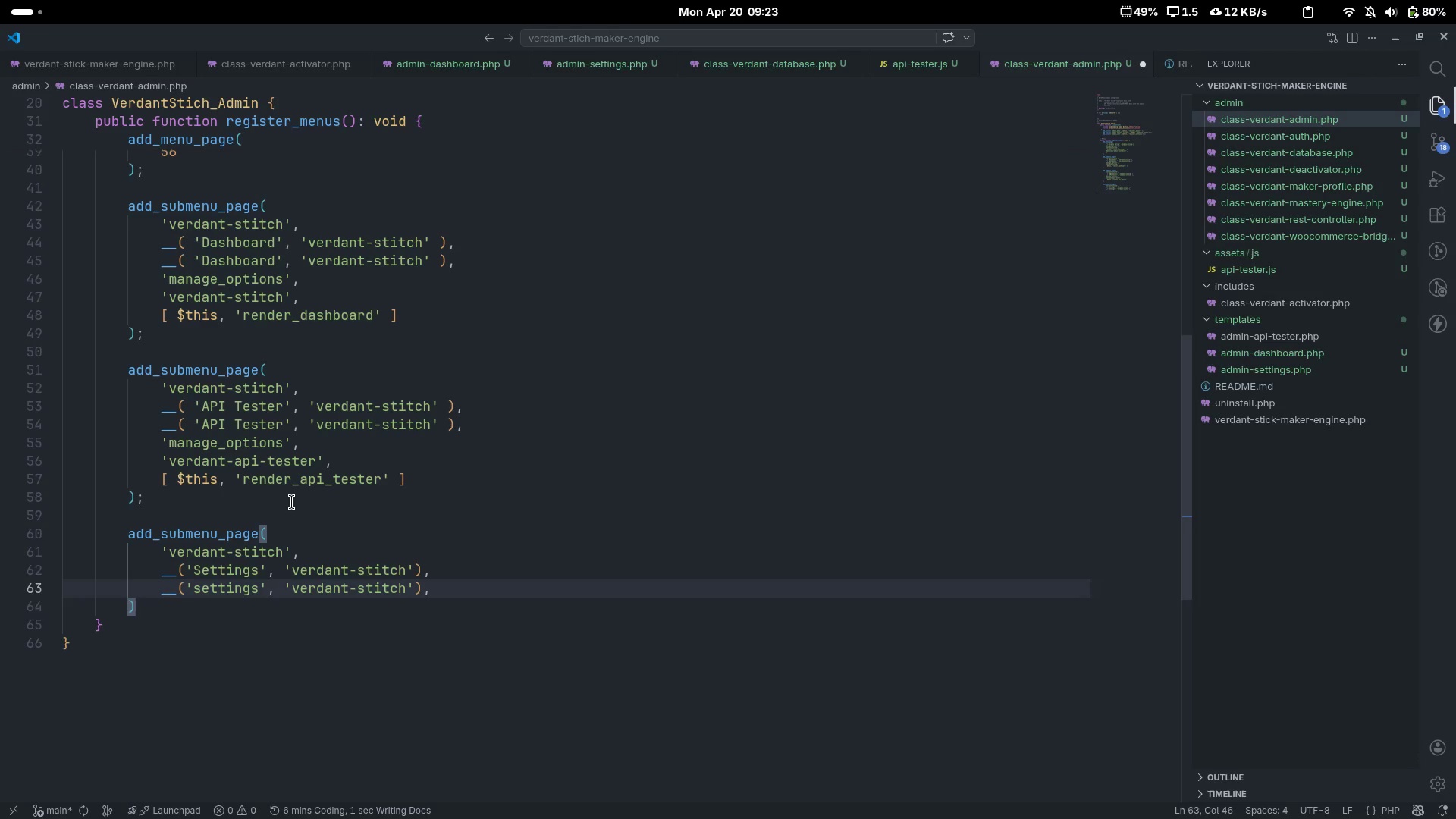 
key(Enter)
 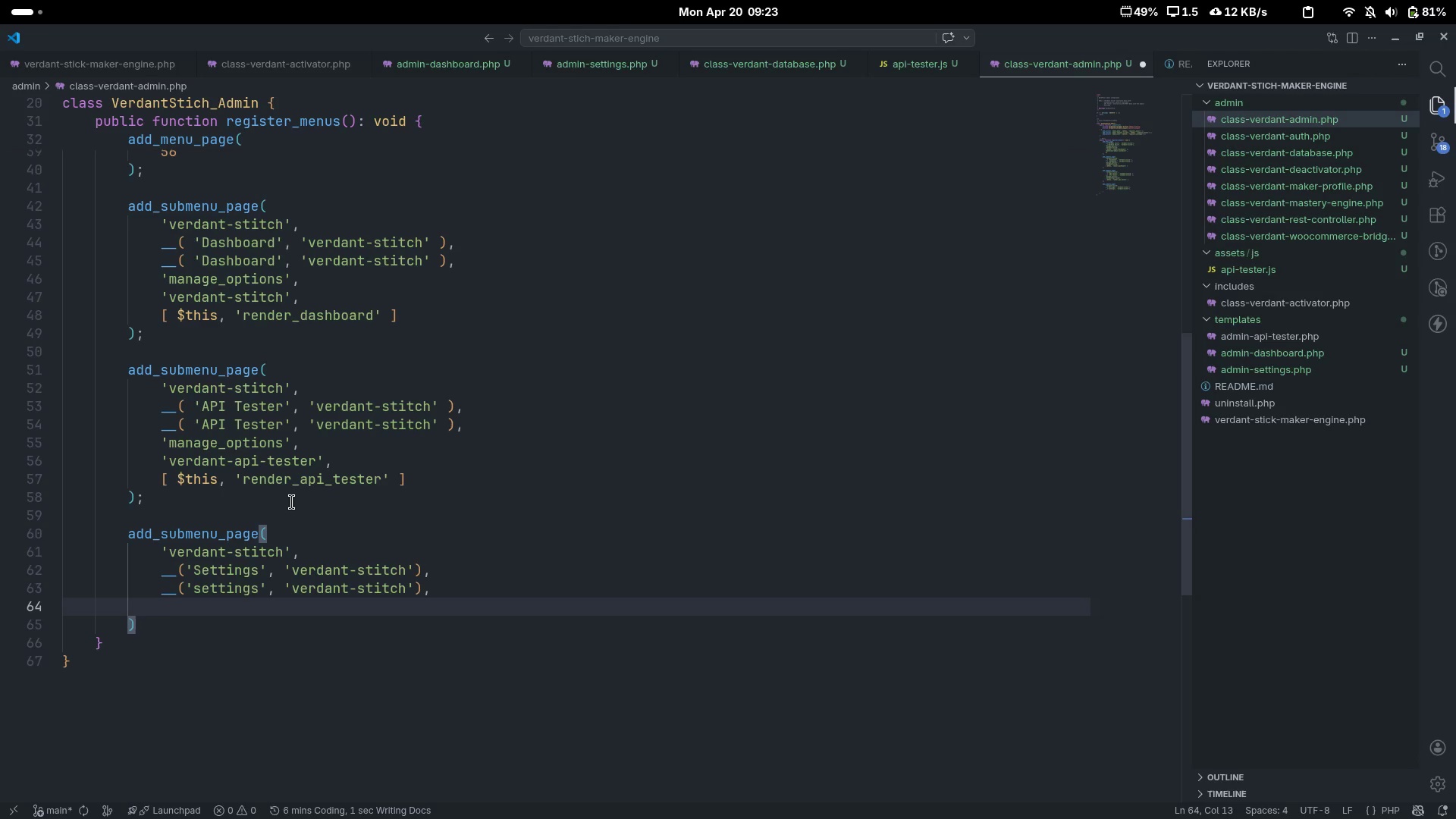 
type('manage_options)
 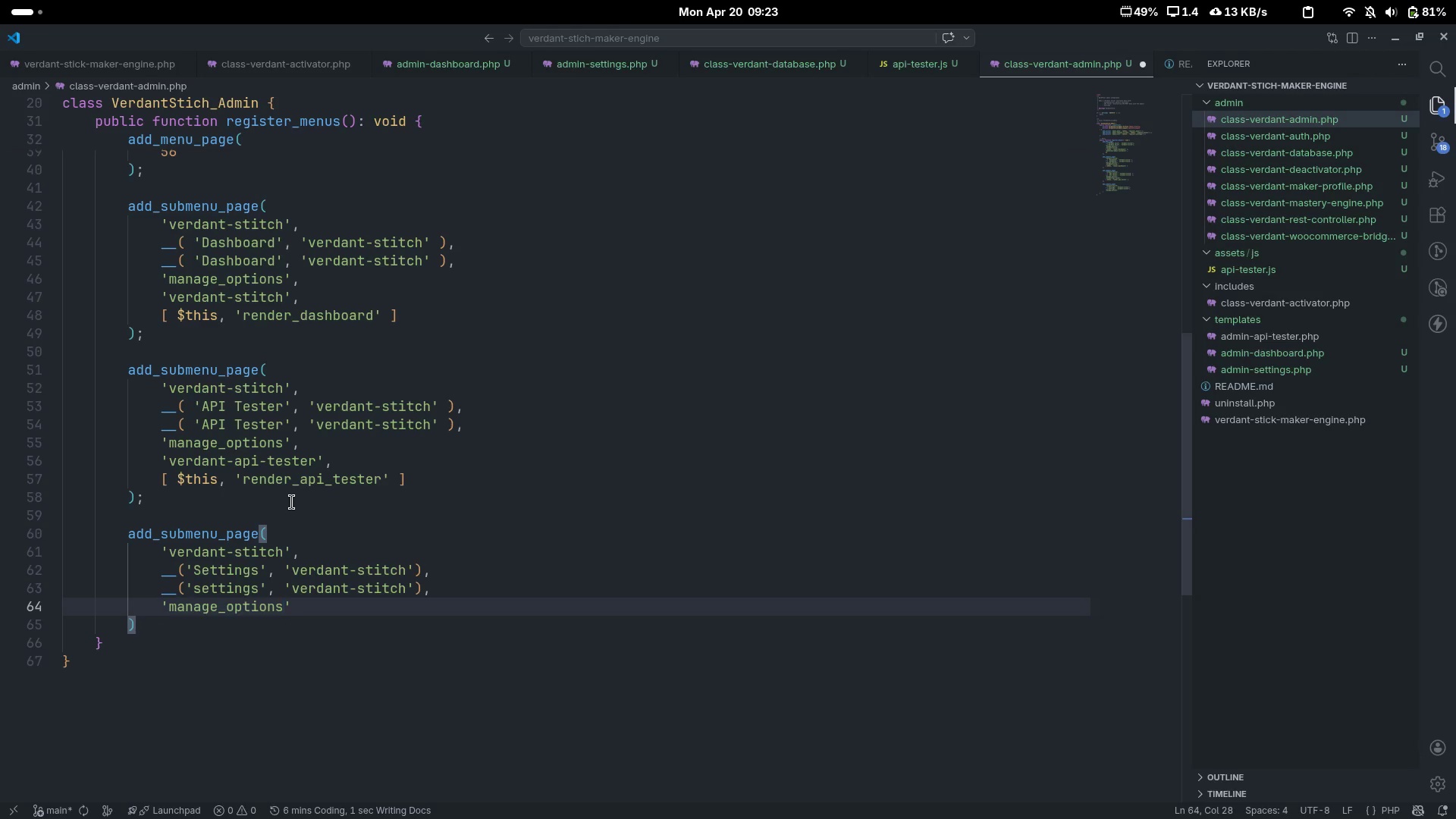 
key(ArrowRight)
 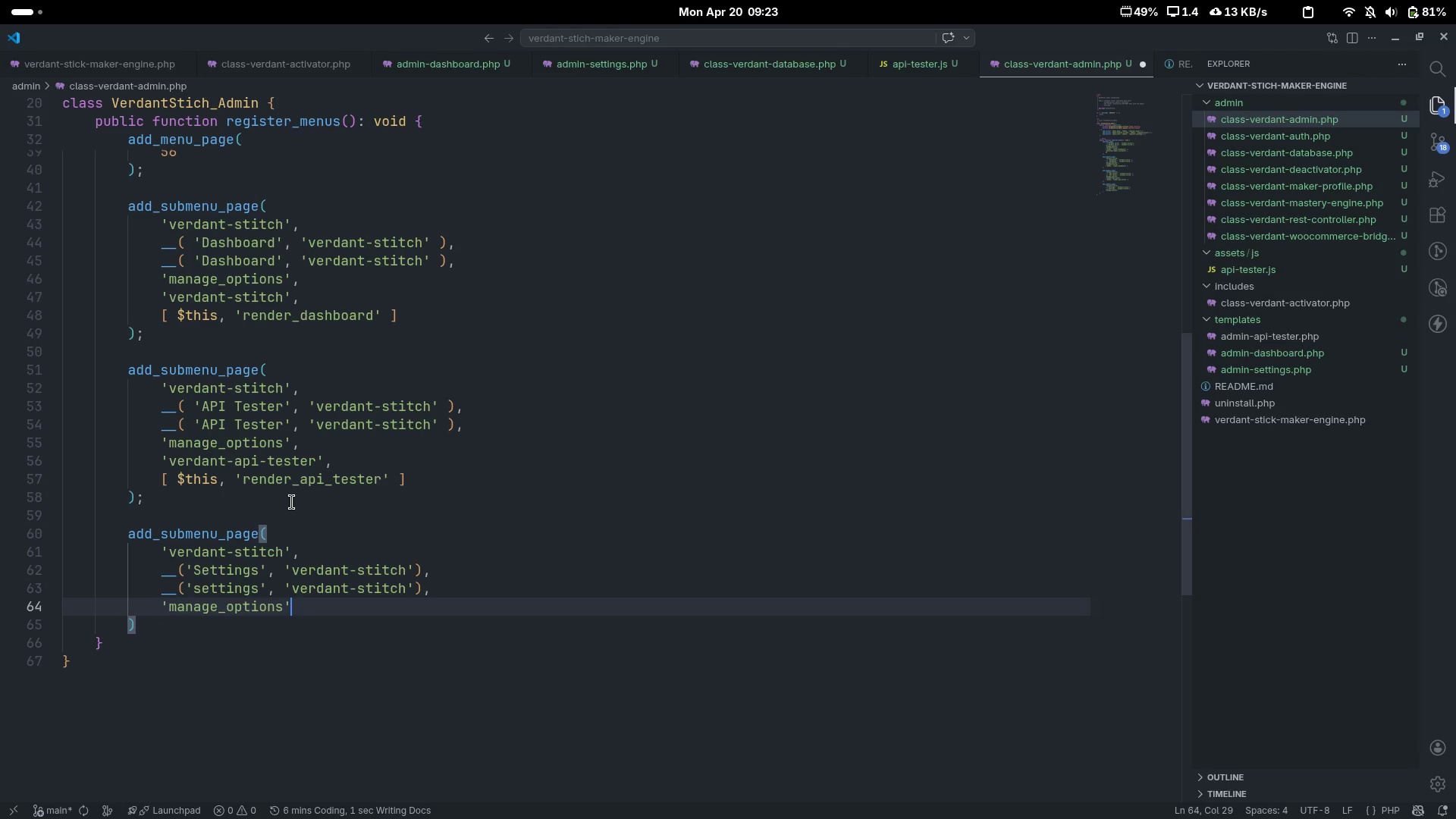 
key(Comma)
 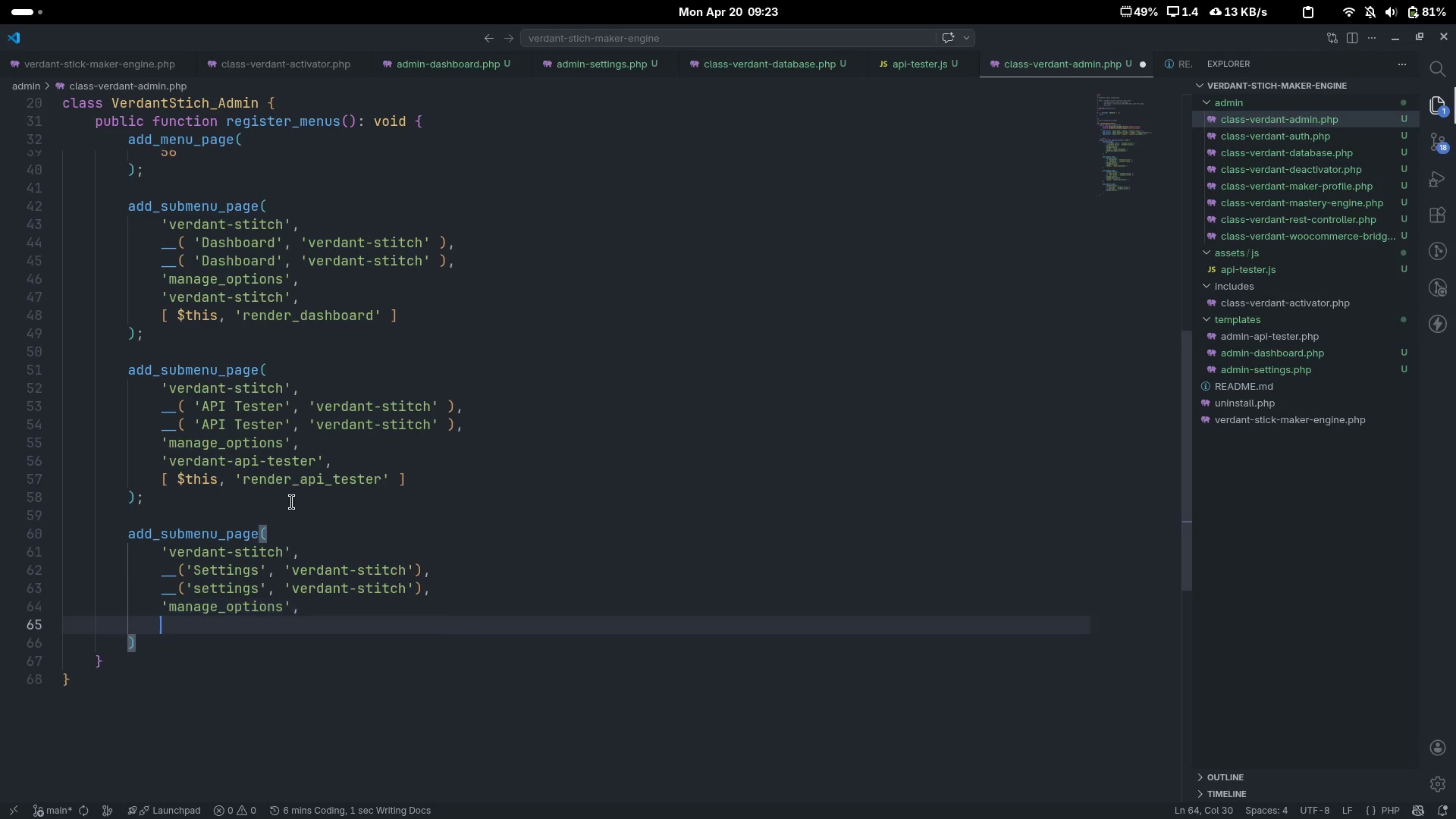 
key(Enter)
 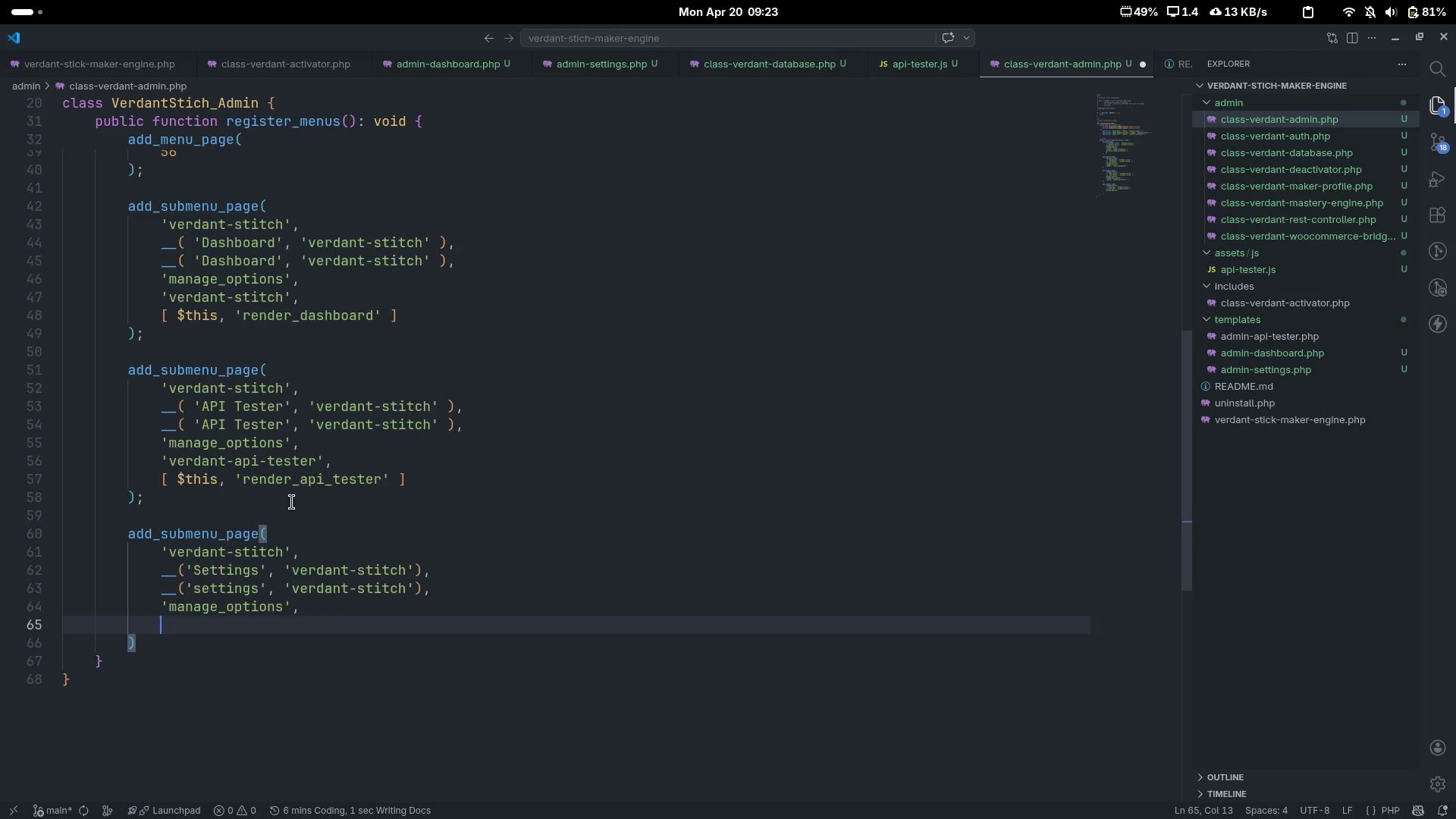 
type('verdant-settings)
 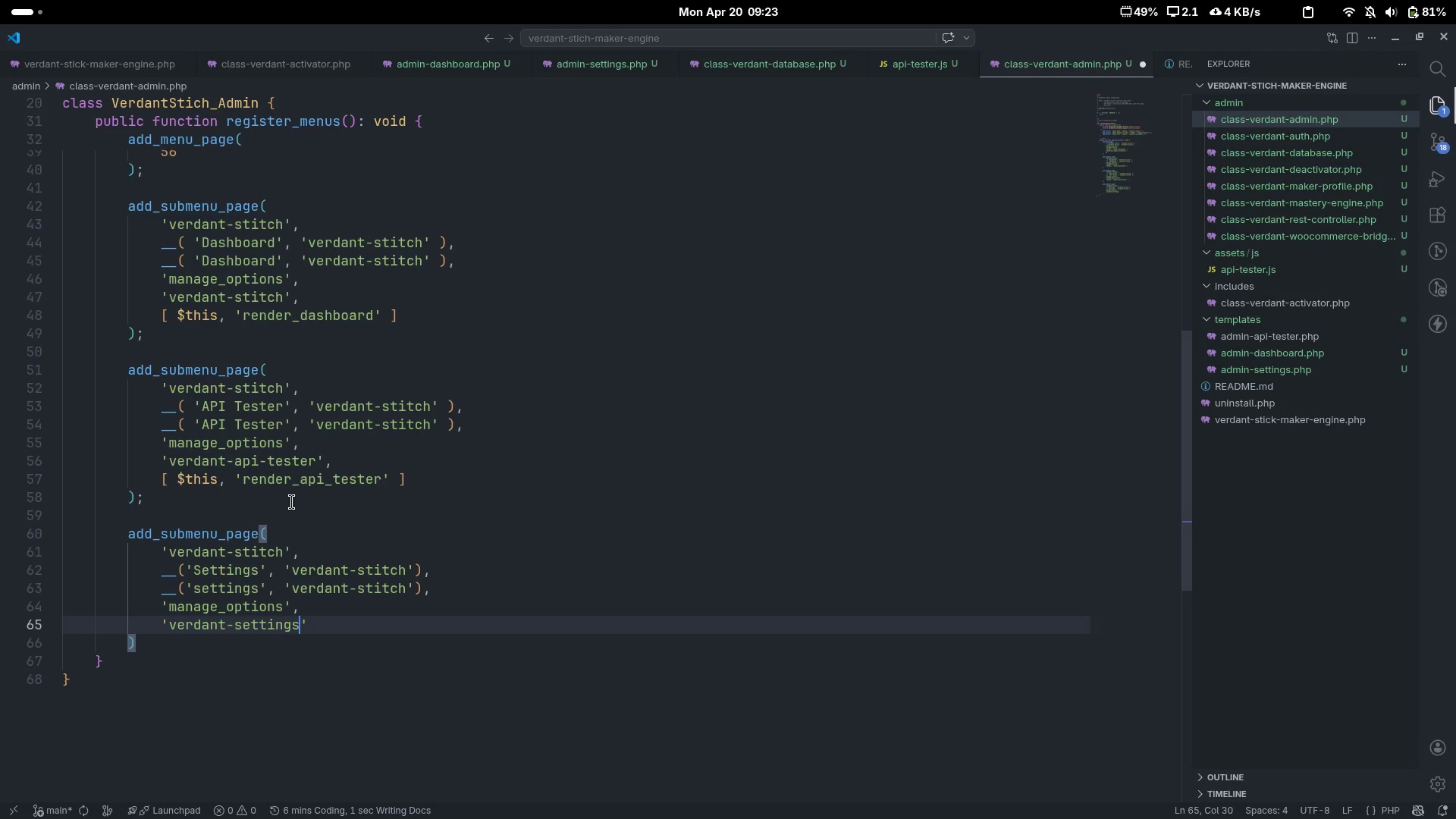 
key(ArrowRight)
 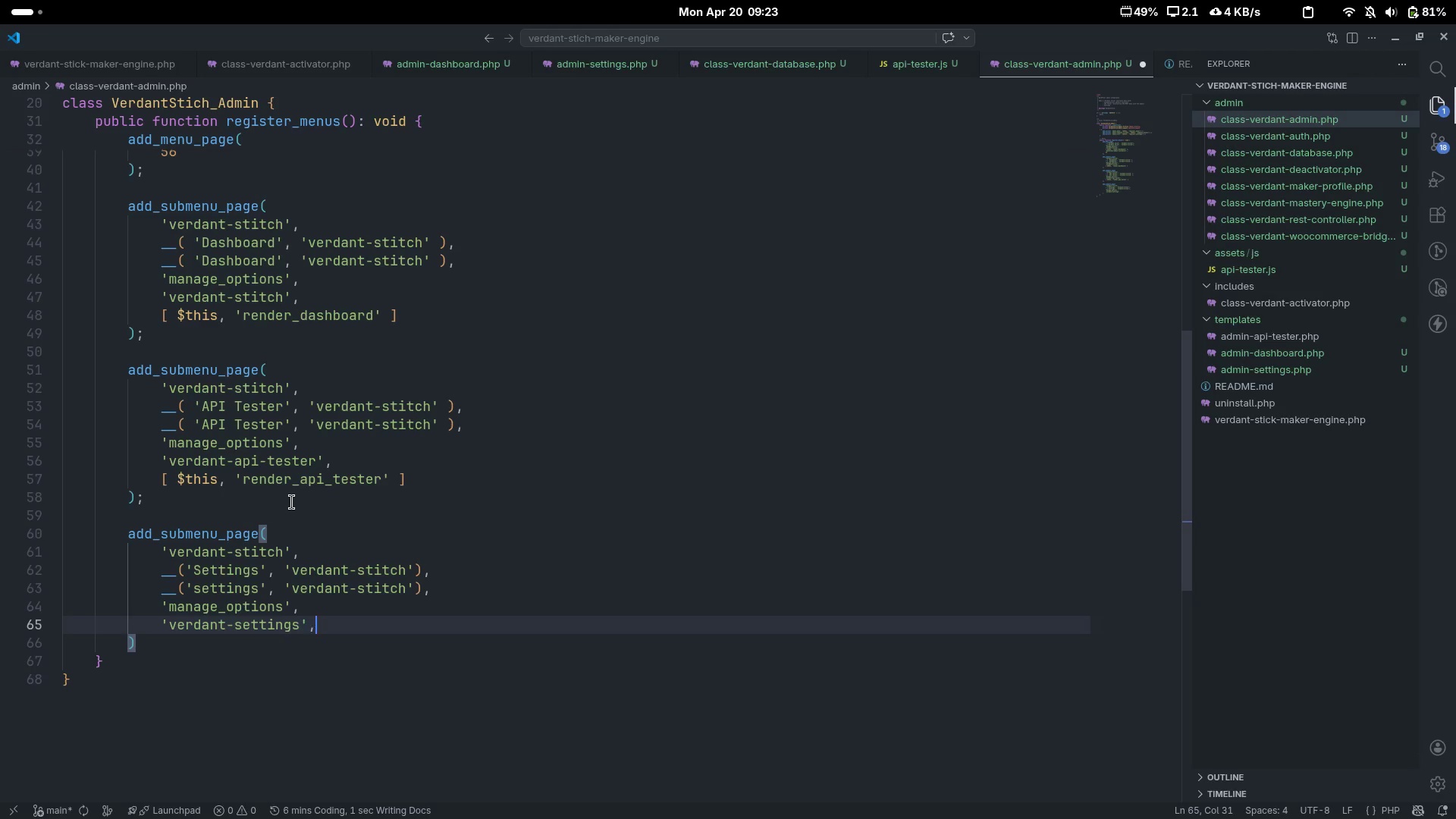 
key(Comma)
 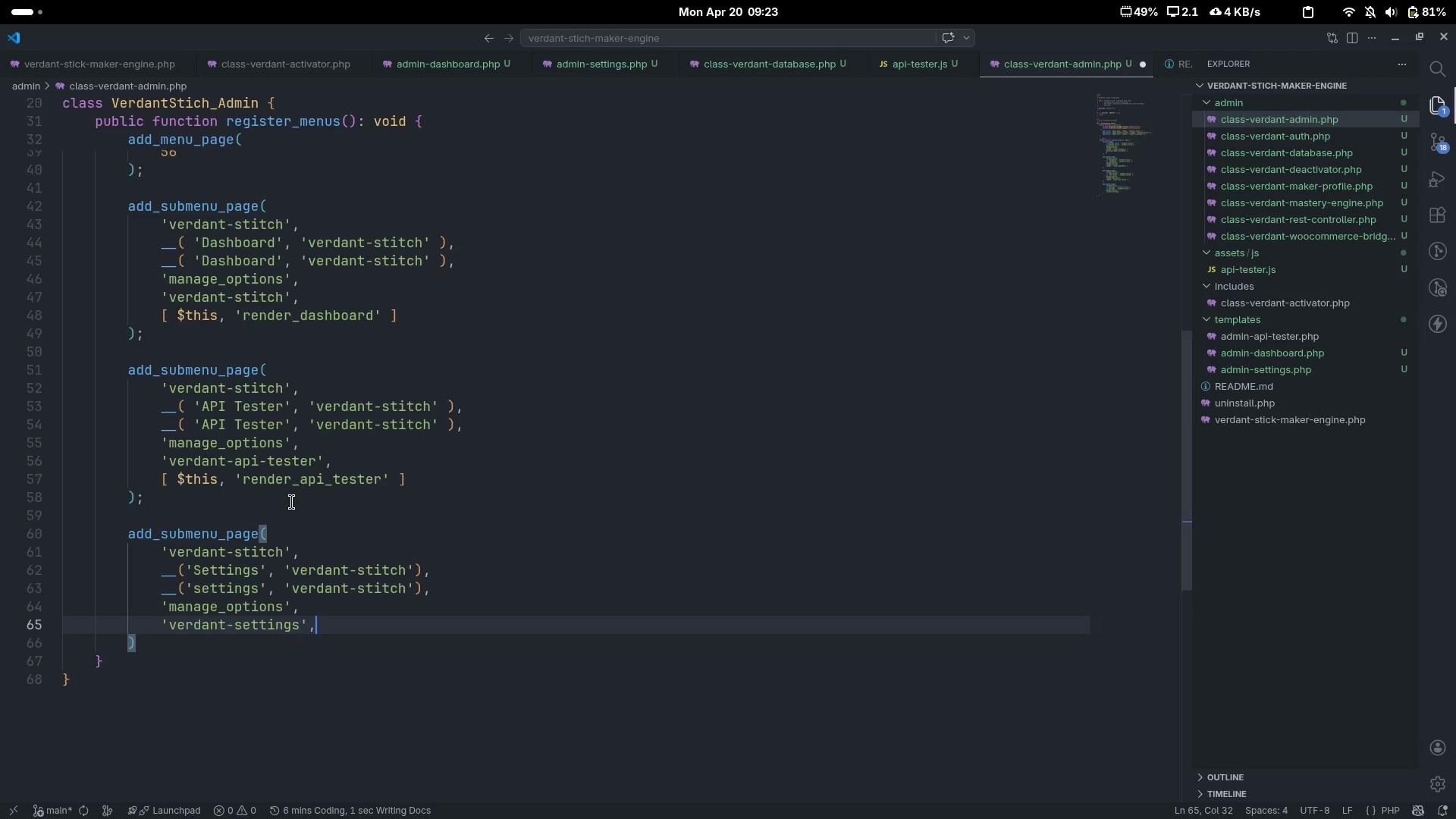 
key(Enter)
 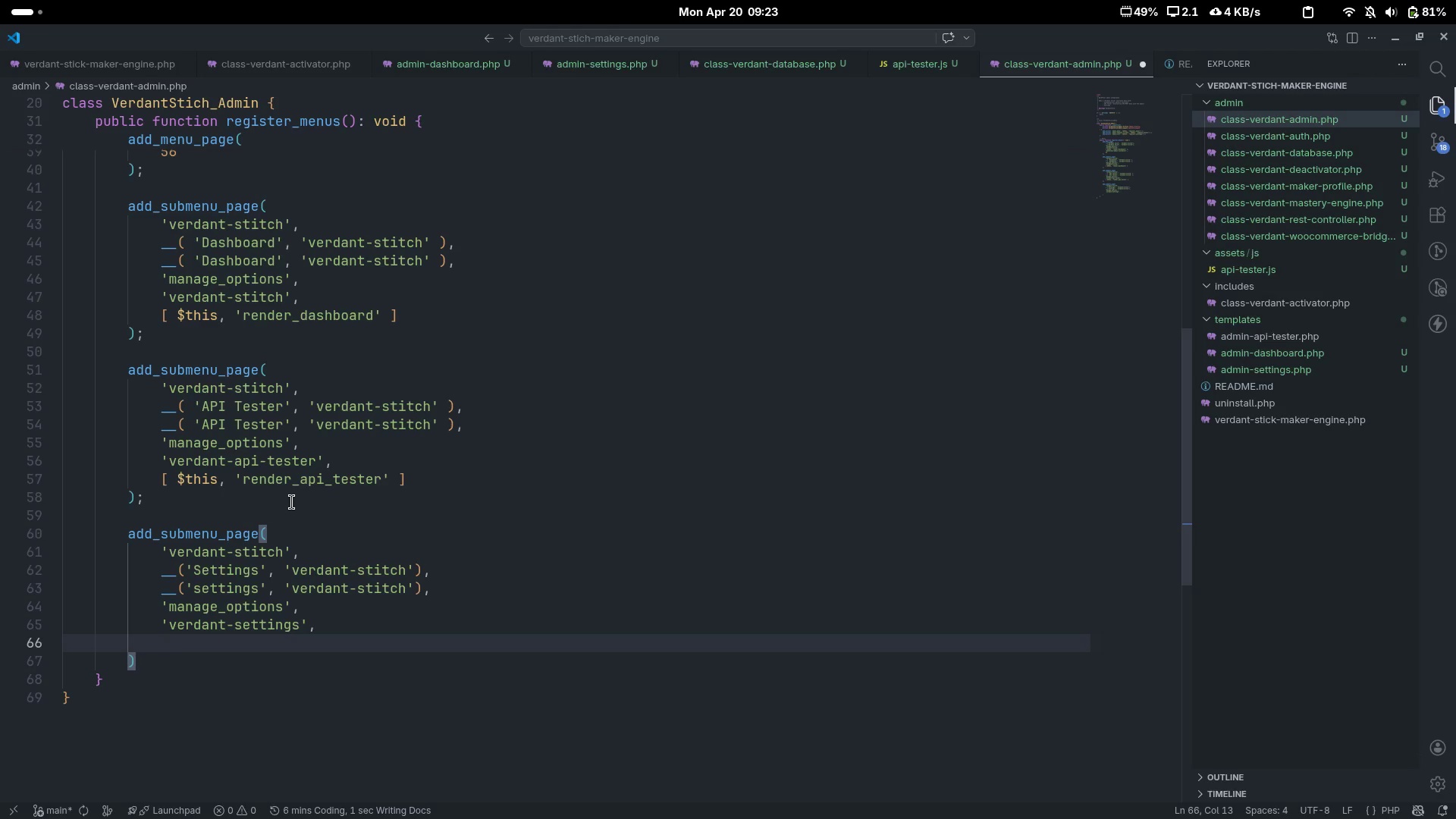 
key(BracketLeft)
 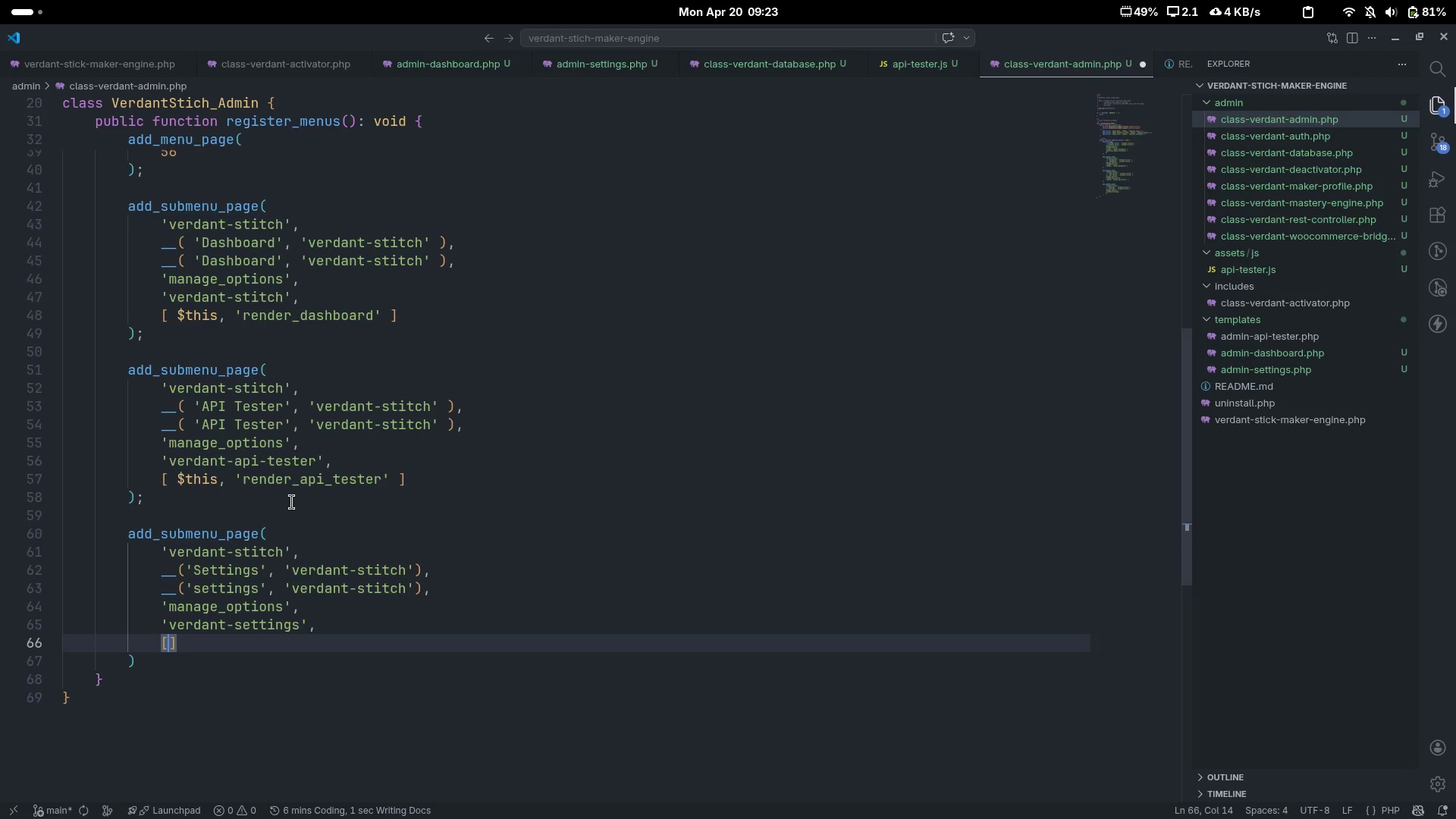 
key(Space)
 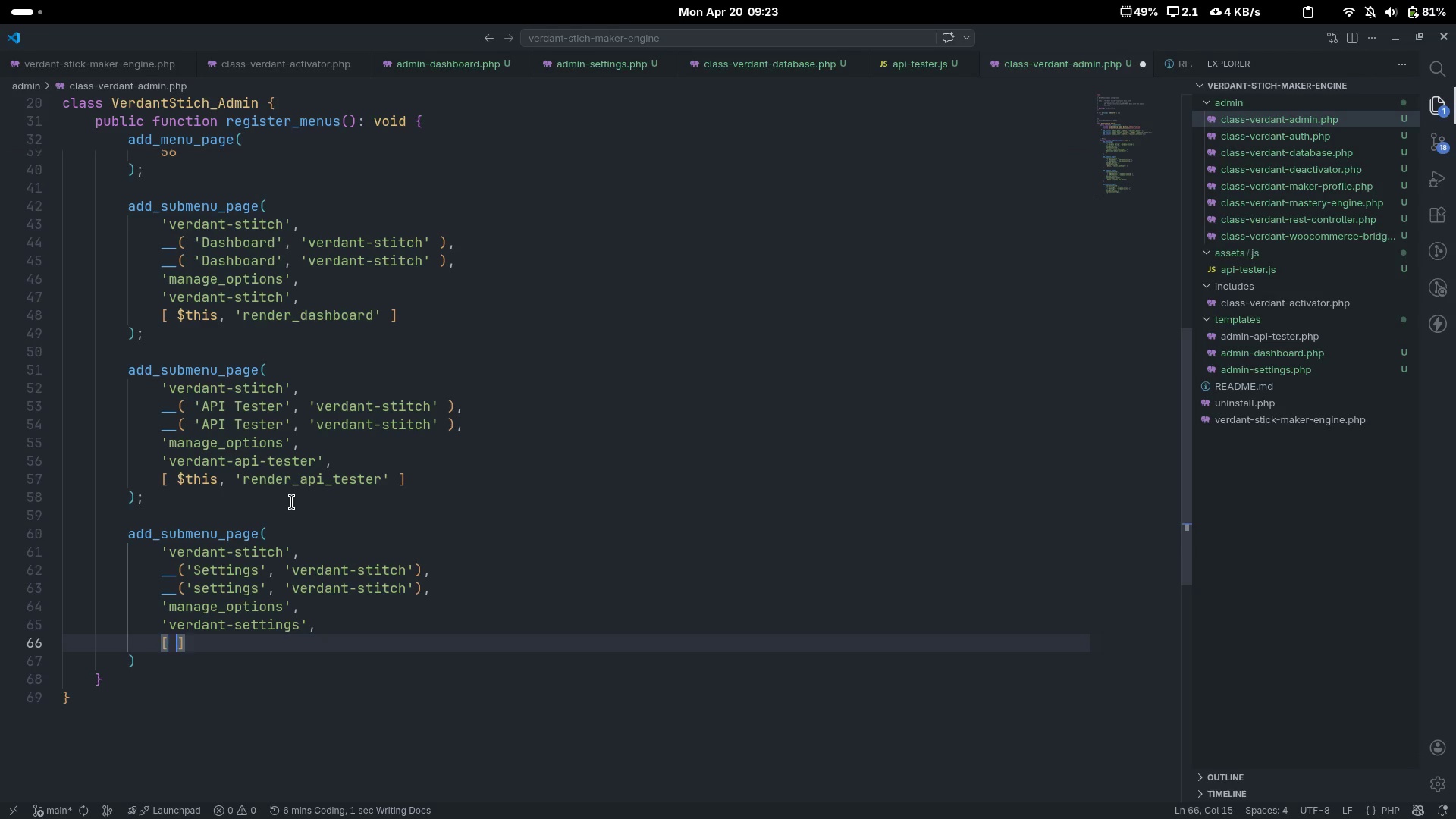 
key(Space)
 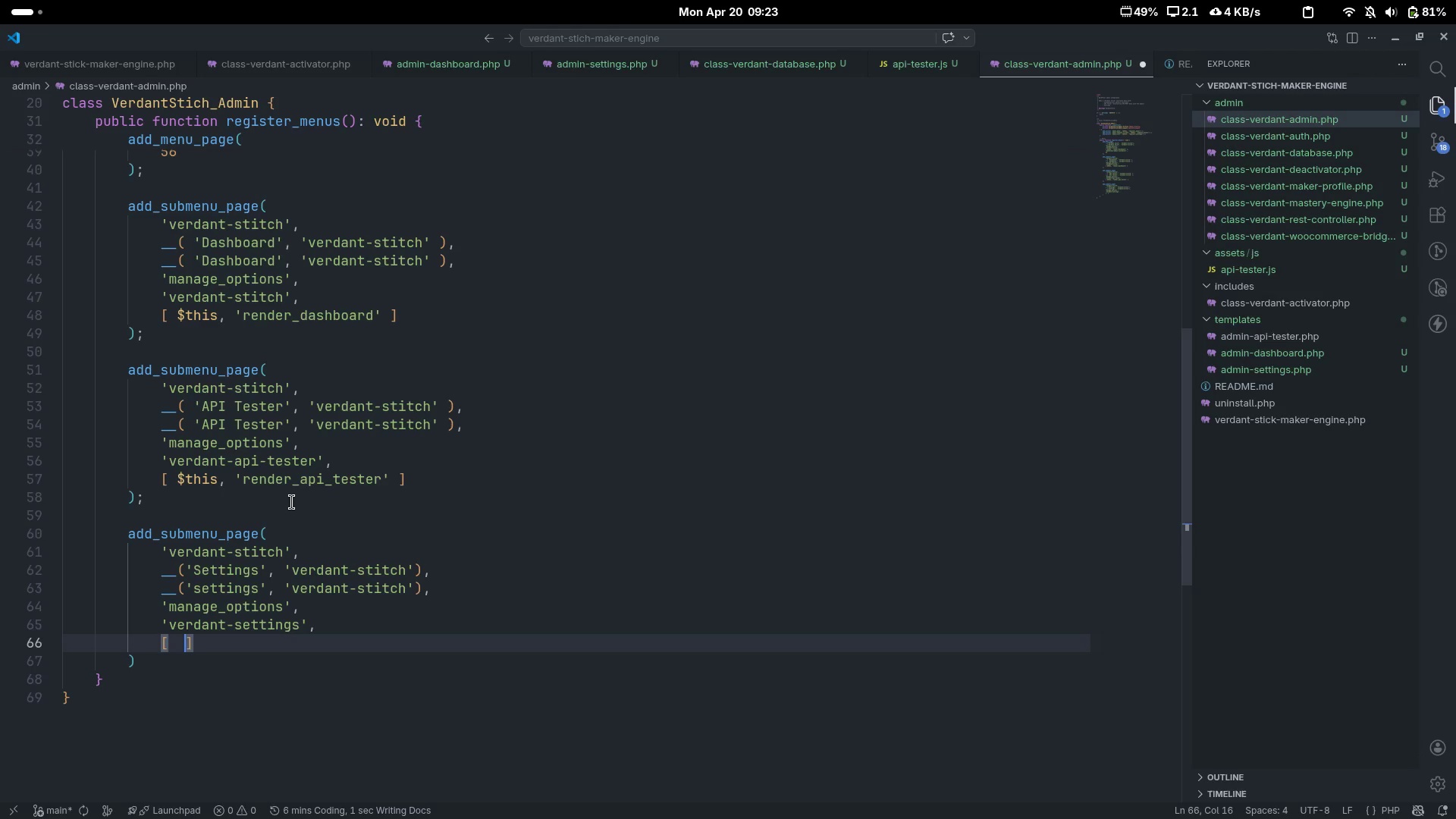 
key(Backspace)
 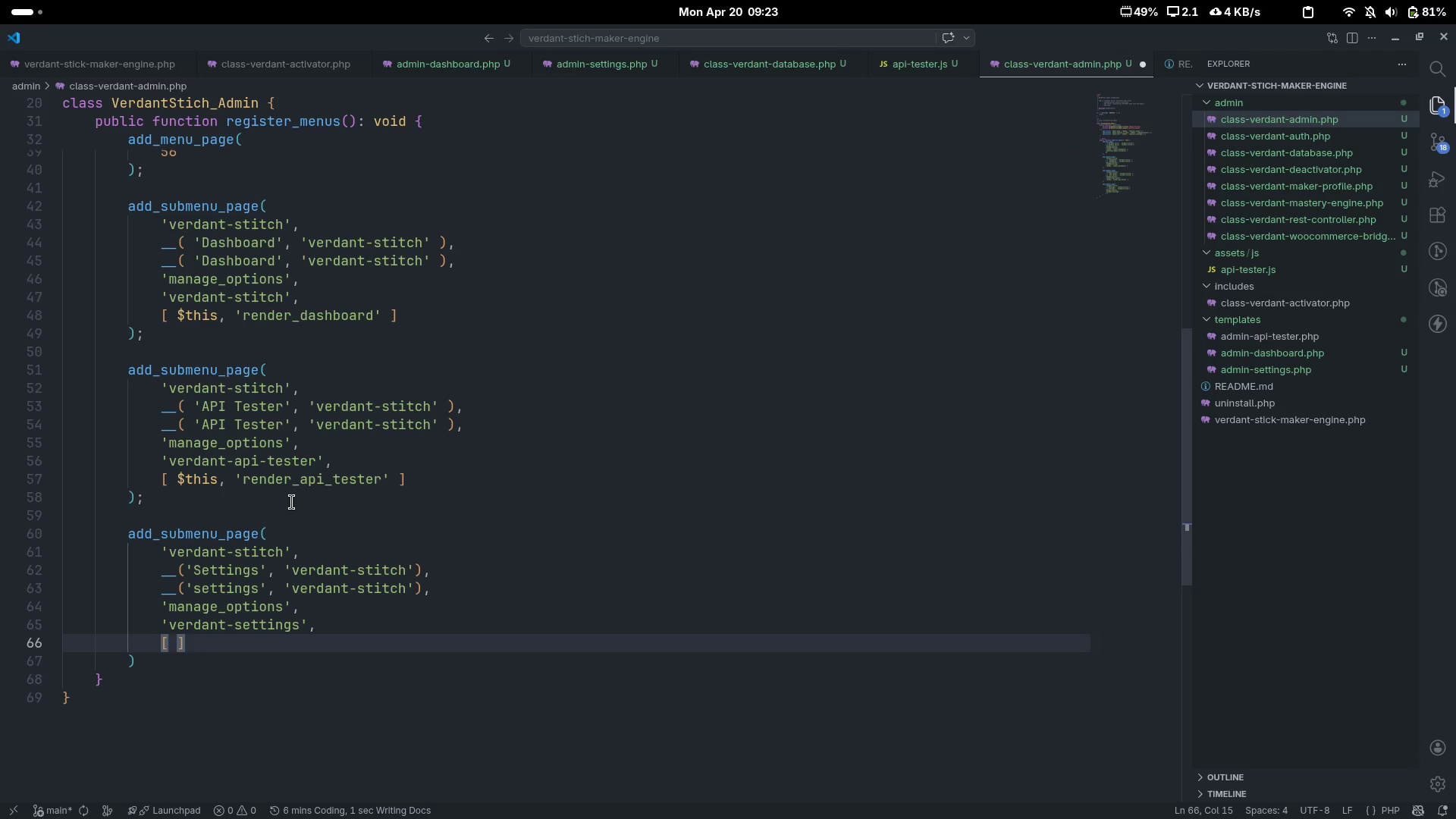 
key(ArrowLeft)
 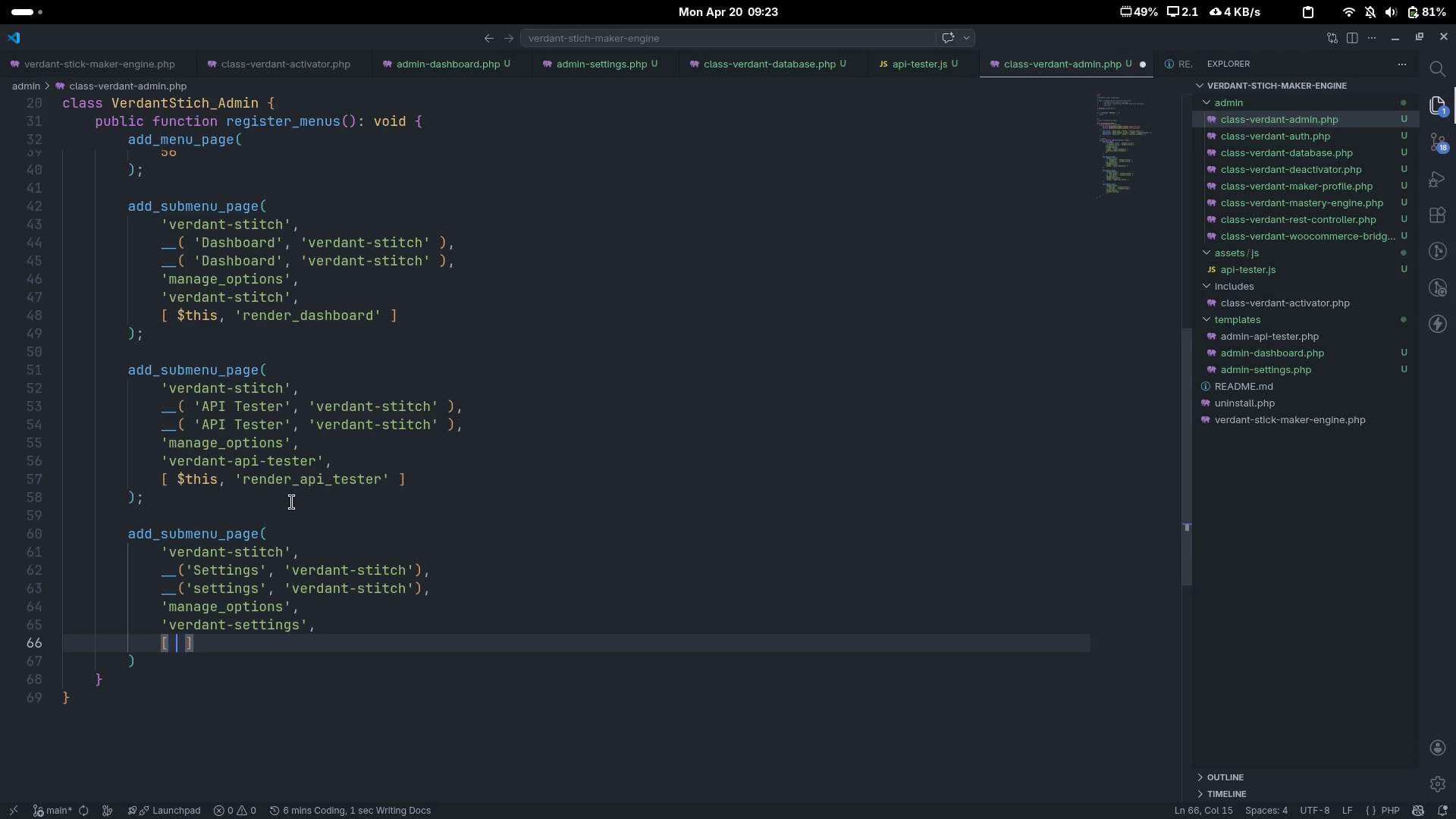 
type( $this, 'render_settings)
 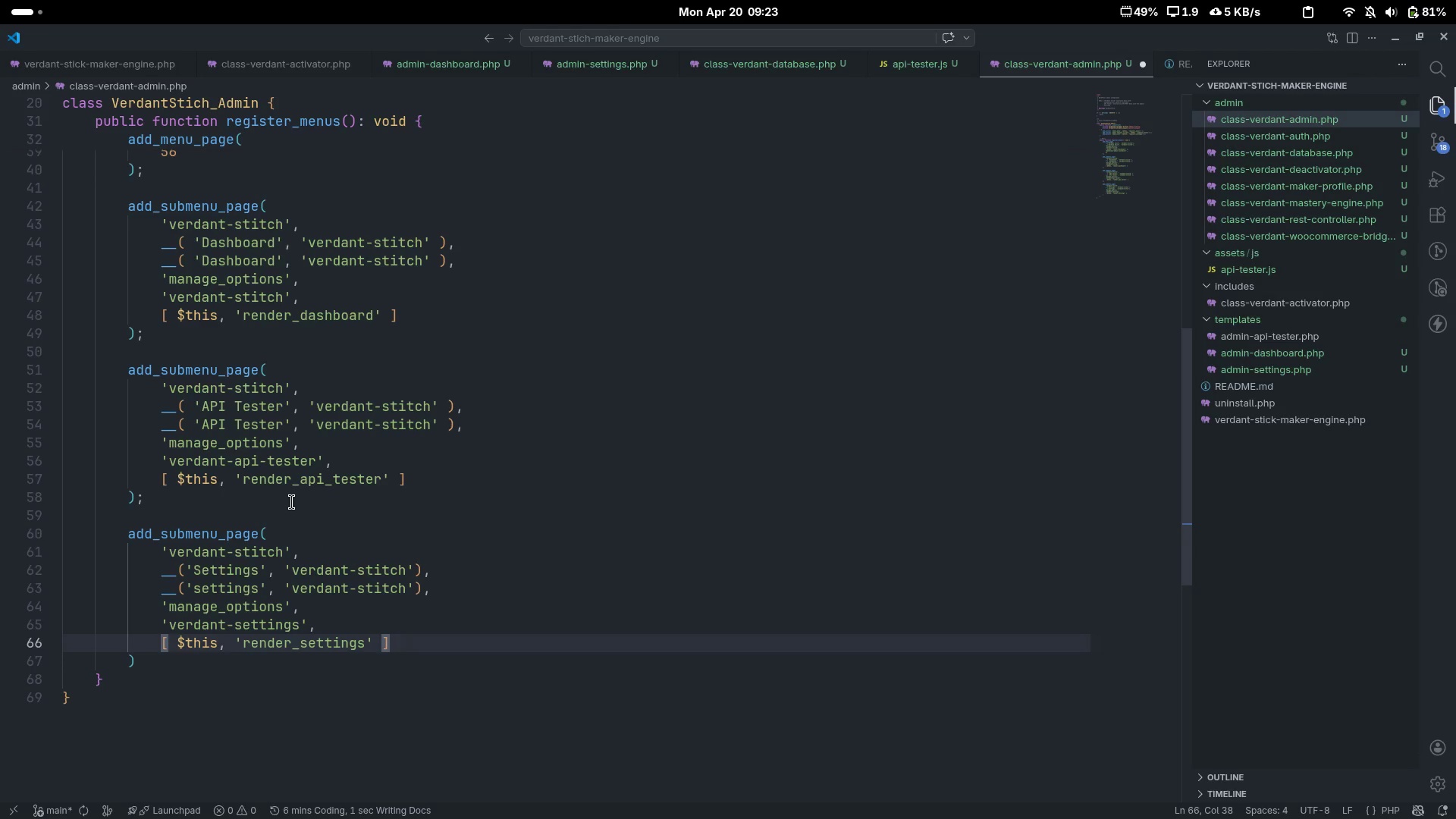 
key(ArrowDown)
 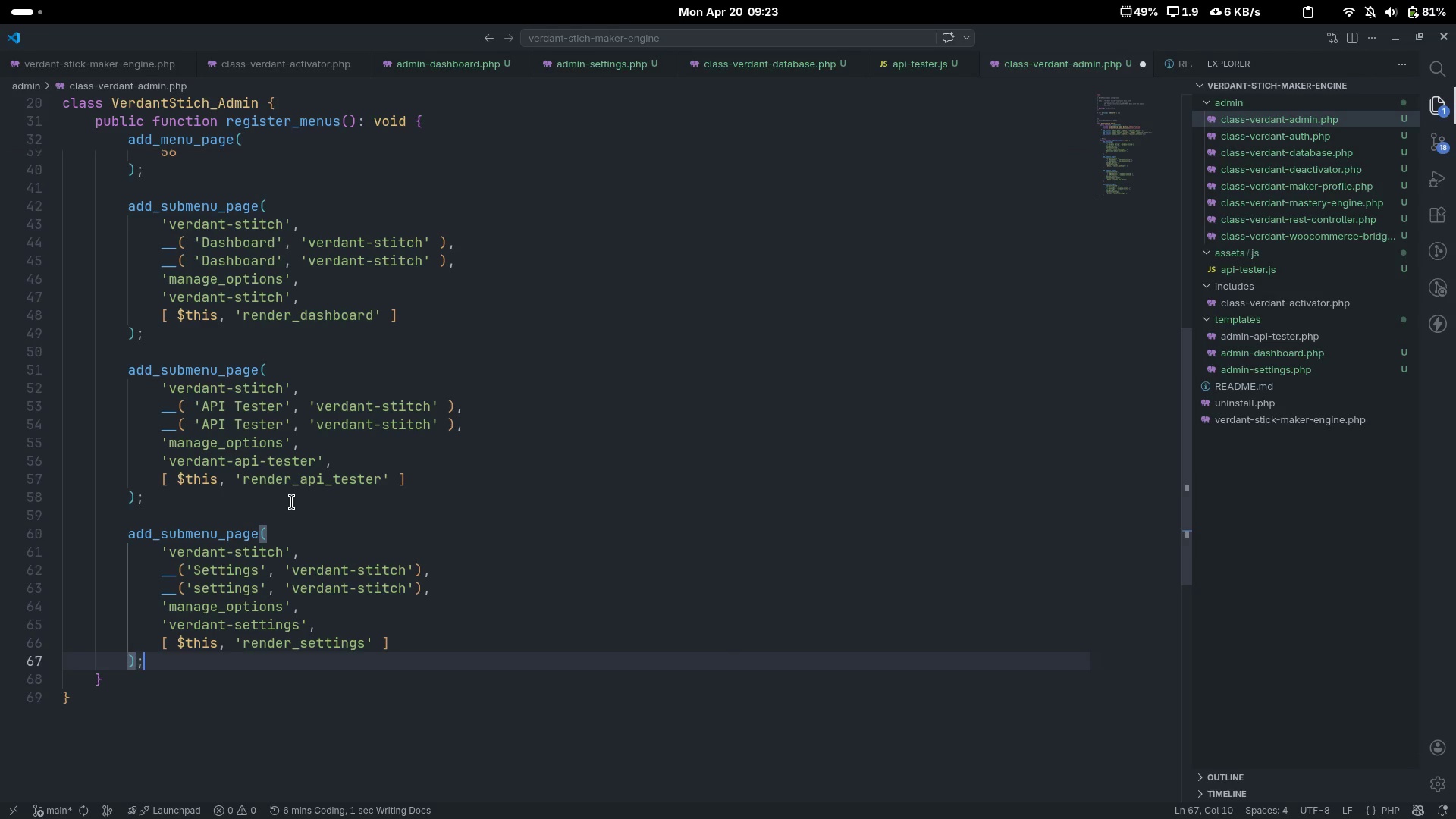 
key(Semicolon)
 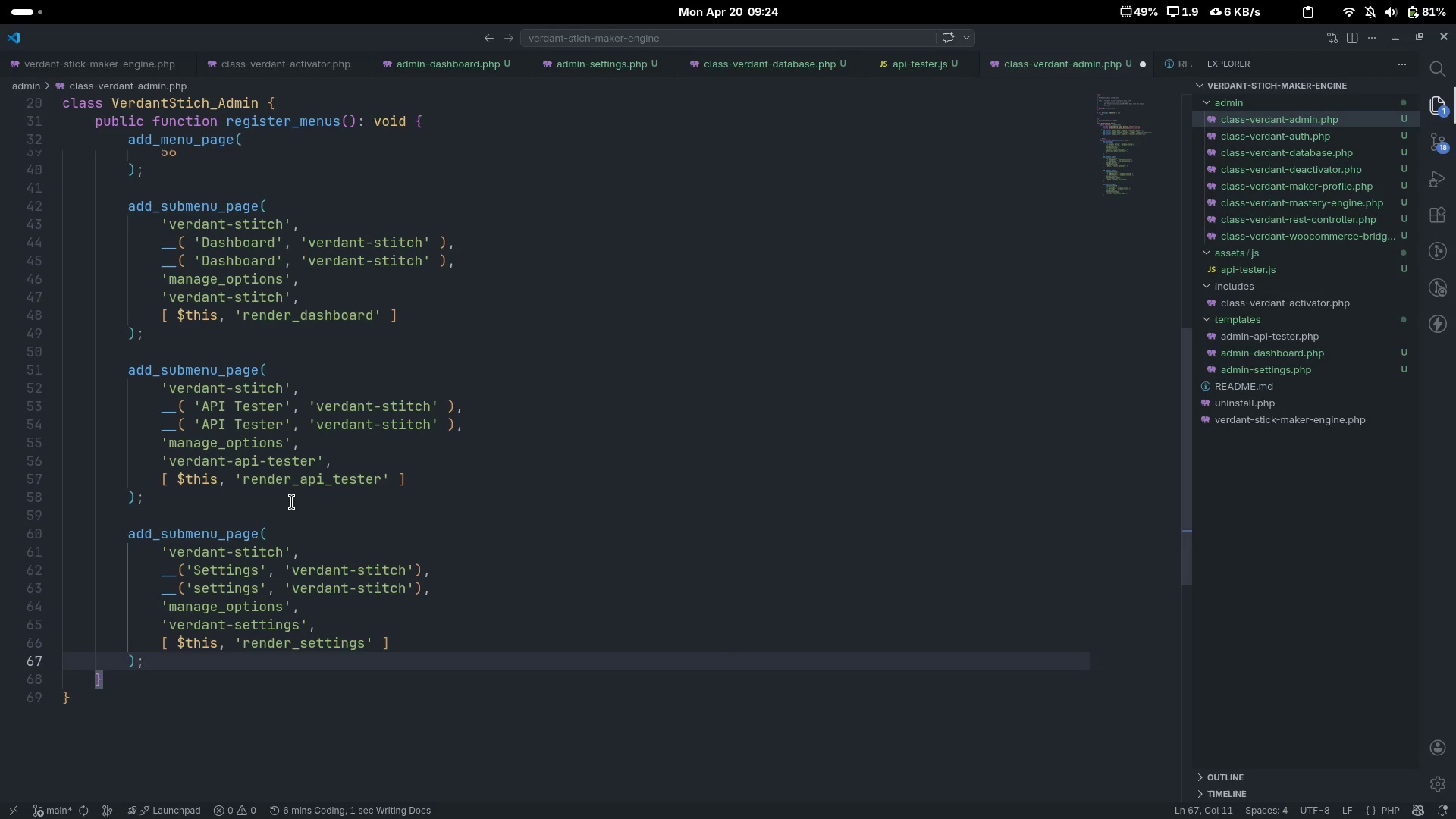 
key(ArrowDown)
 